 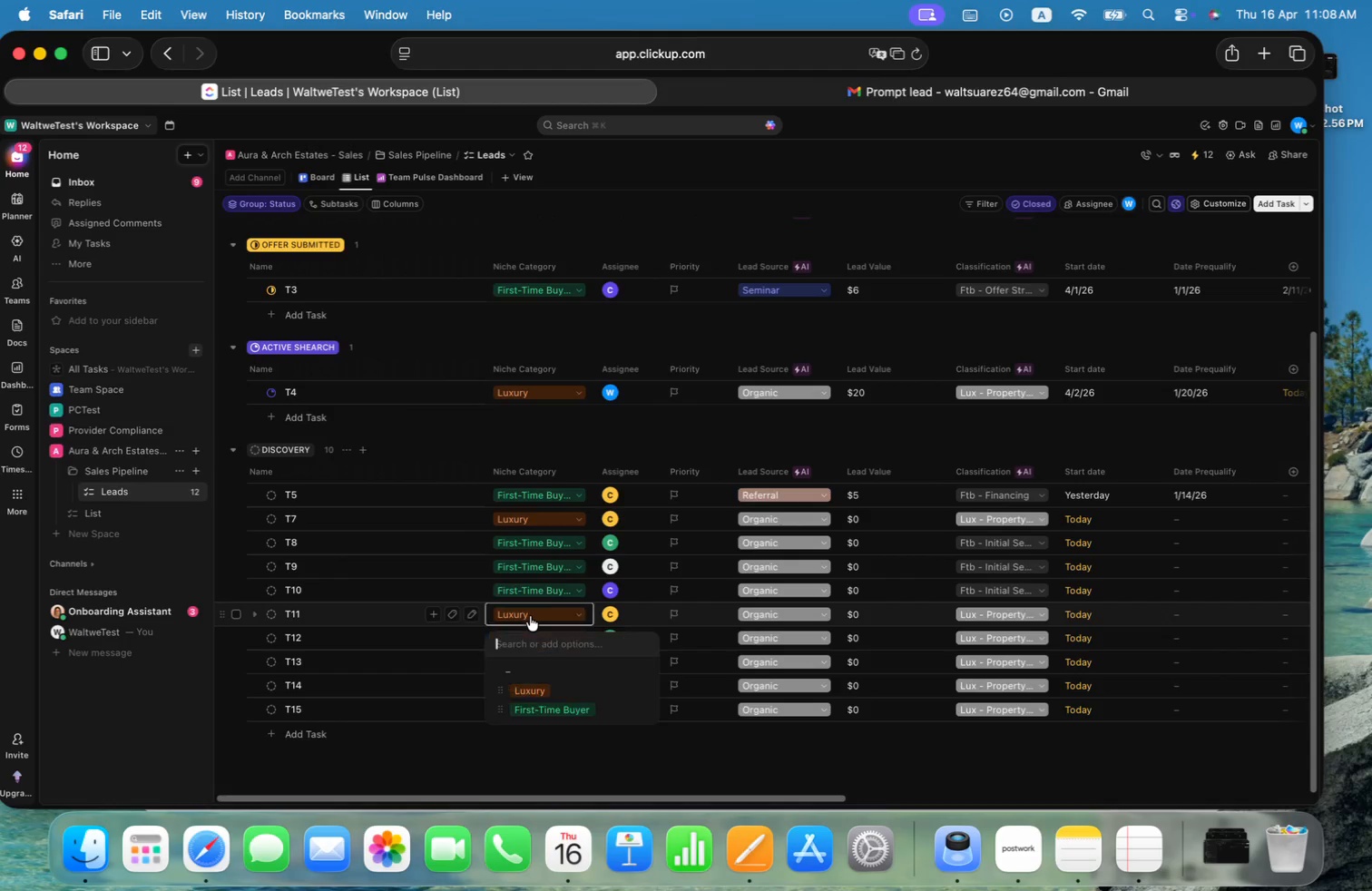 
left_click([545, 710])
 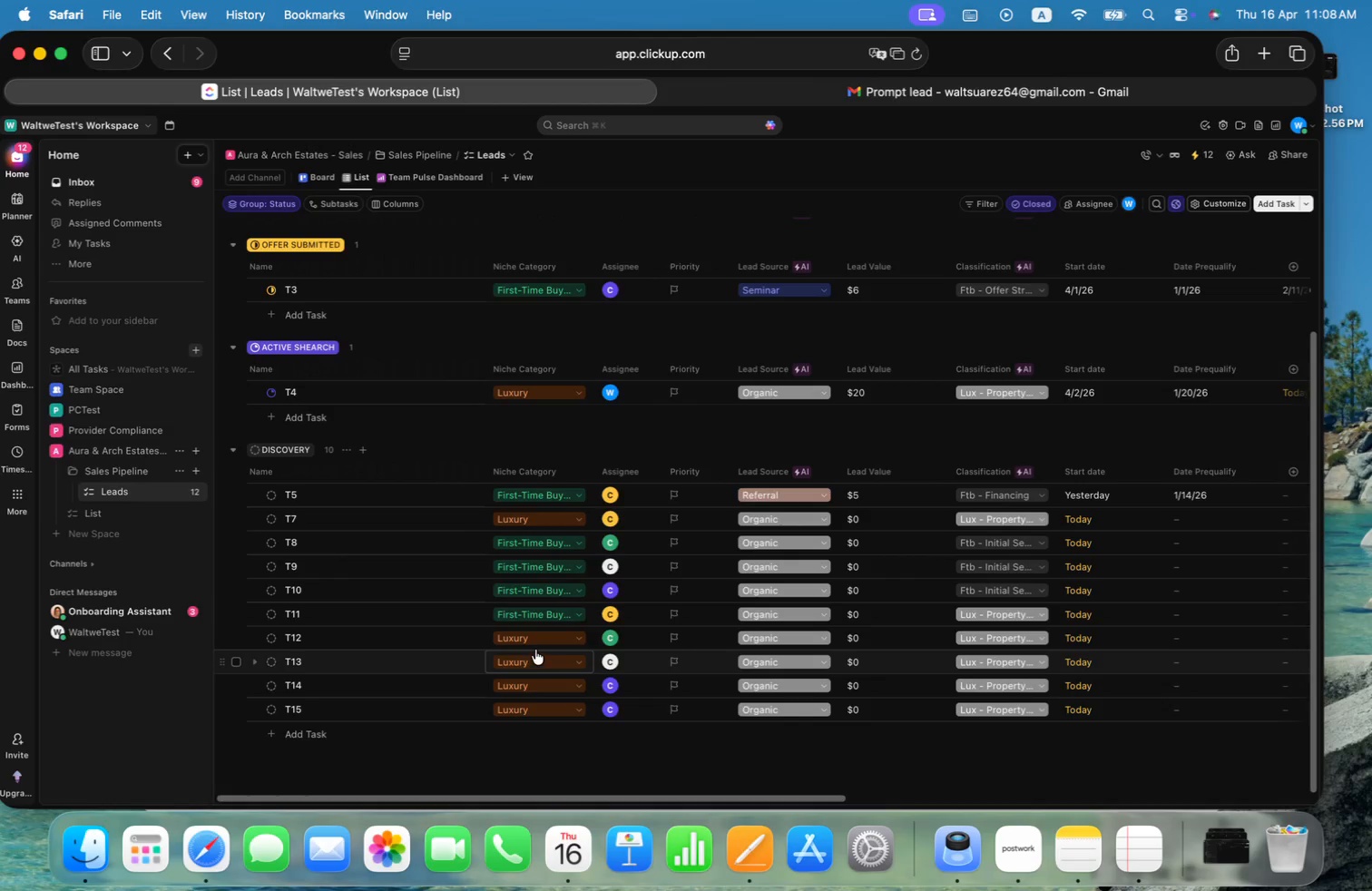 
left_click([538, 642])
 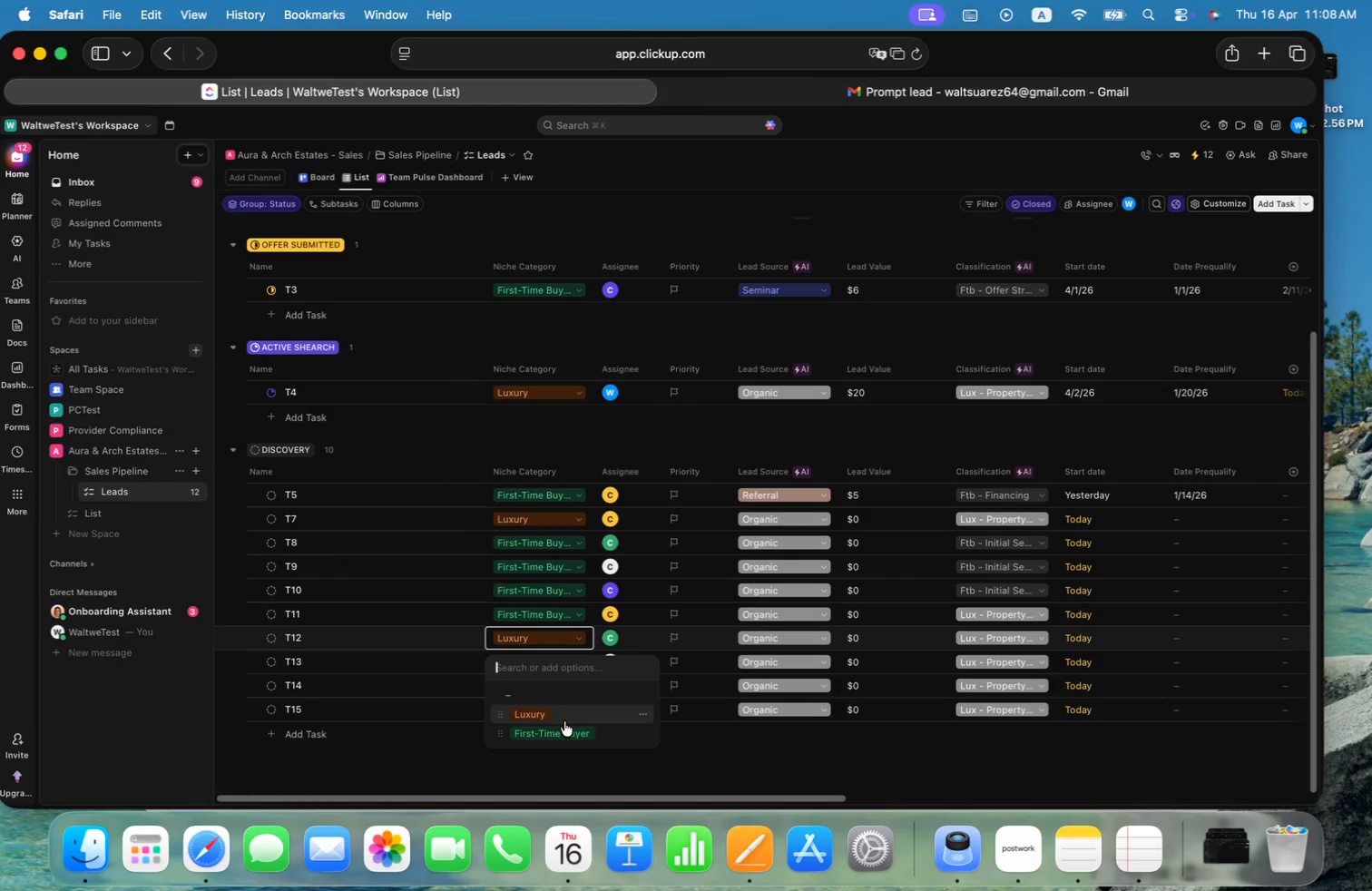 
left_click([564, 730])
 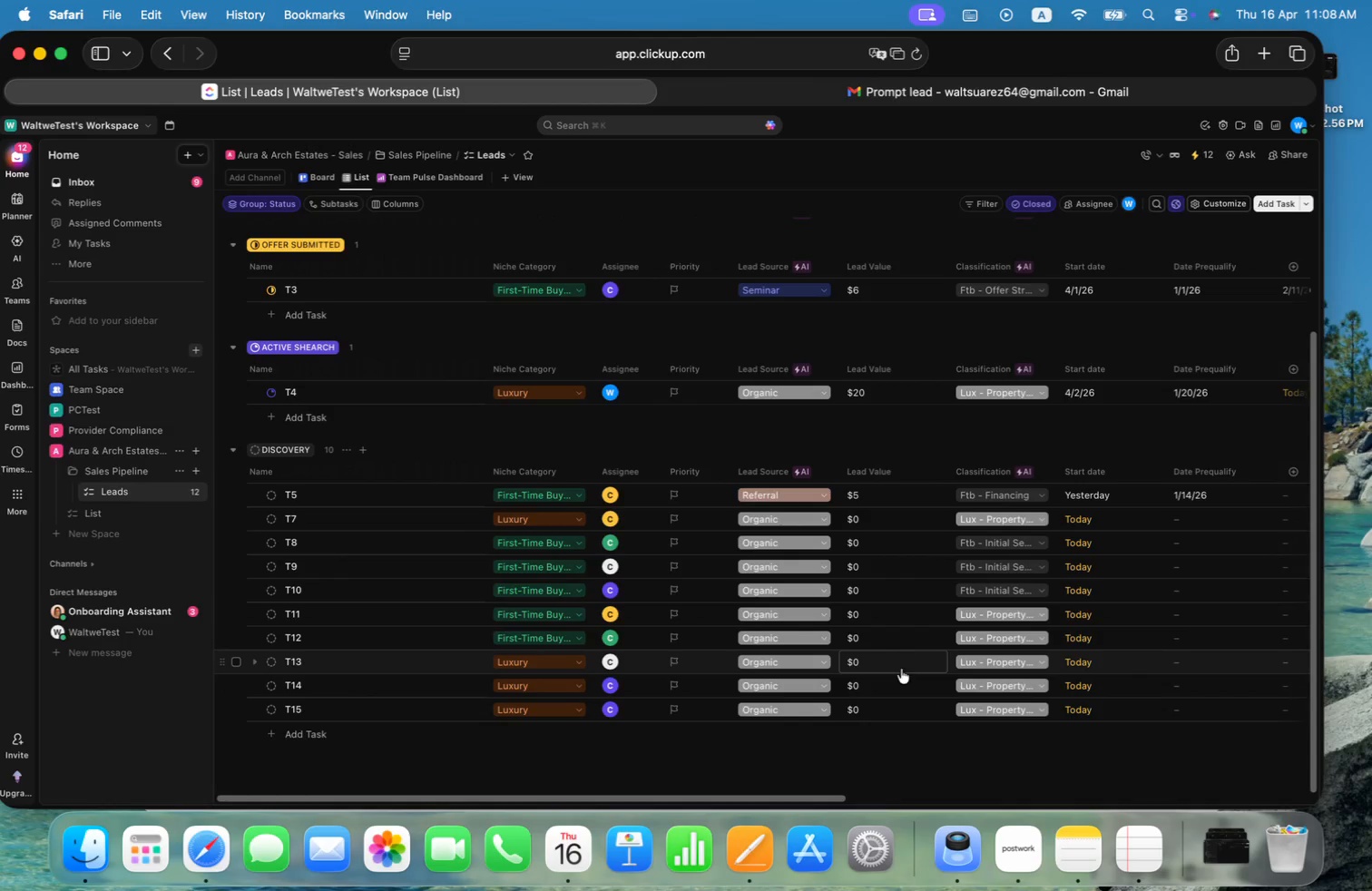 
wait(5.19)
 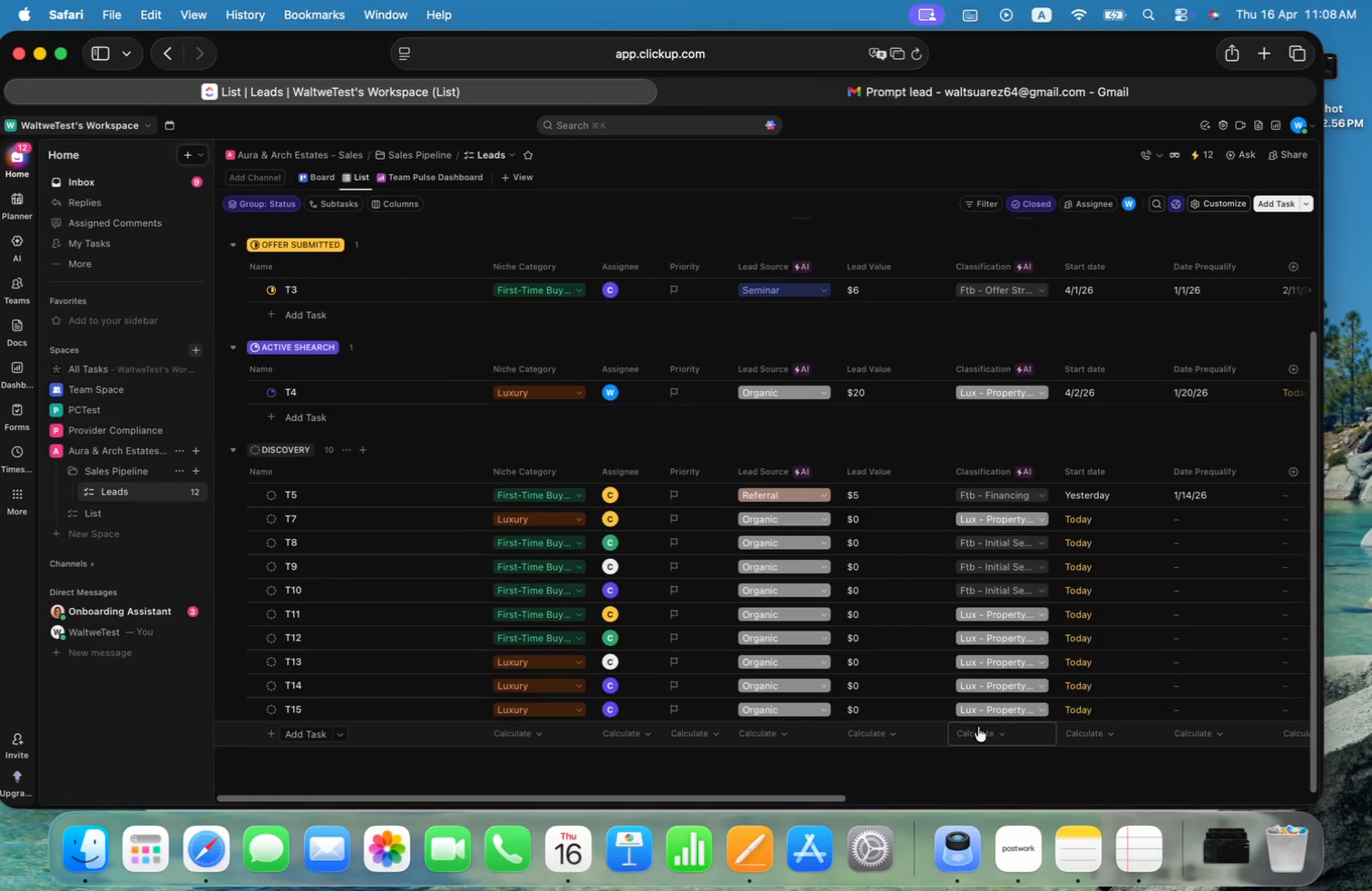 
left_click([883, 710])
 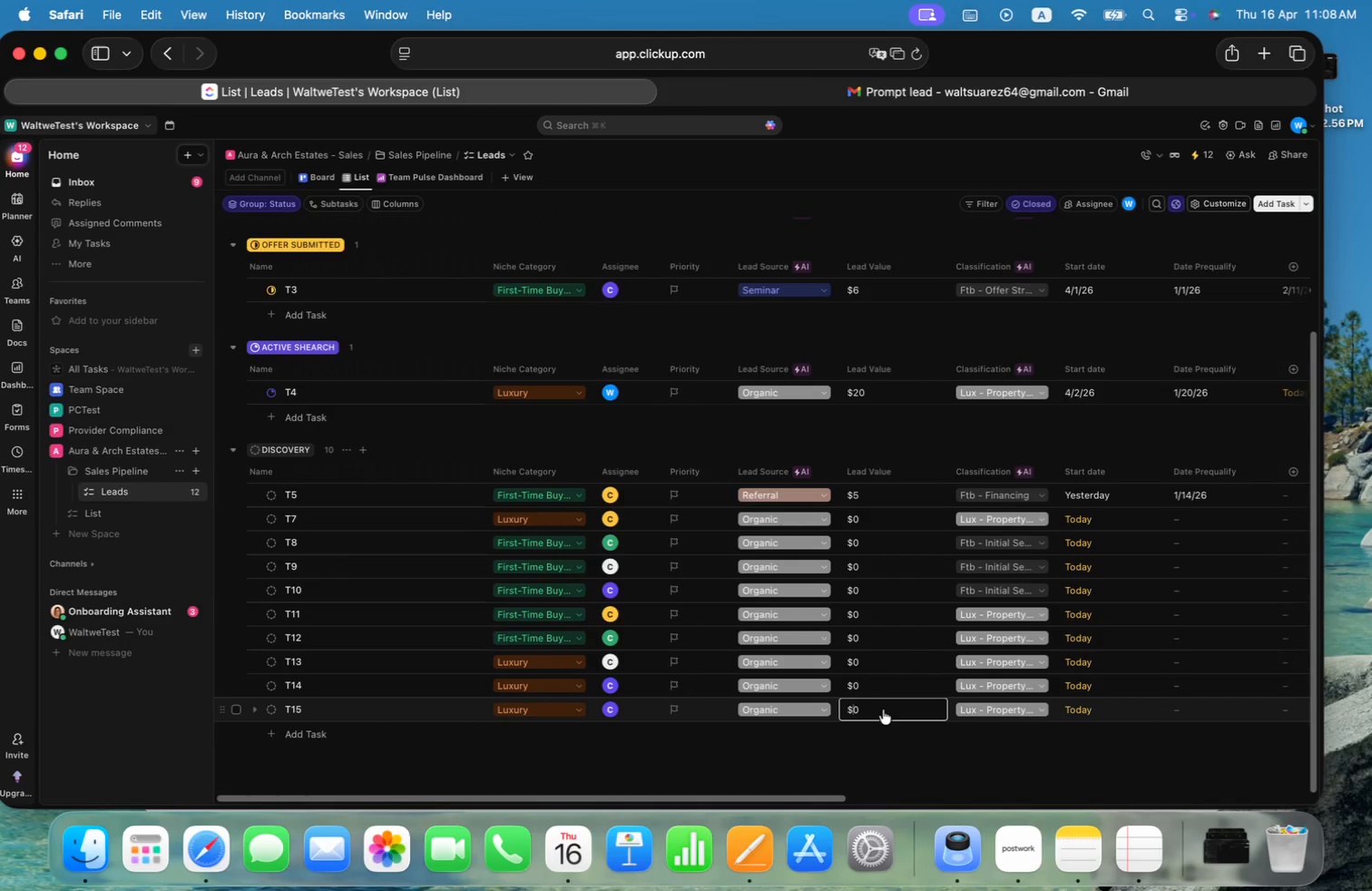 
key(ArrowRight)
 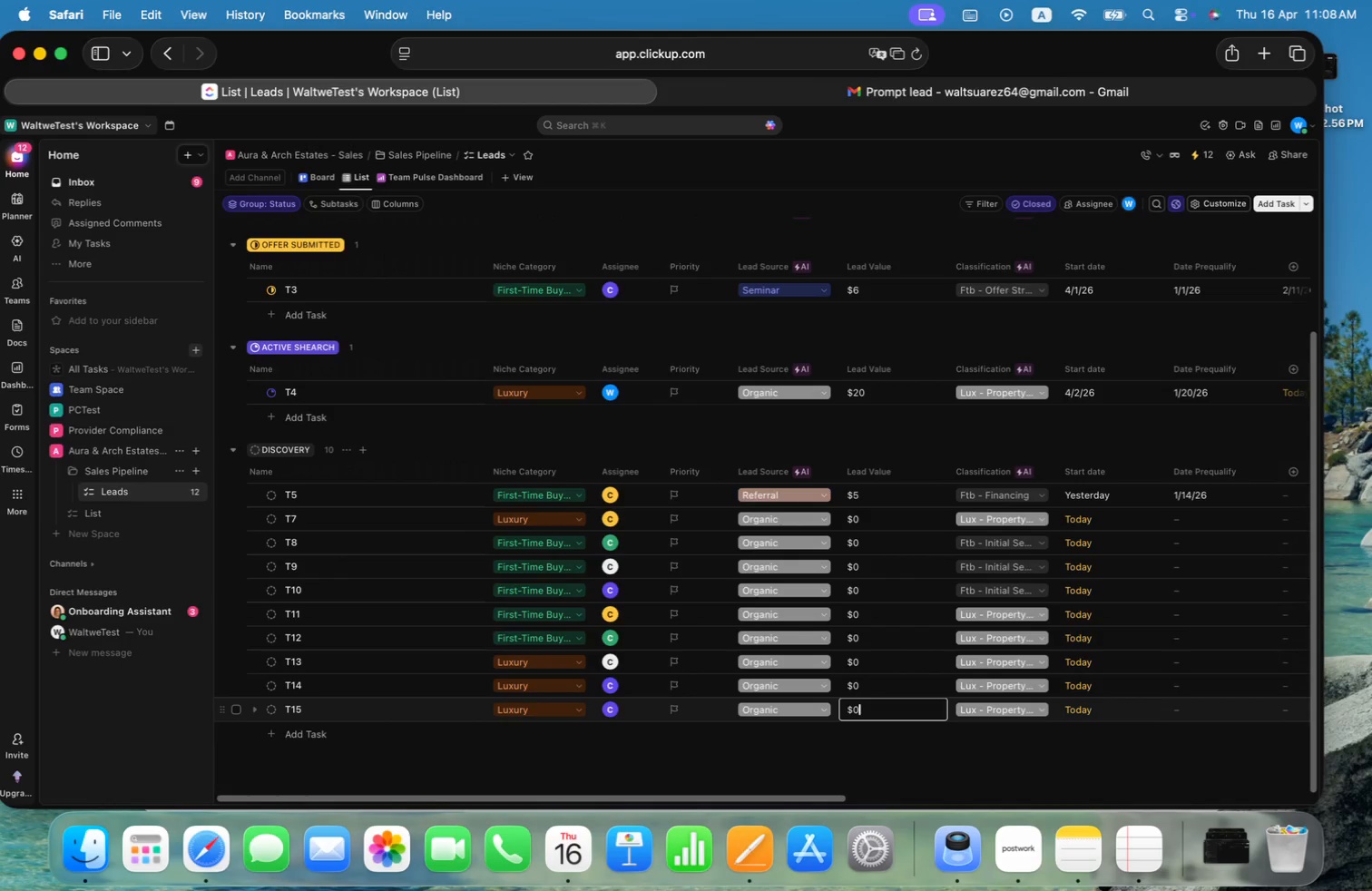 
key(Backspace)
type(23)
 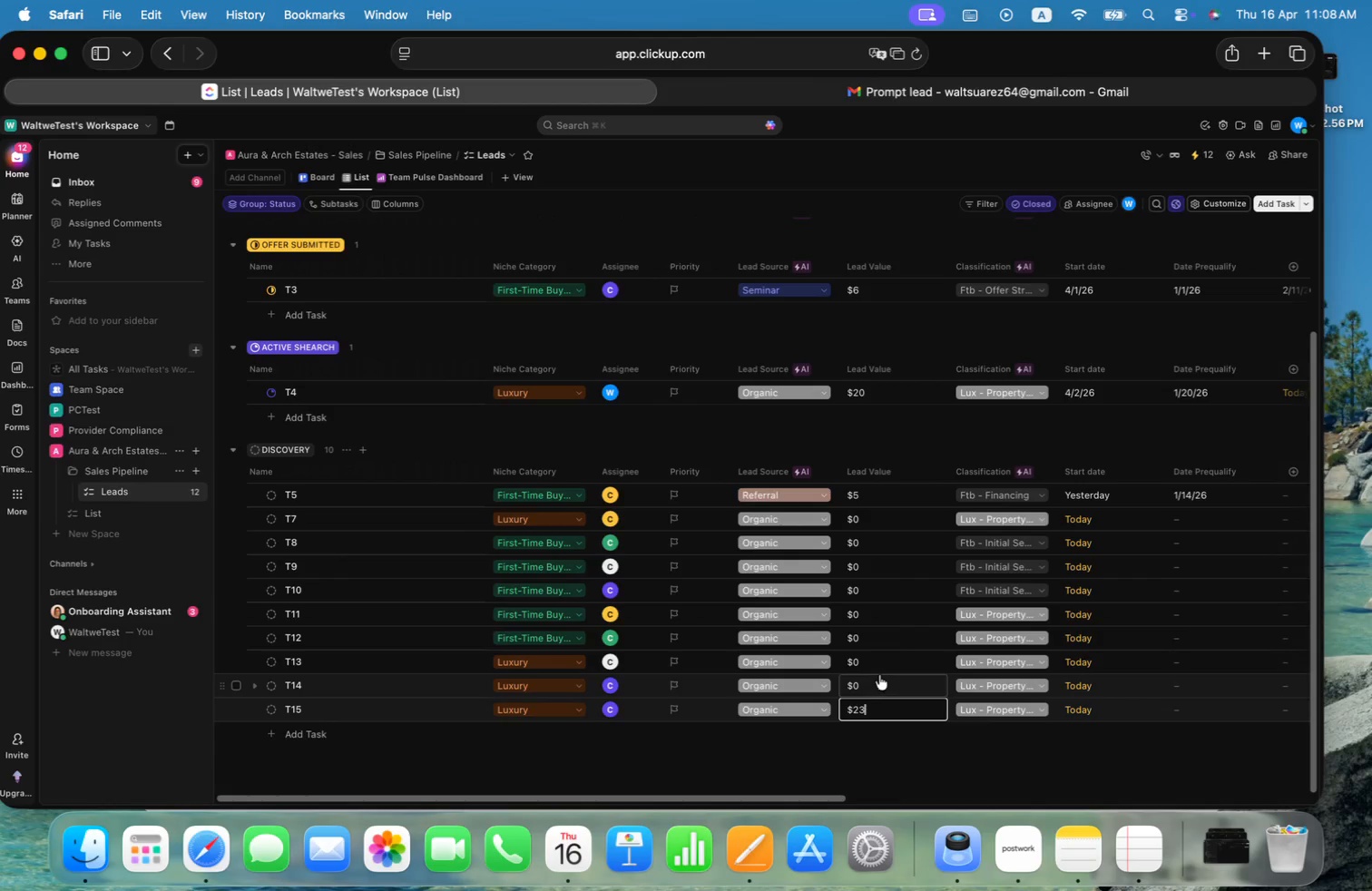 
left_click([880, 687])
 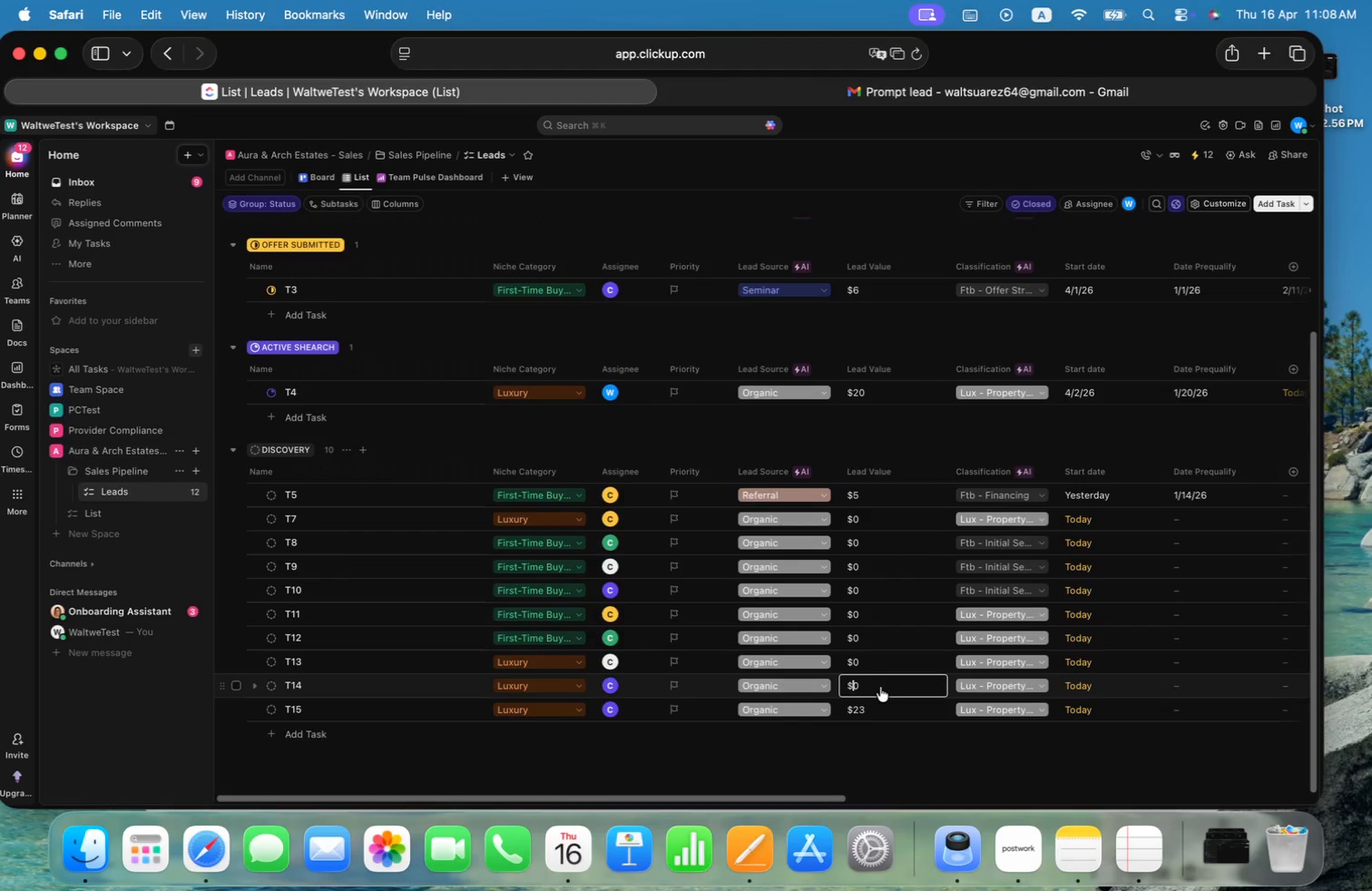 
key(ArrowRight)
 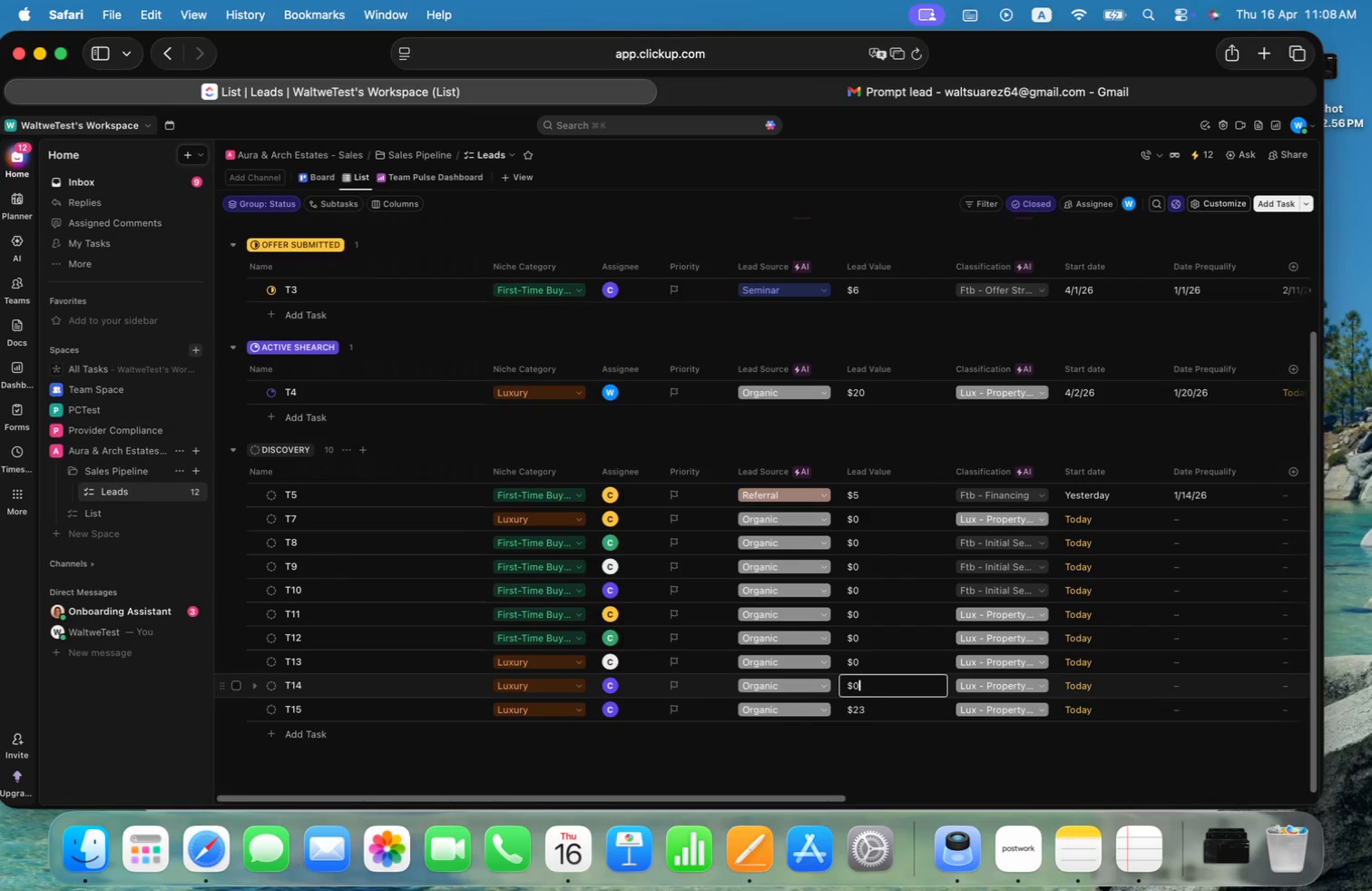 
key(Backspace)
type(18)
 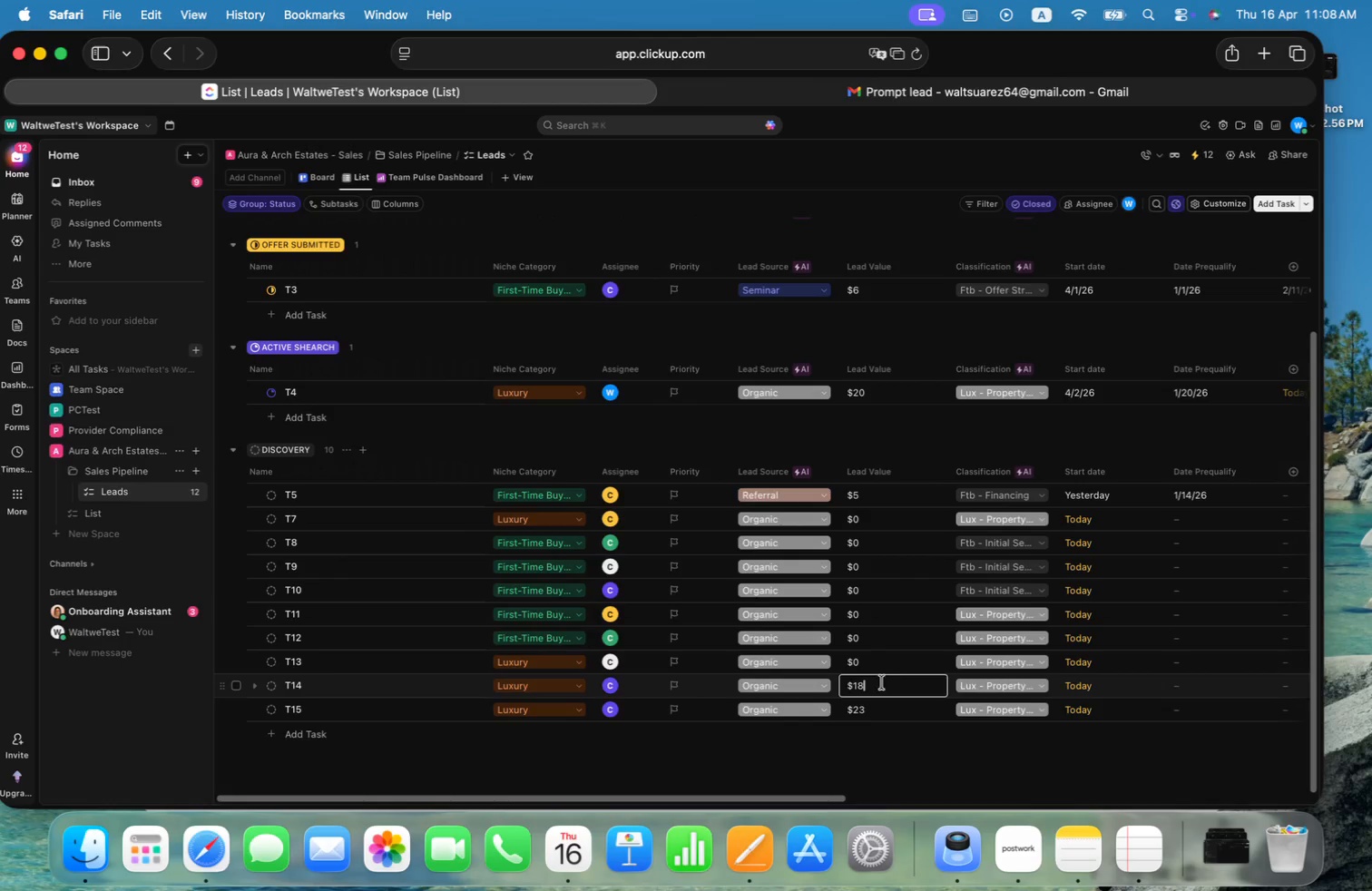 
left_click([883, 667])
 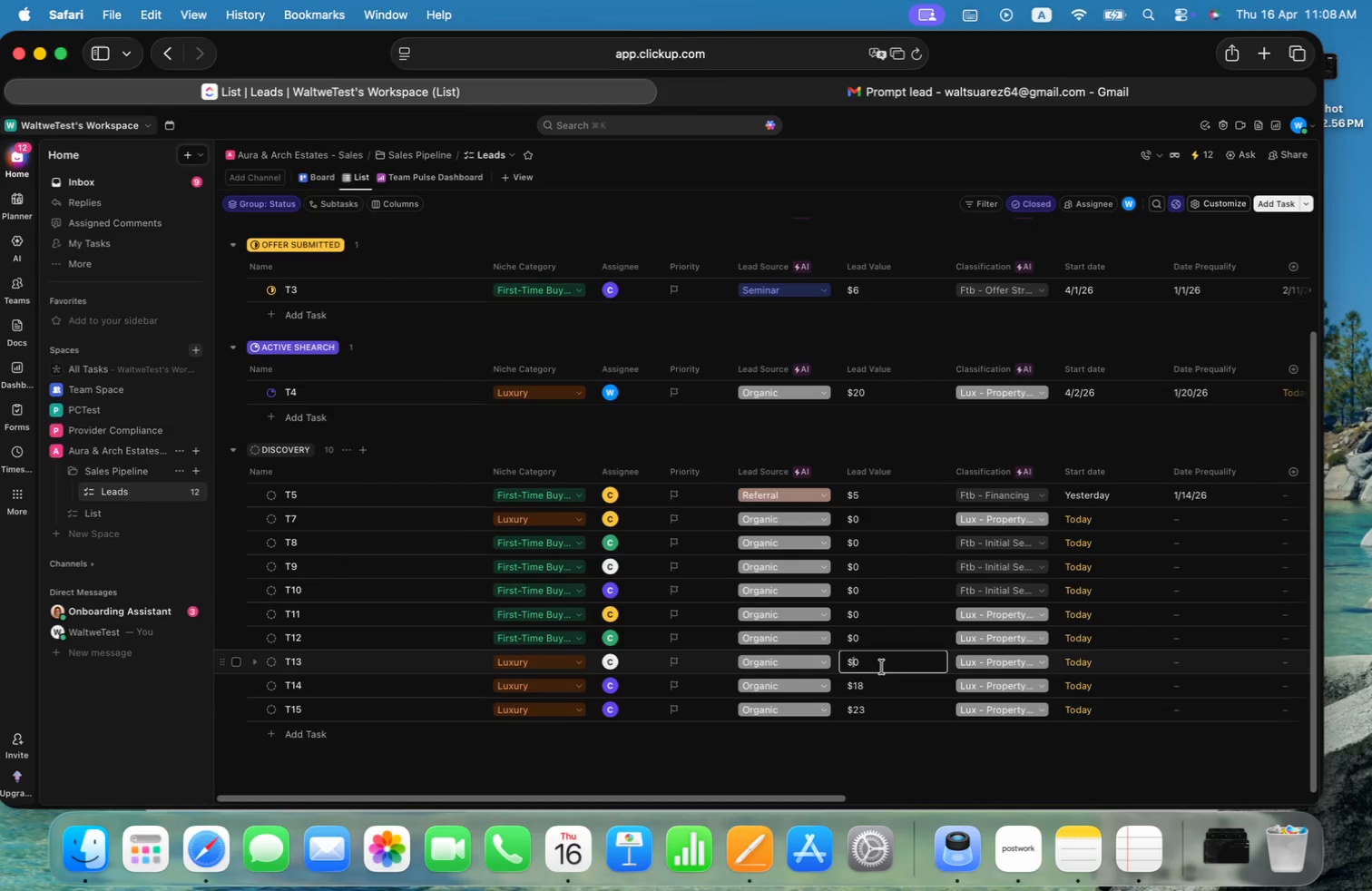 
key(ArrowRight)
 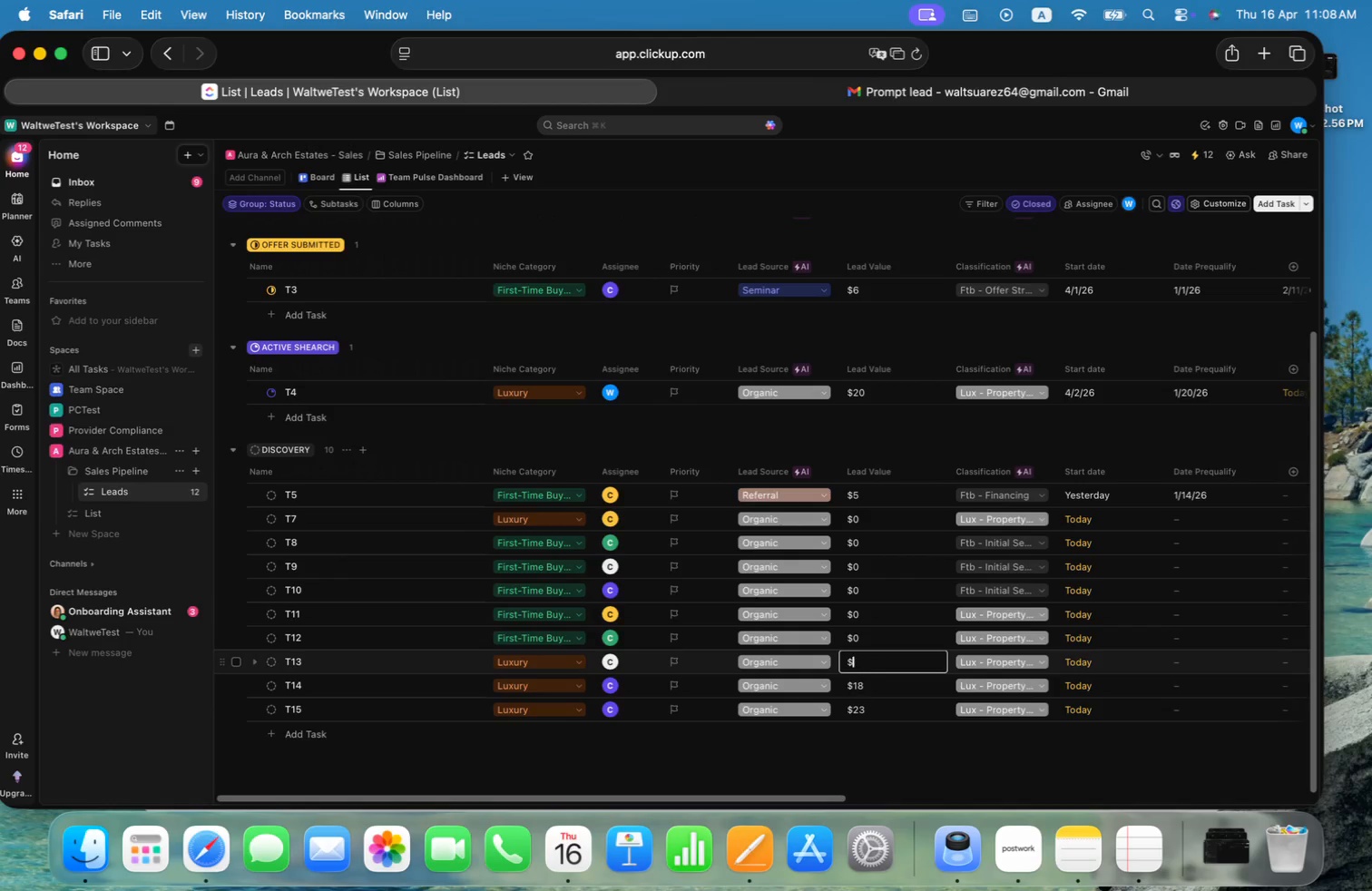 
key(Backspace)
type(26)
 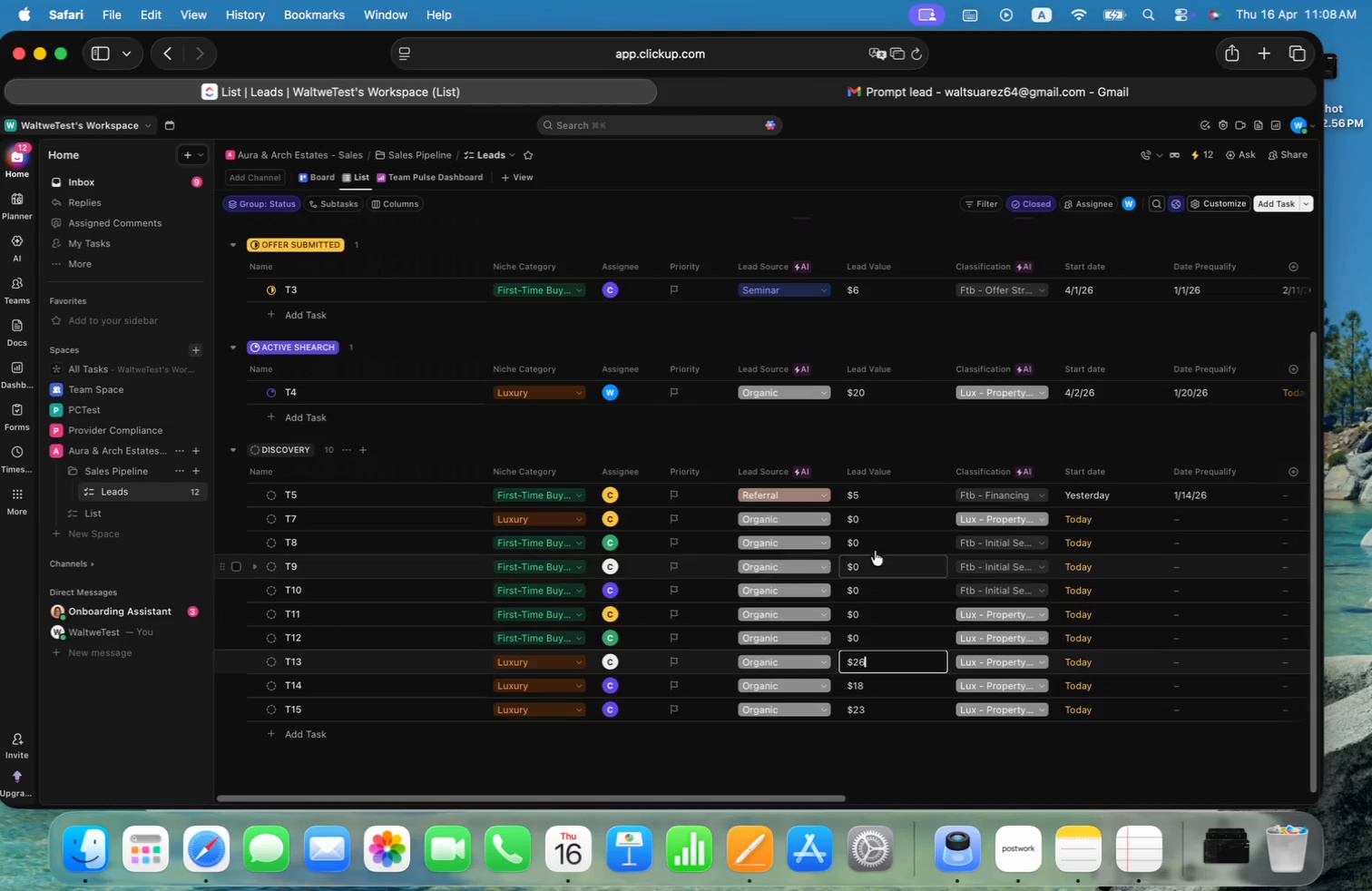 
left_click([875, 520])
 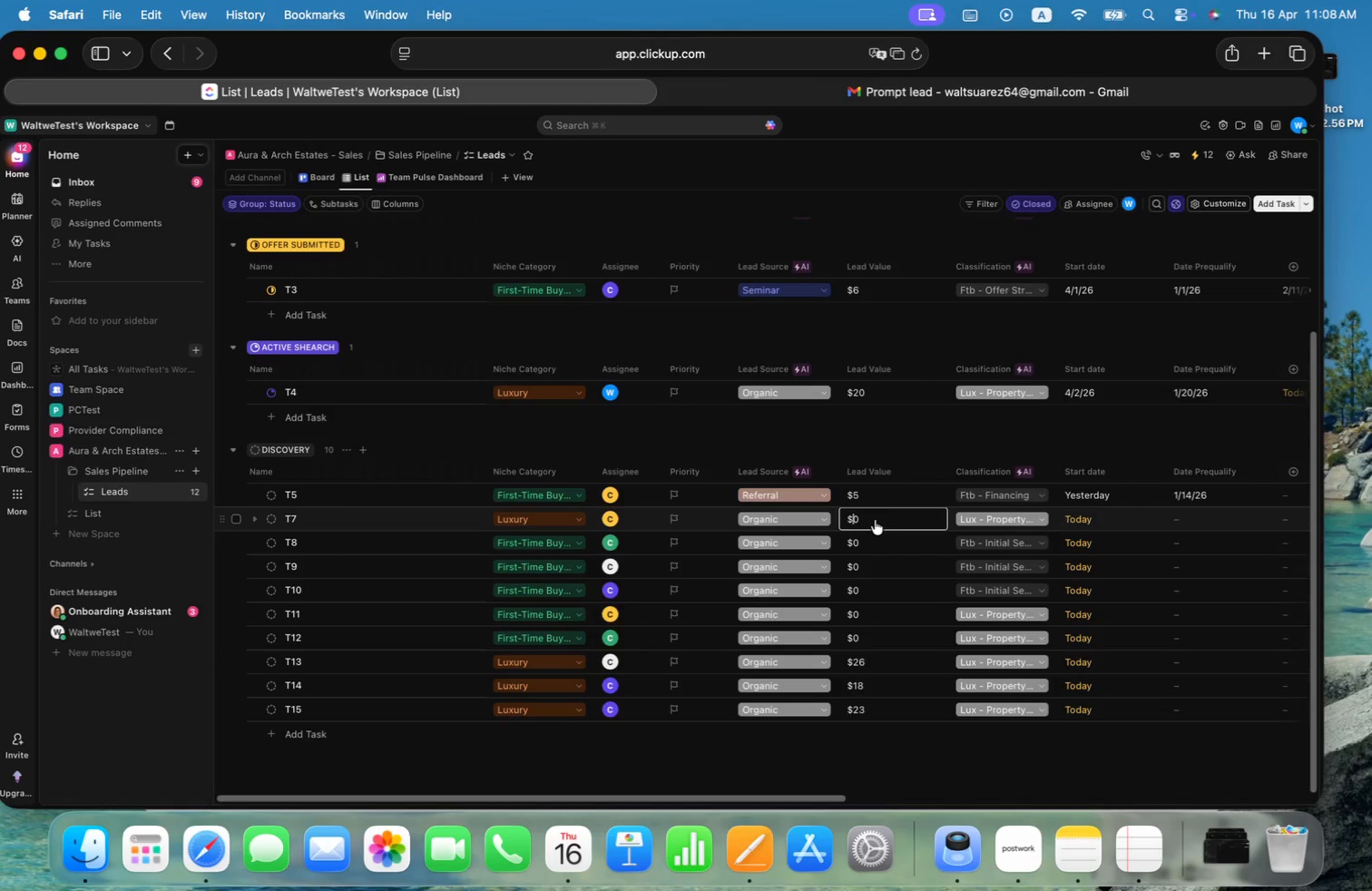 
key(ArrowRight)
 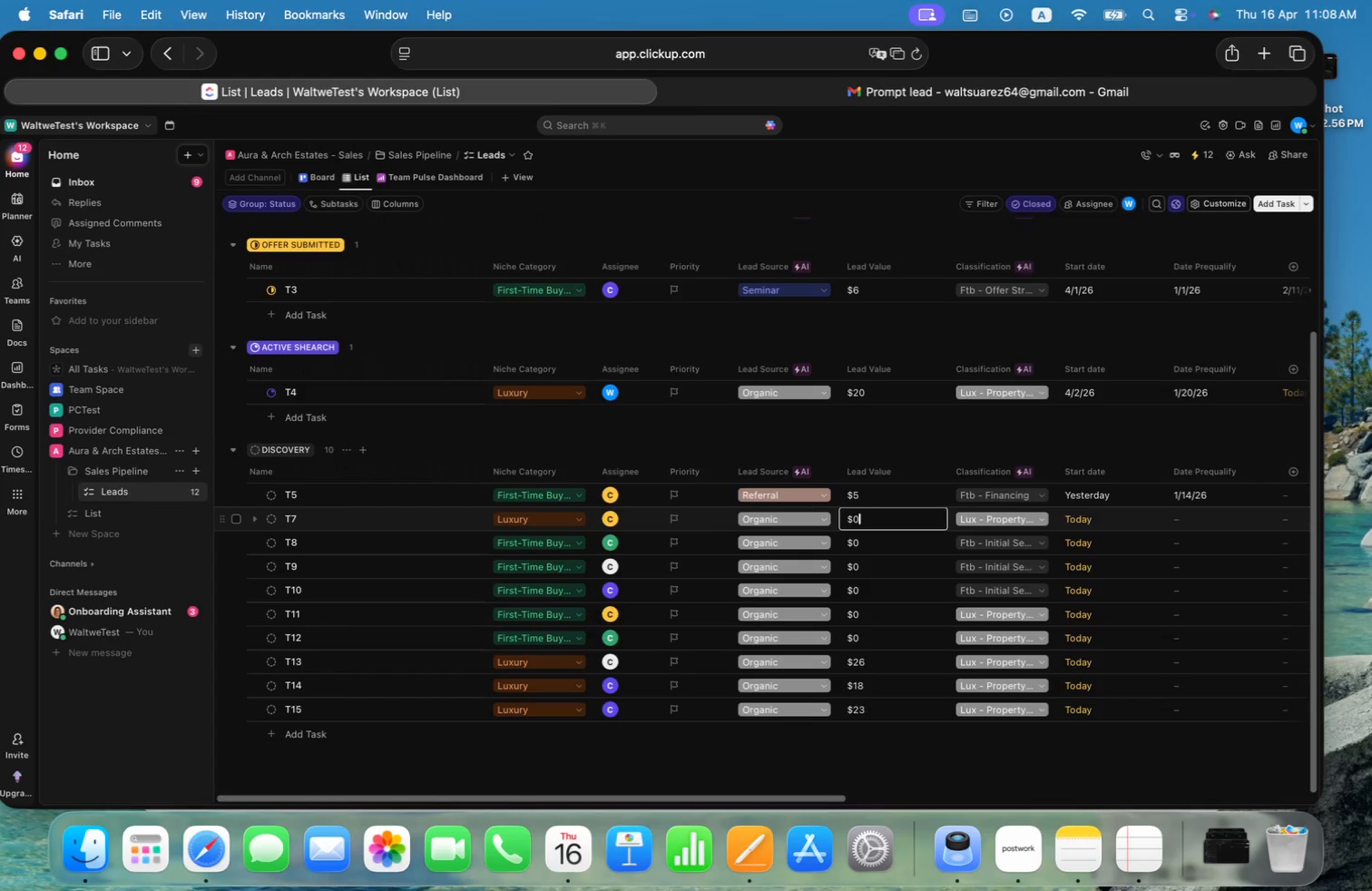 
key(Backspace)
type(29)
 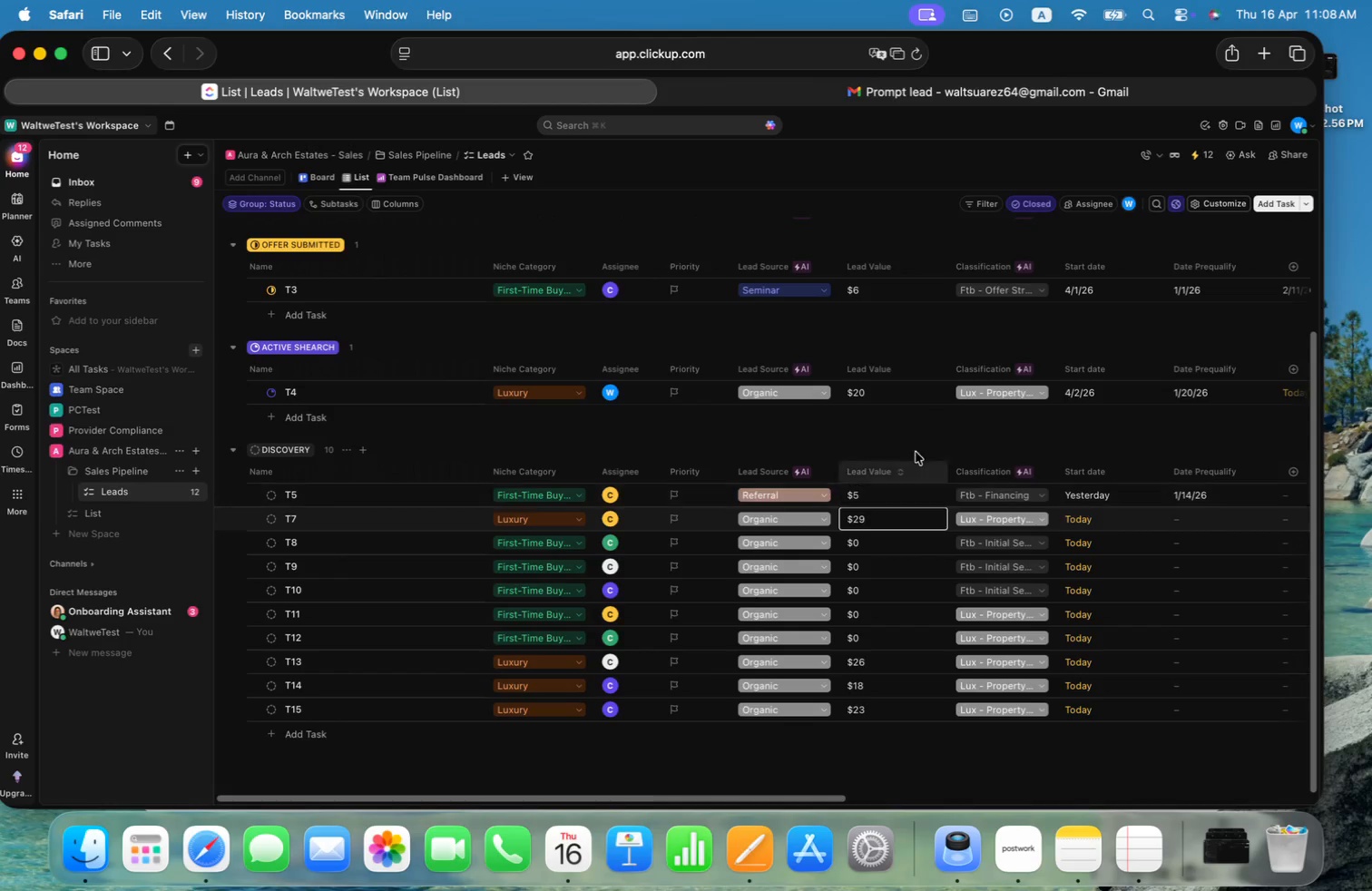 
left_click([912, 436])
 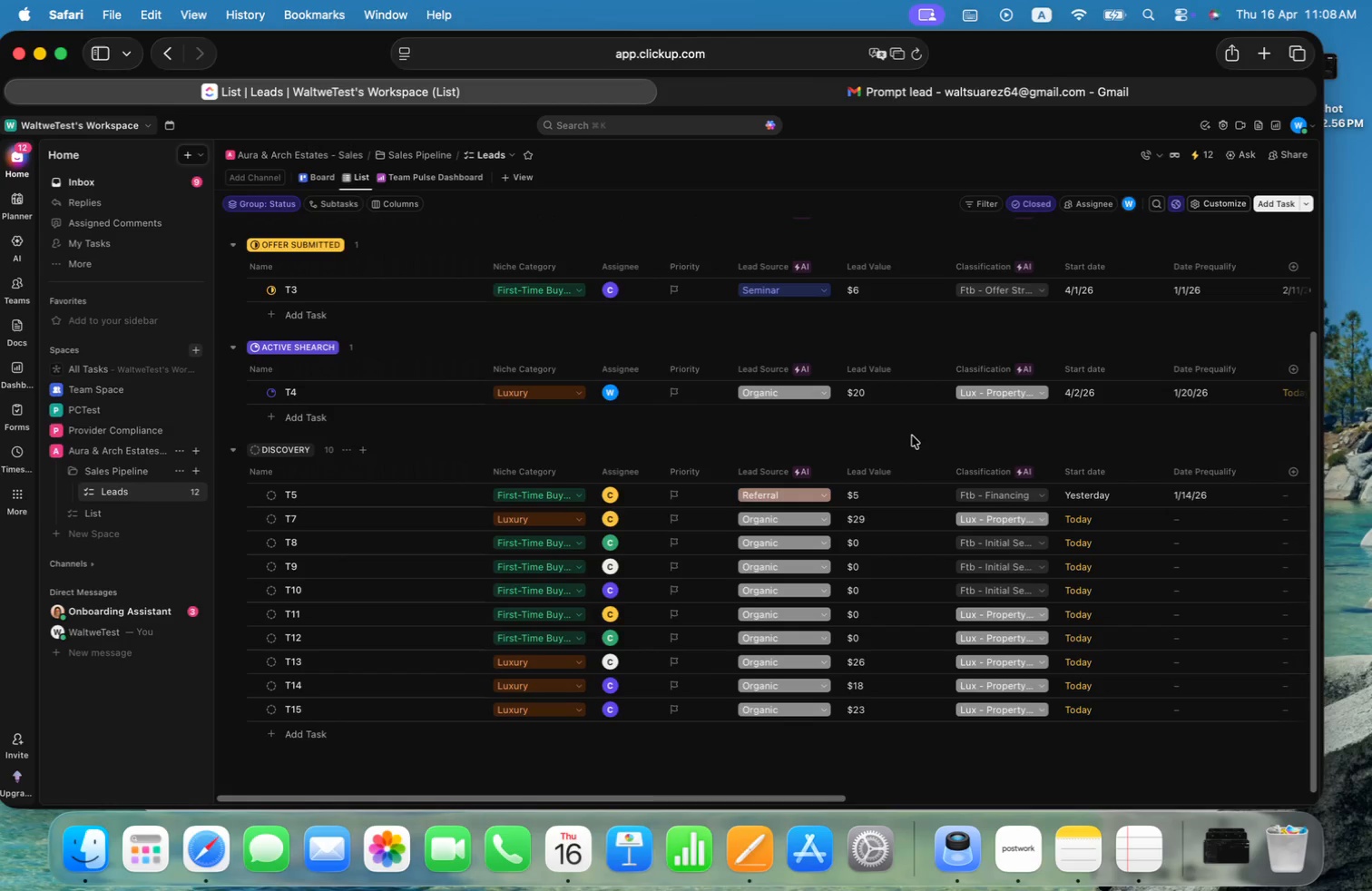 
scroll: coordinate [904, 467], scroll_direction: down, amount: 5.0
 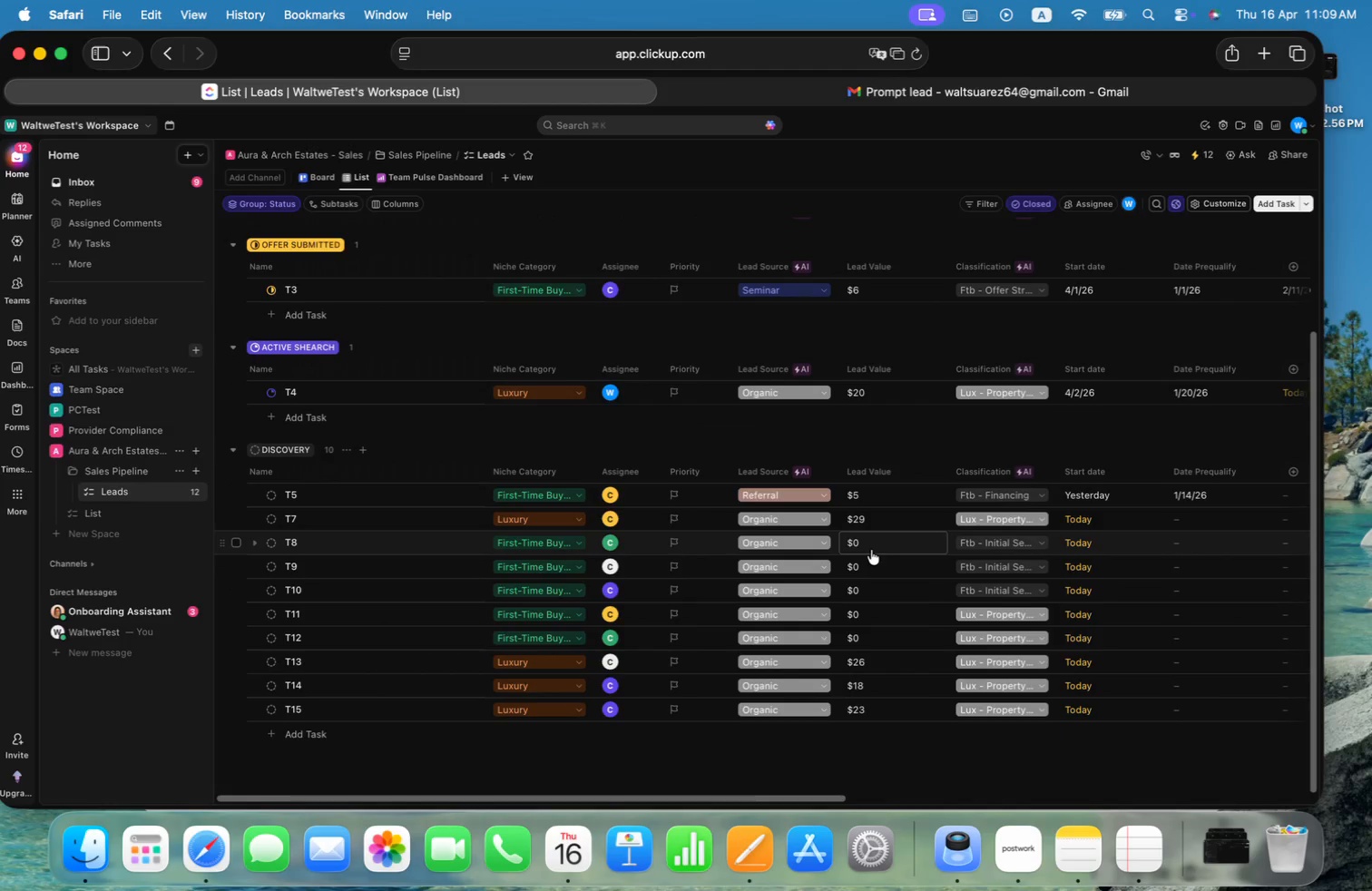 
left_click([872, 546])
 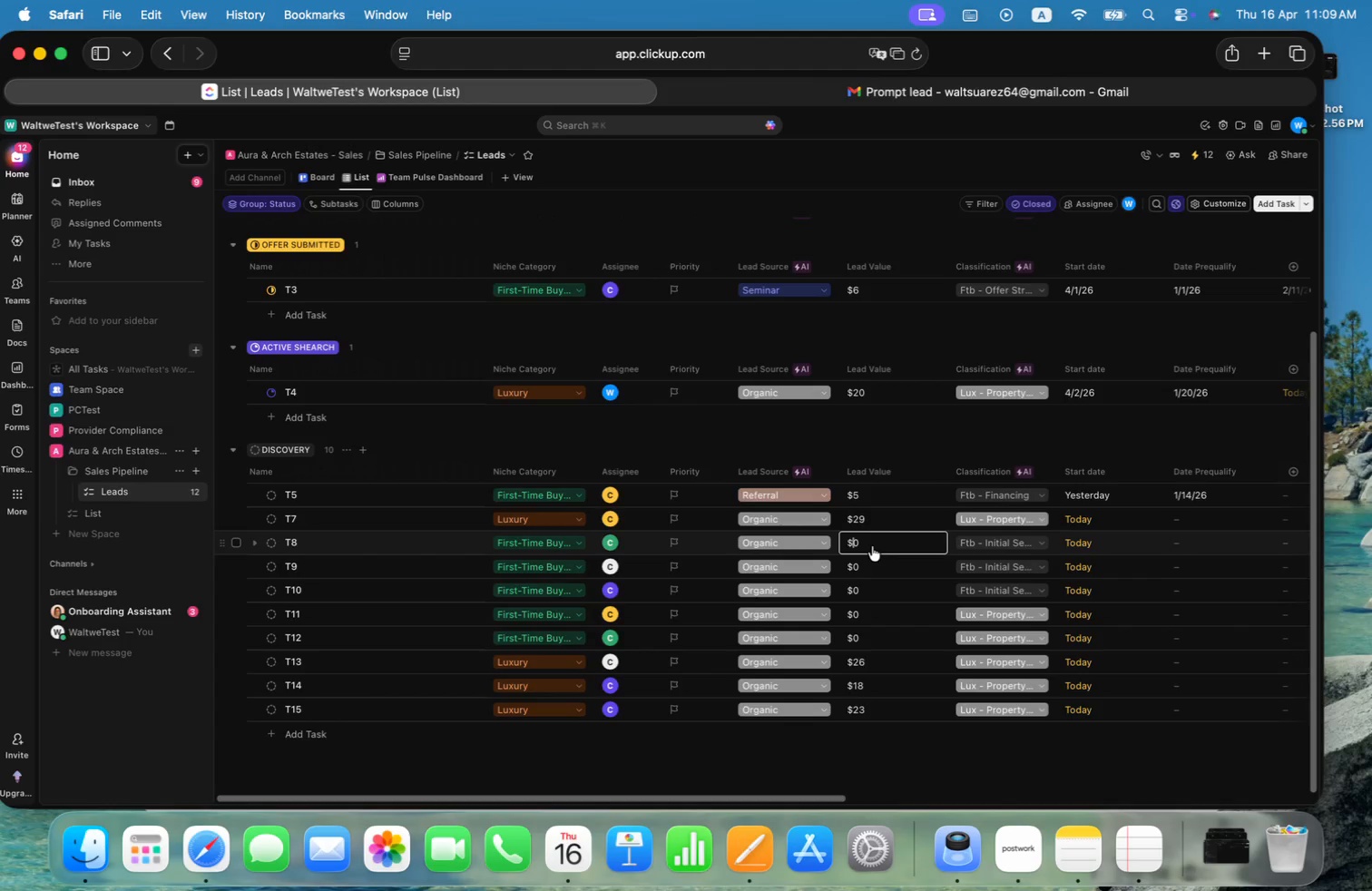 
key(ArrowRight)
 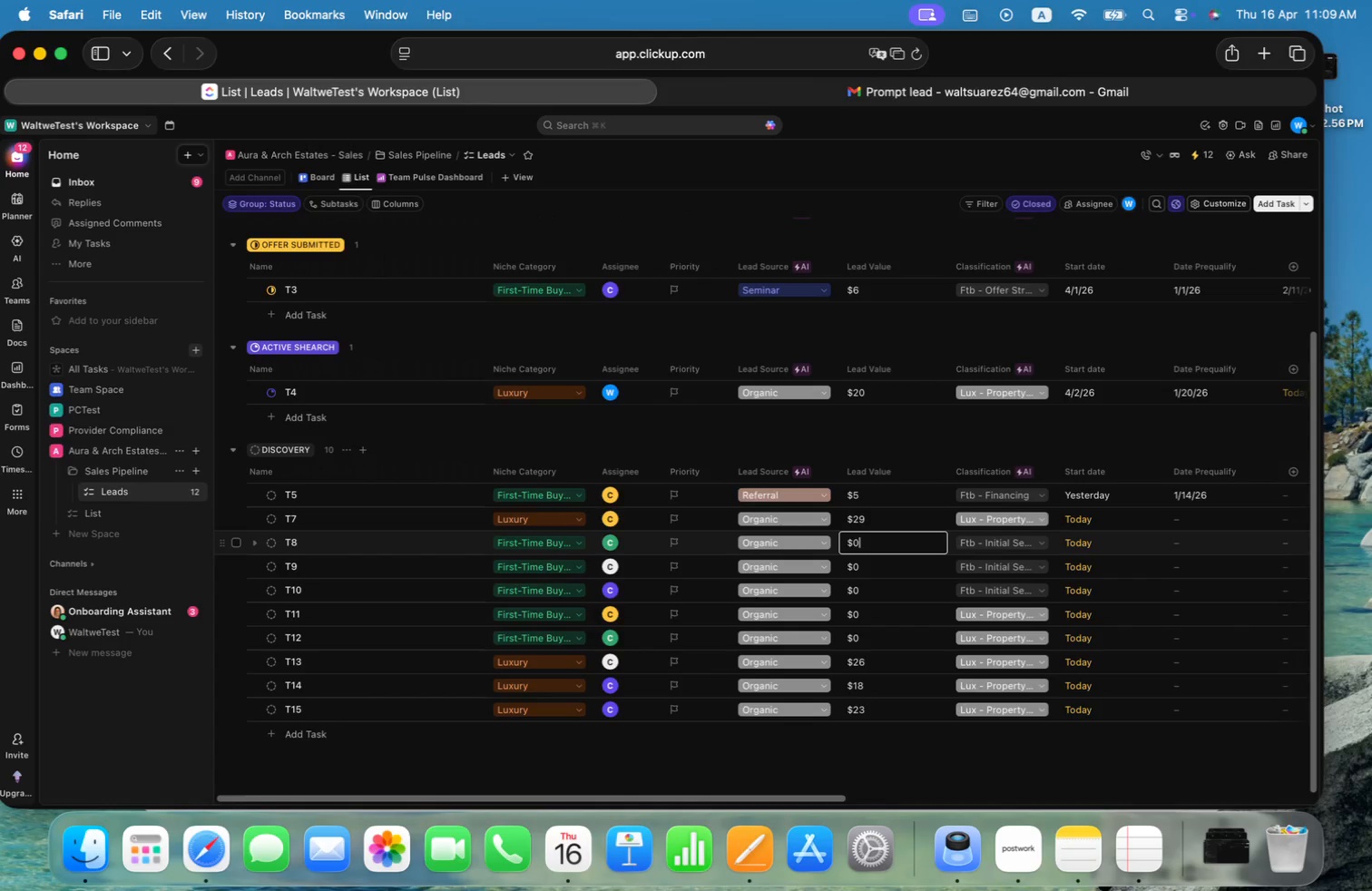 
key(Backspace)
 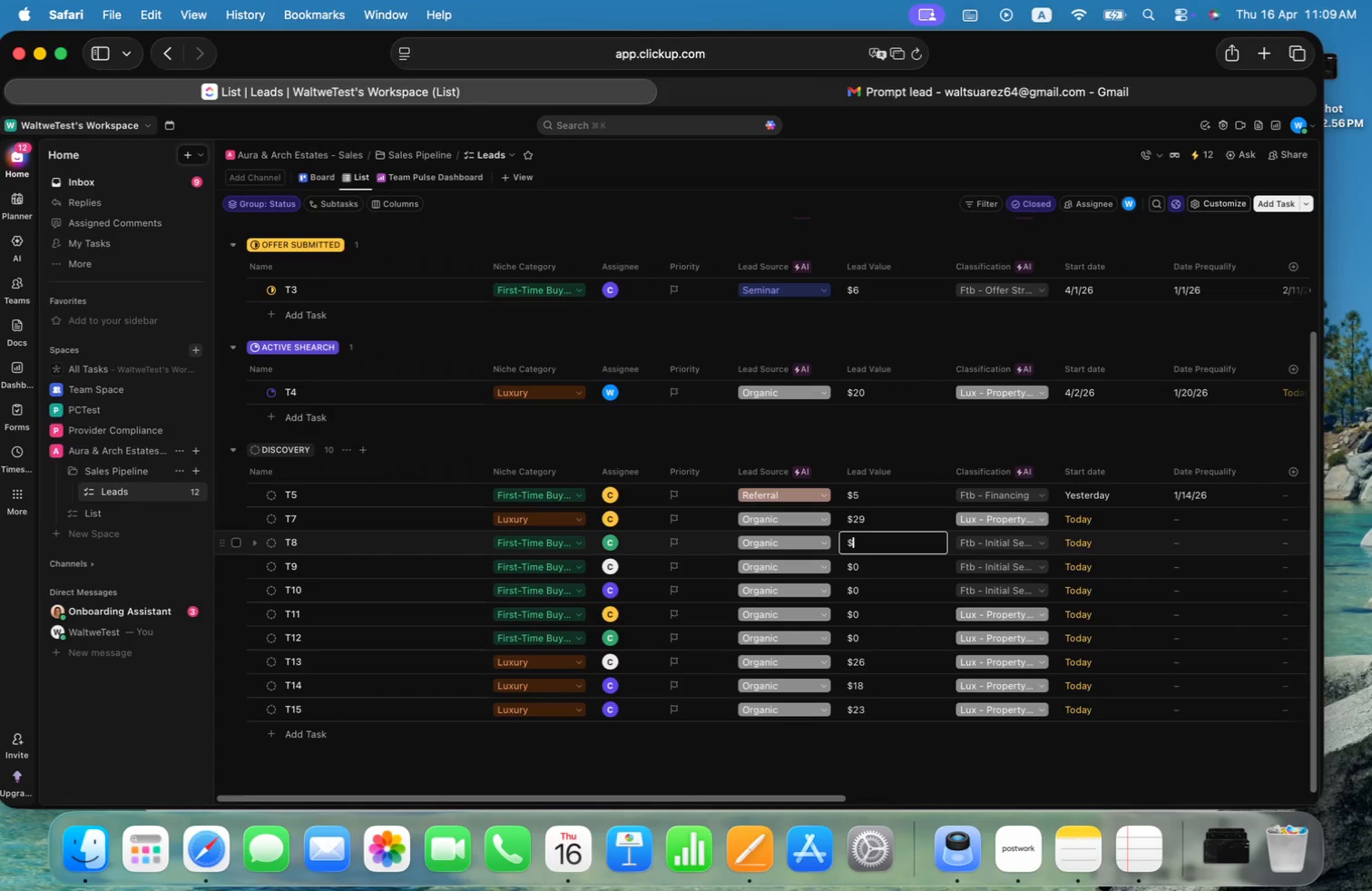 
key(5)
 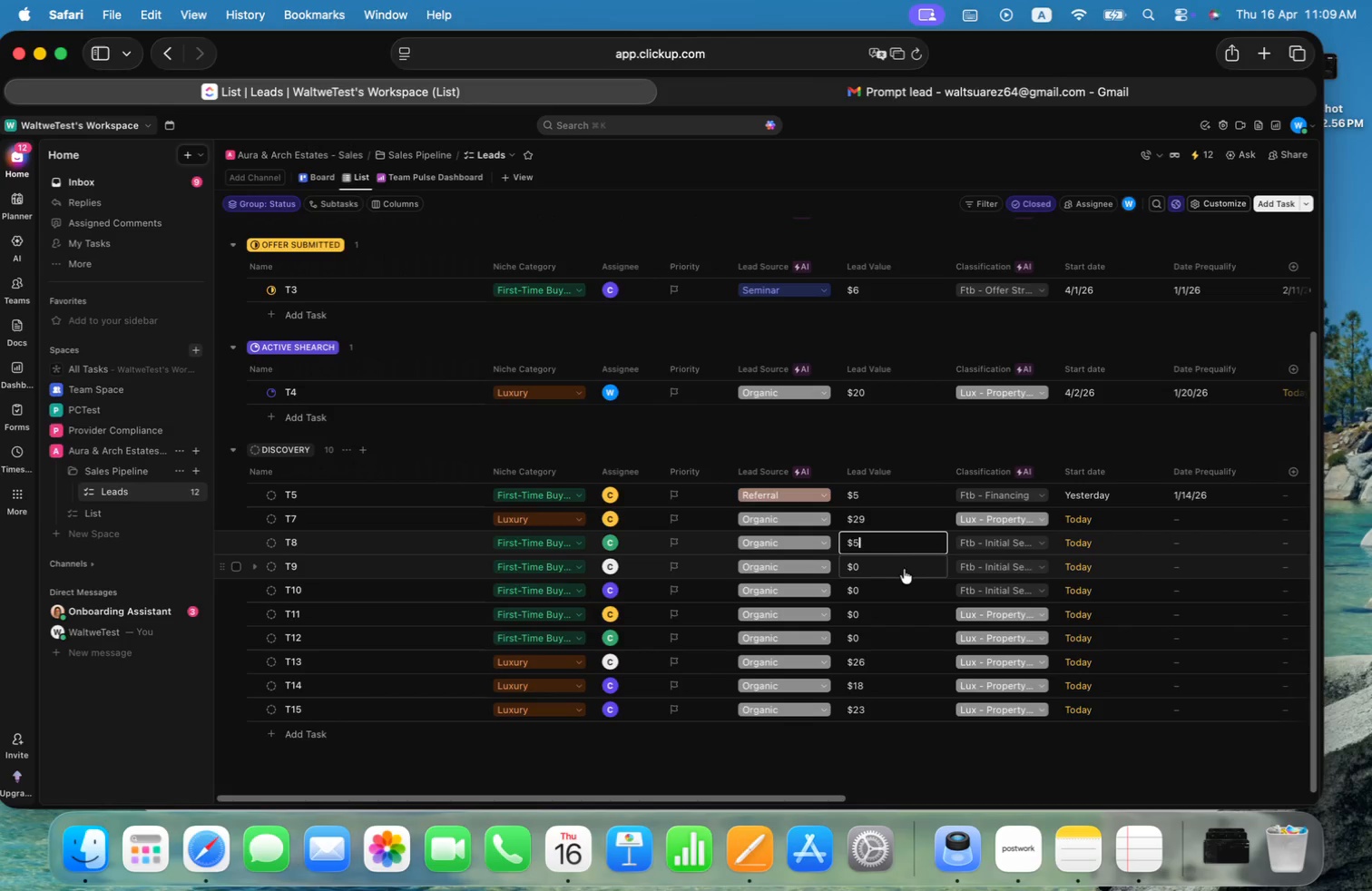 
left_click([897, 568])
 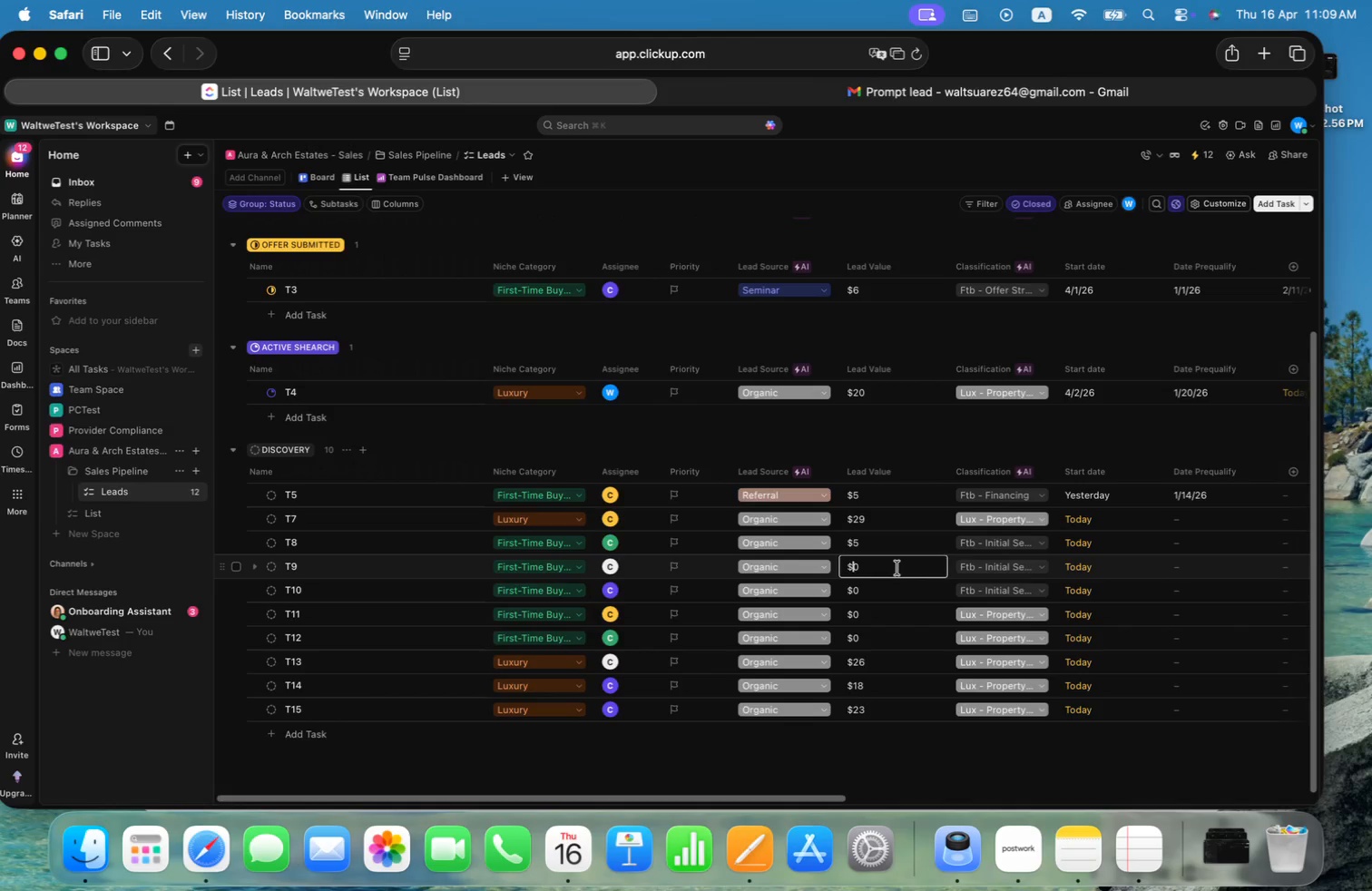 
key(ArrowRight)
 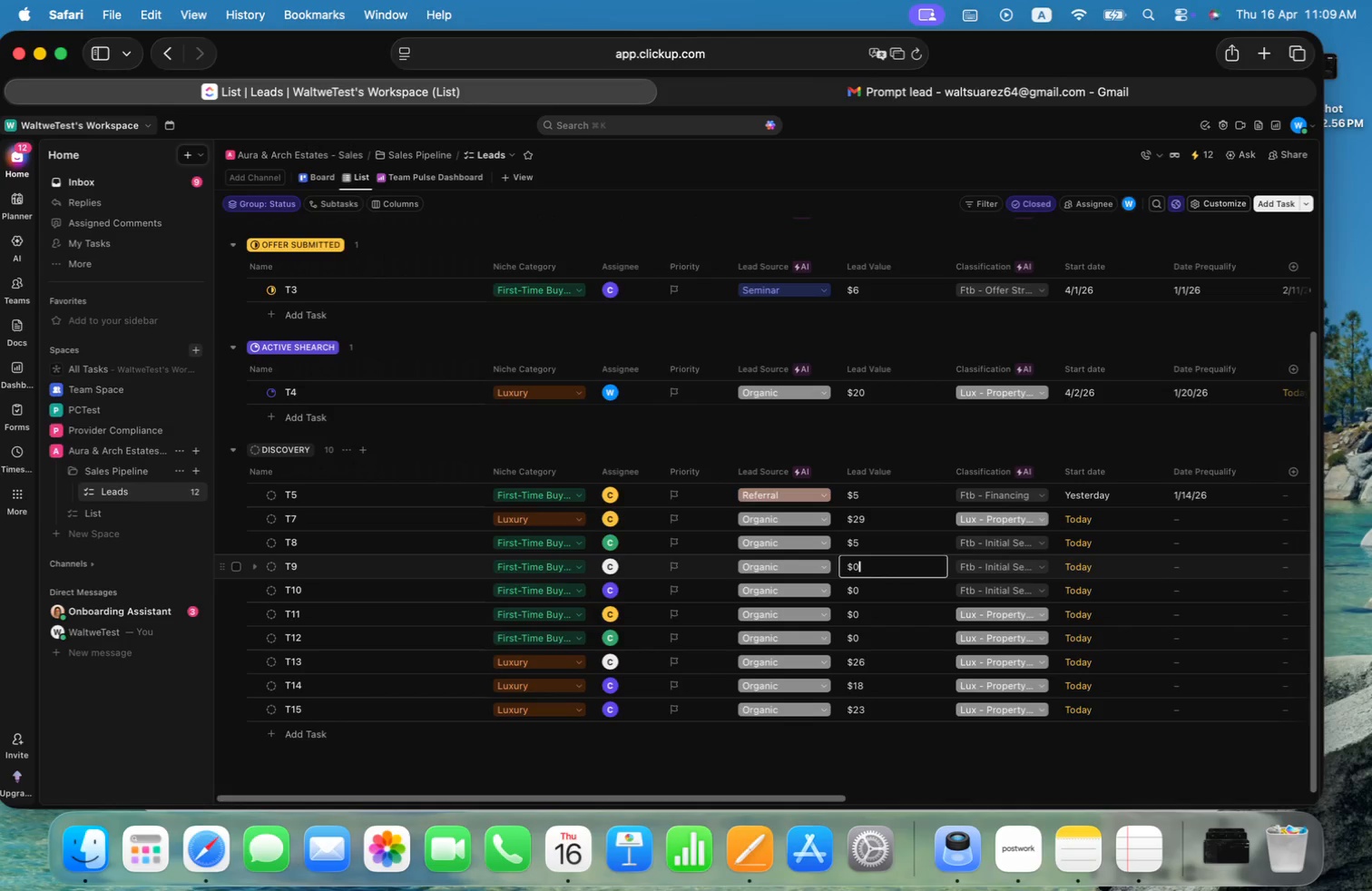 
key(Backspace)
 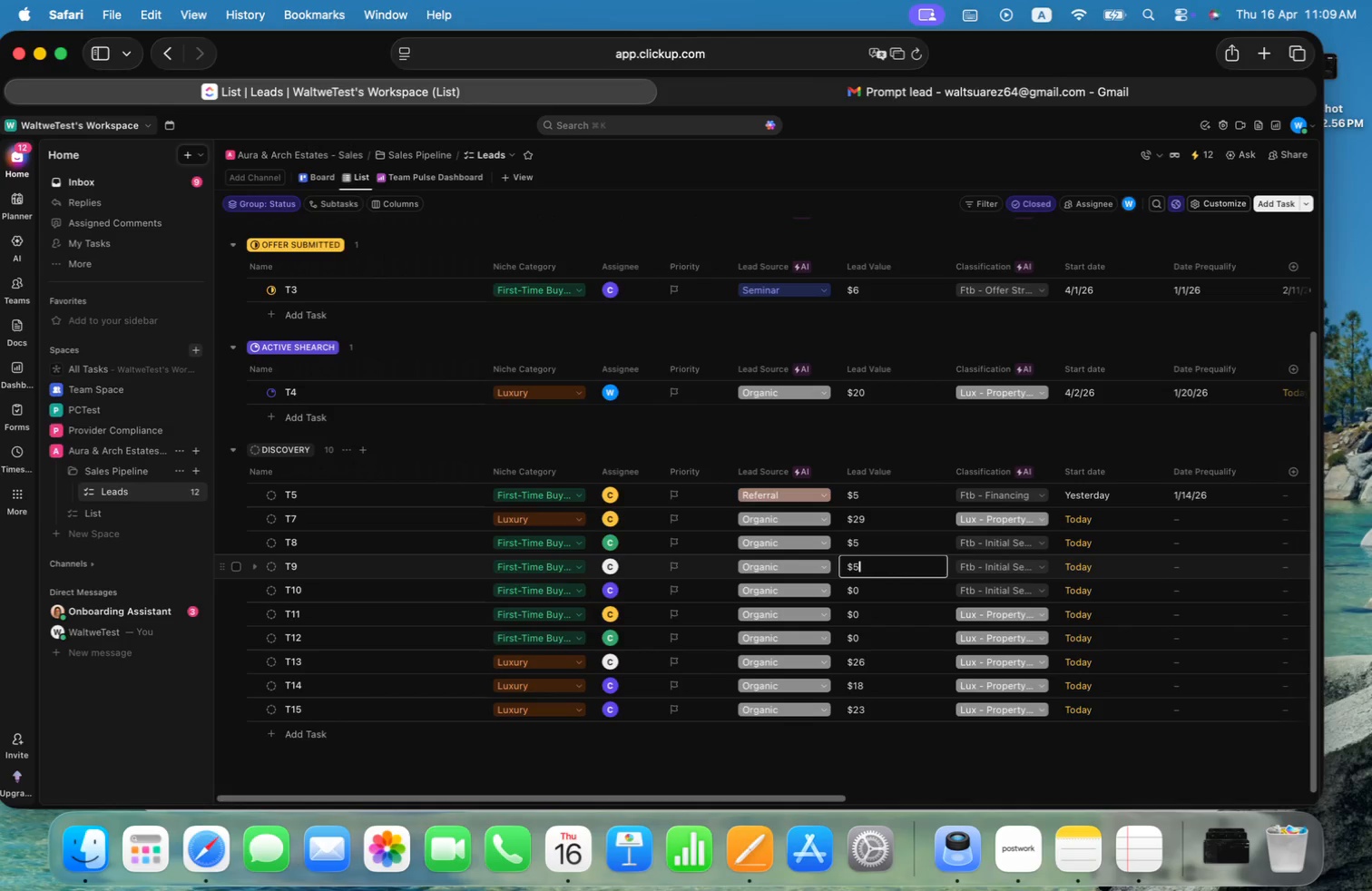 
key(5)
 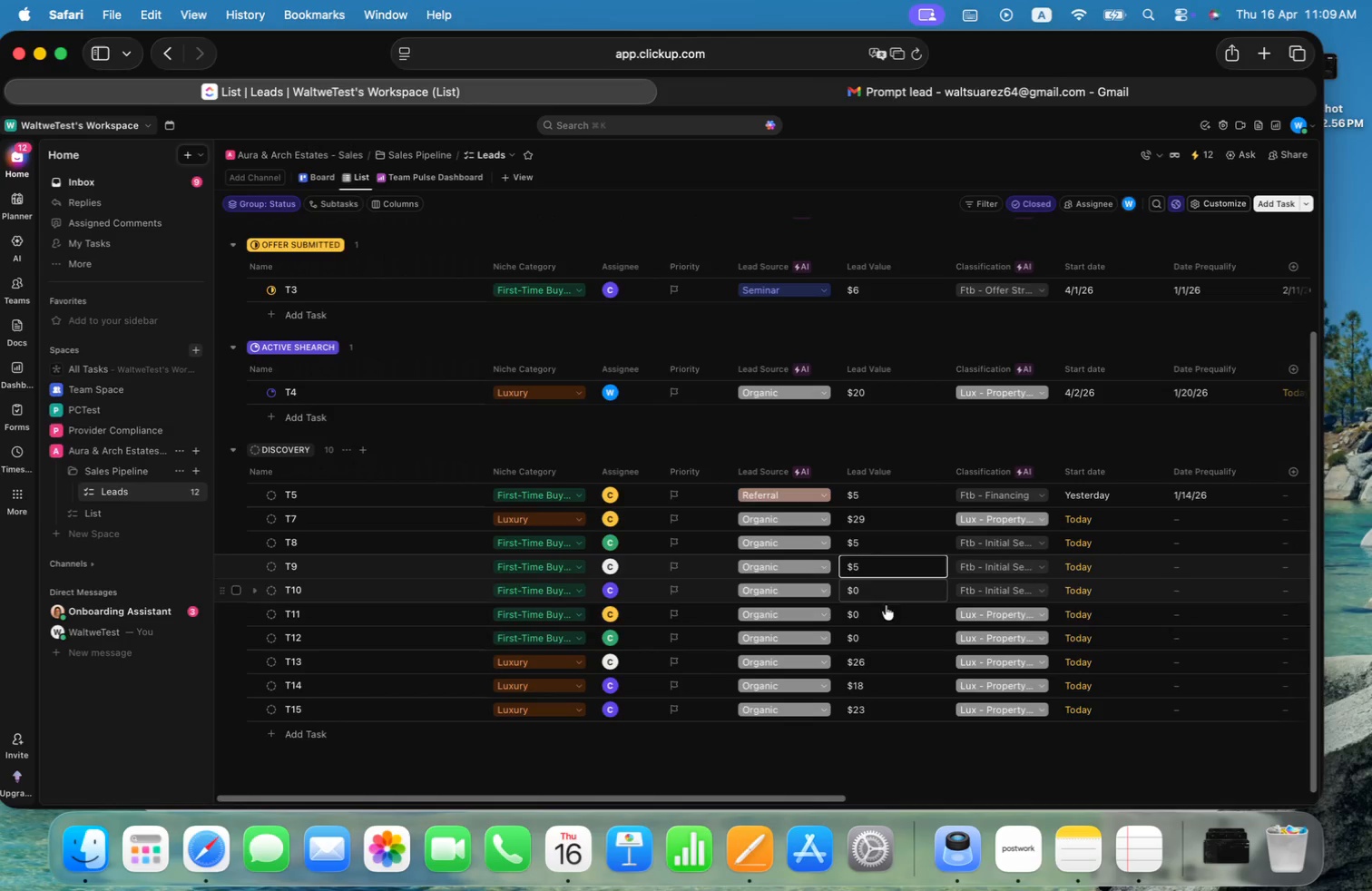 
left_click([885, 591])
 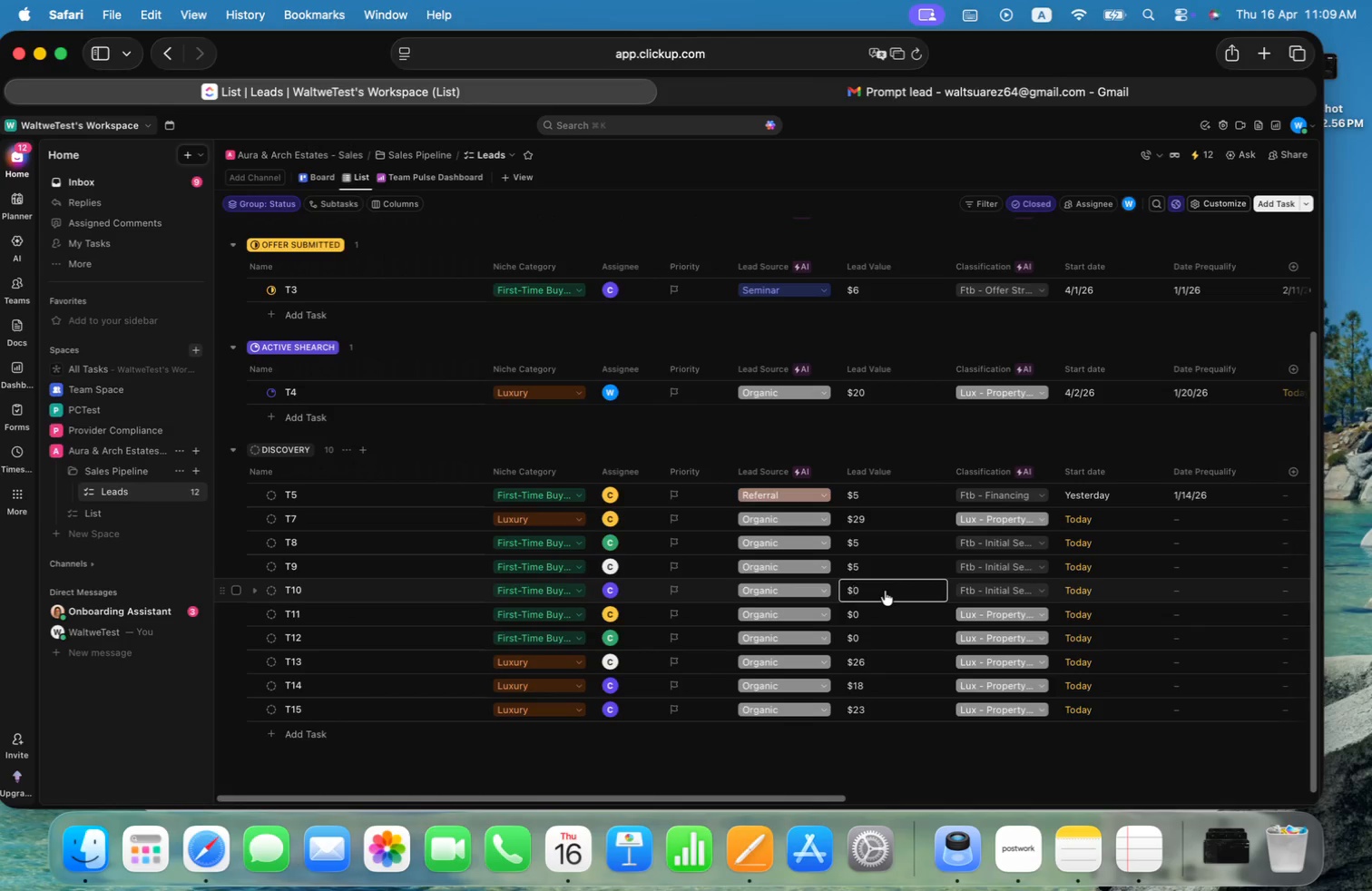 
key(6)
 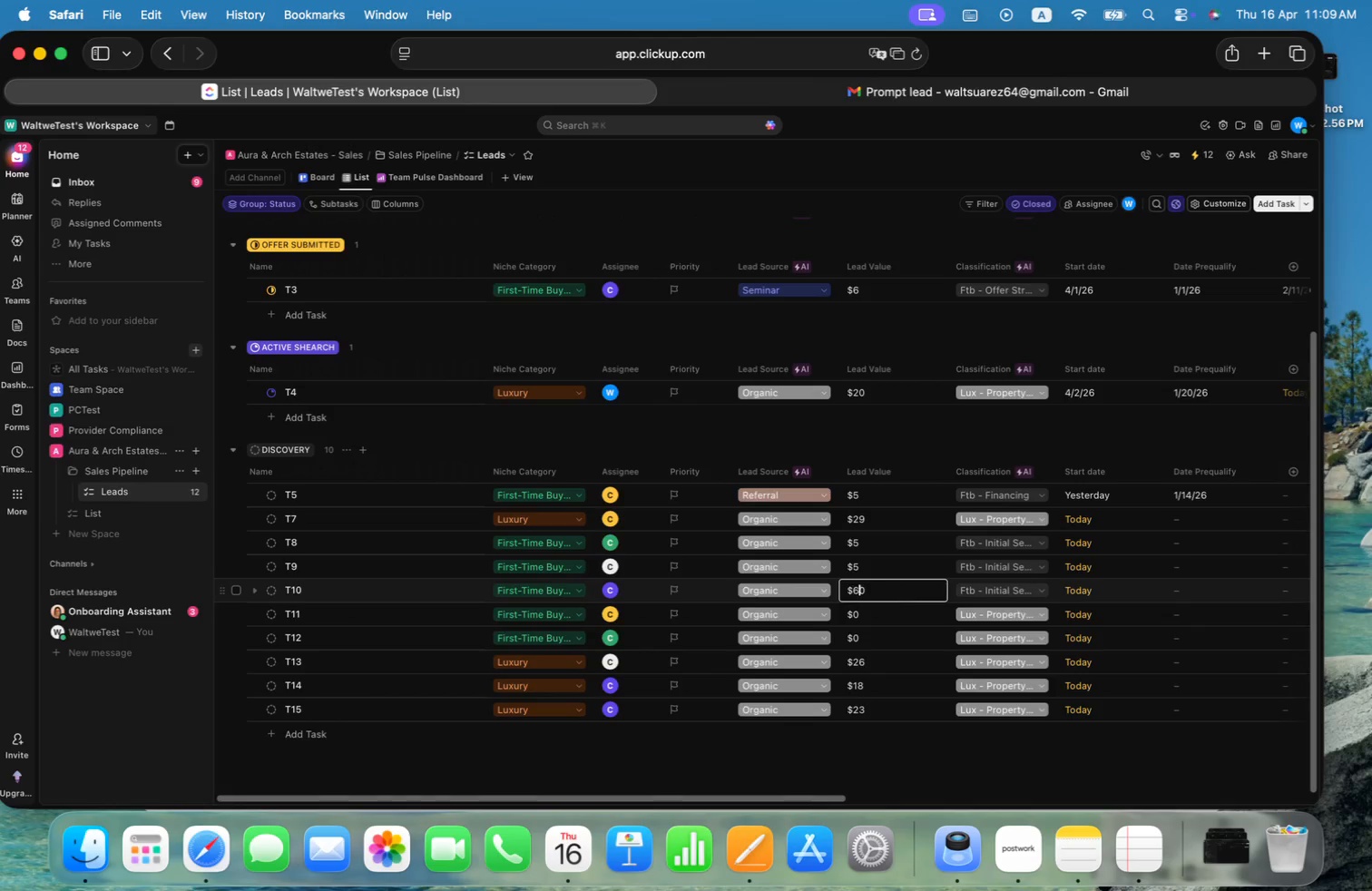 
key(ArrowRight)
 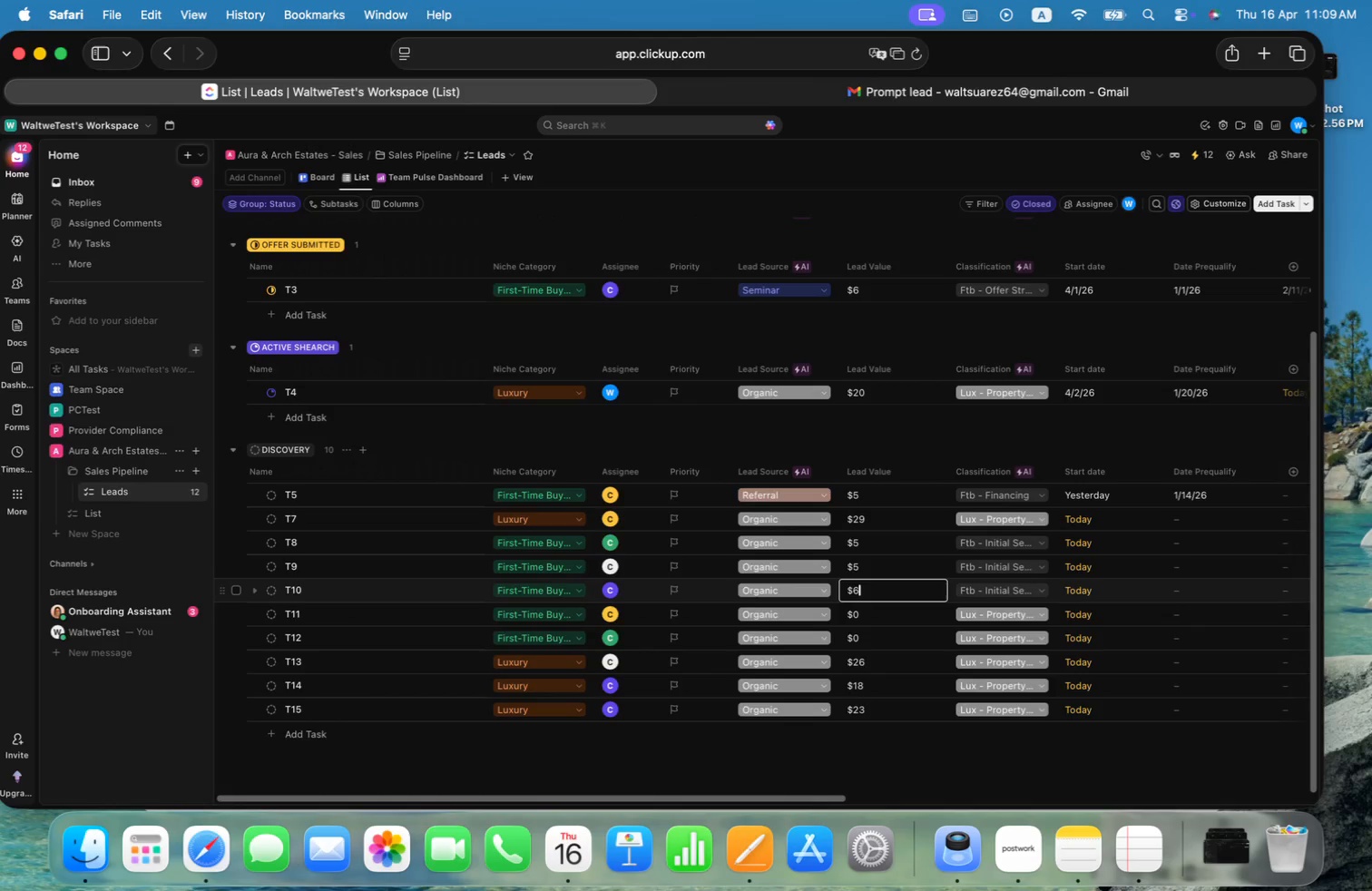 
key(Backspace)
 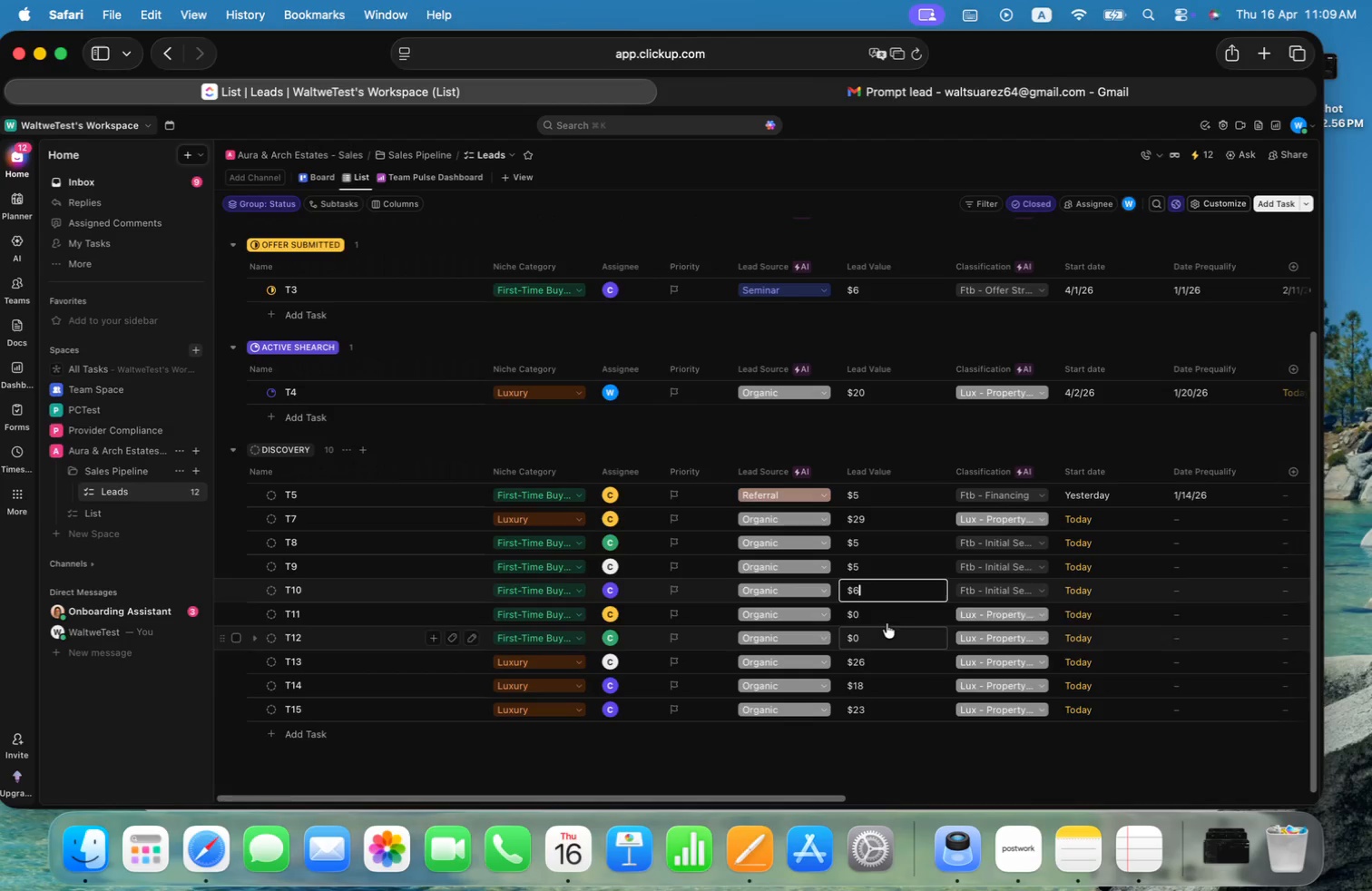 
left_click([887, 616])
 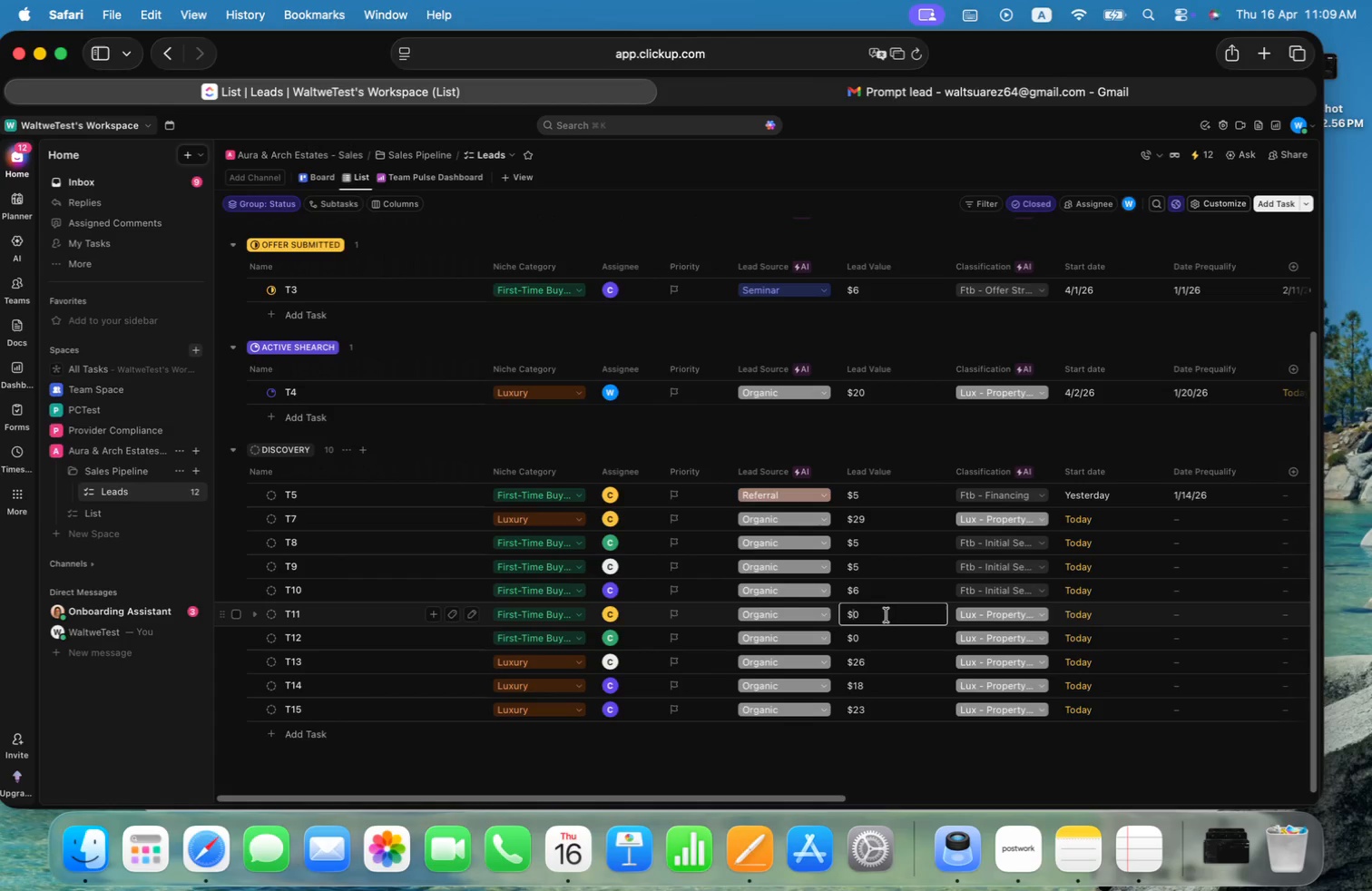 
key(3)
 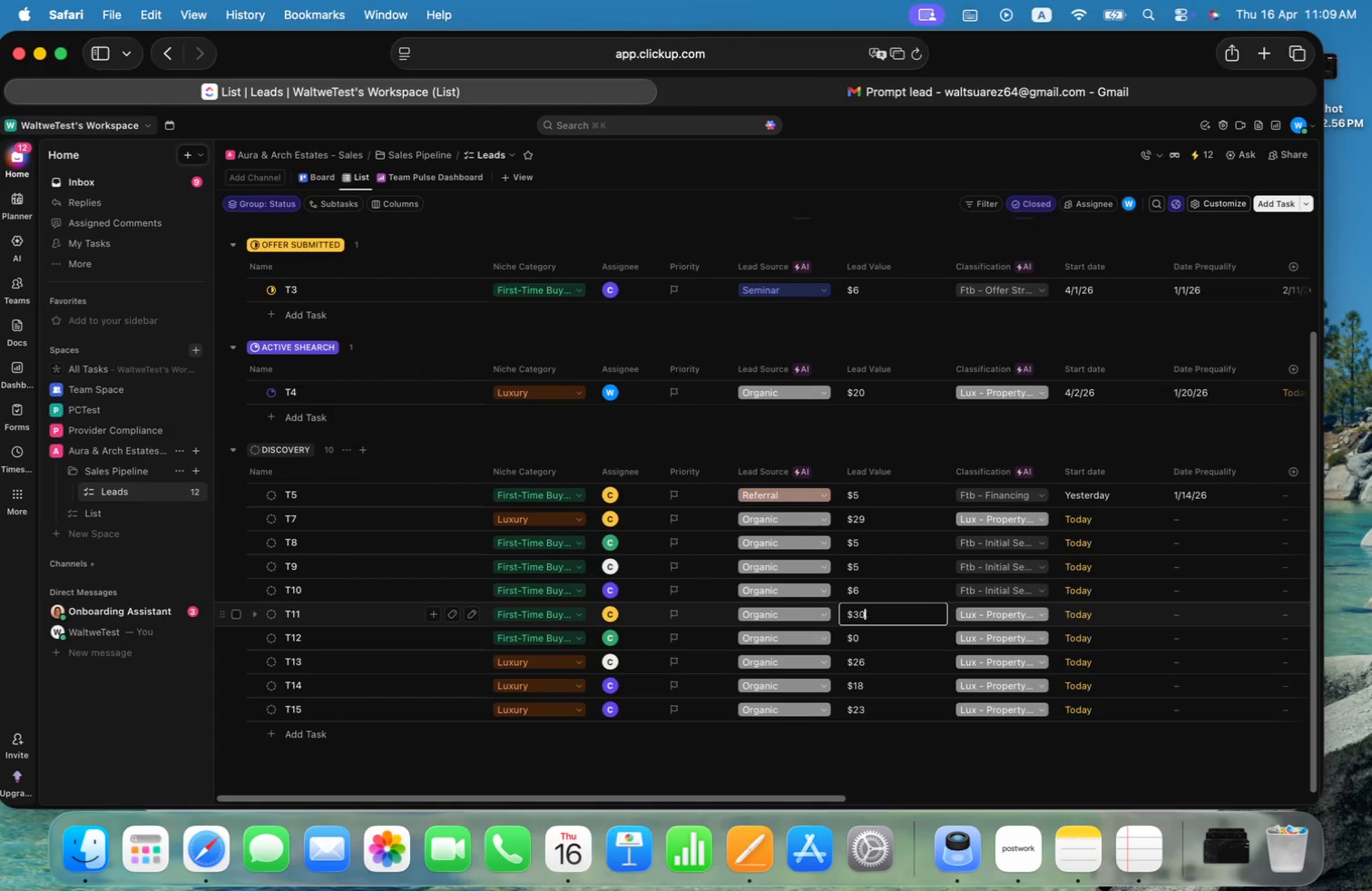 
key(ArrowRight)
 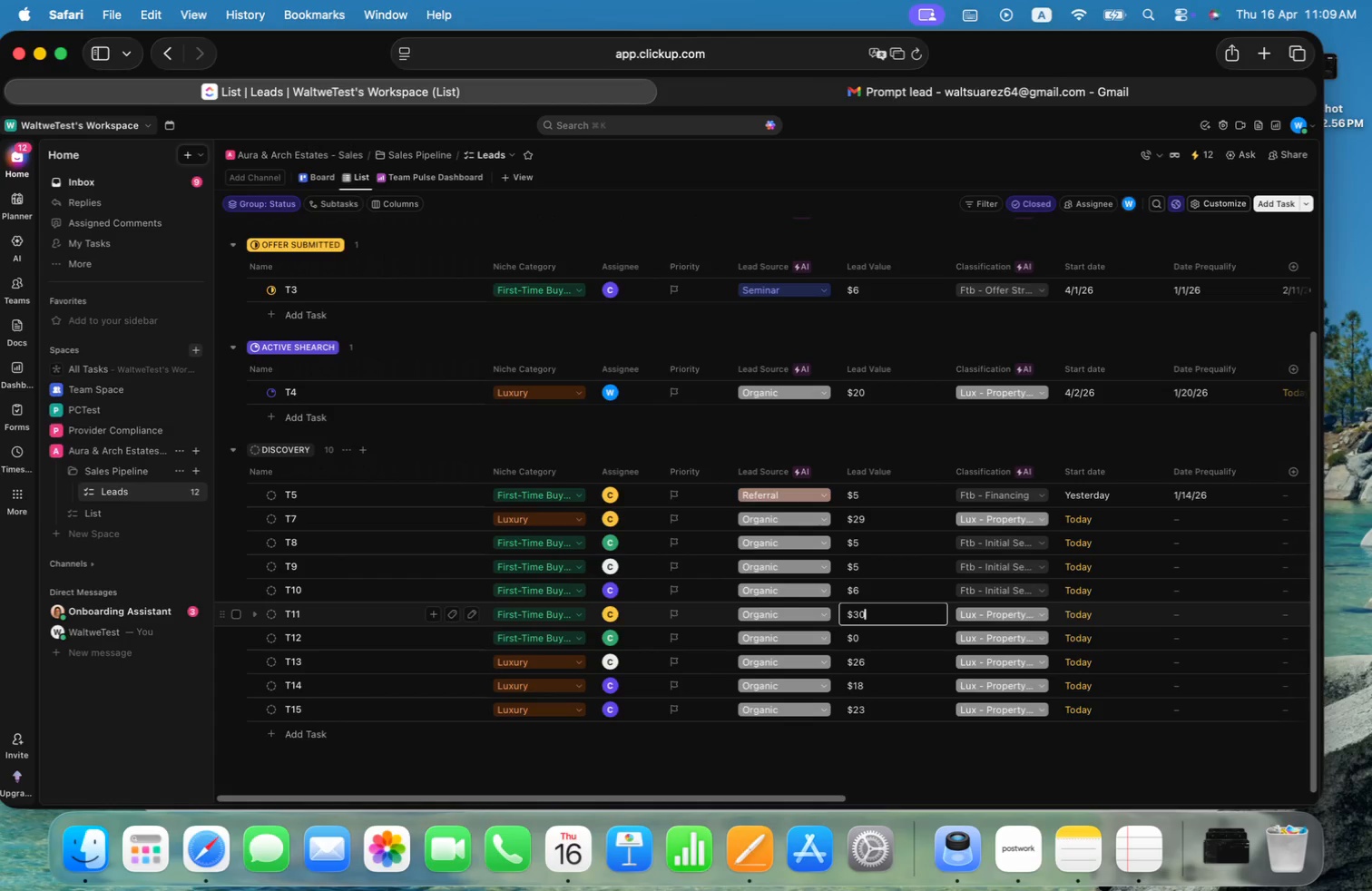 
key(Backspace)
 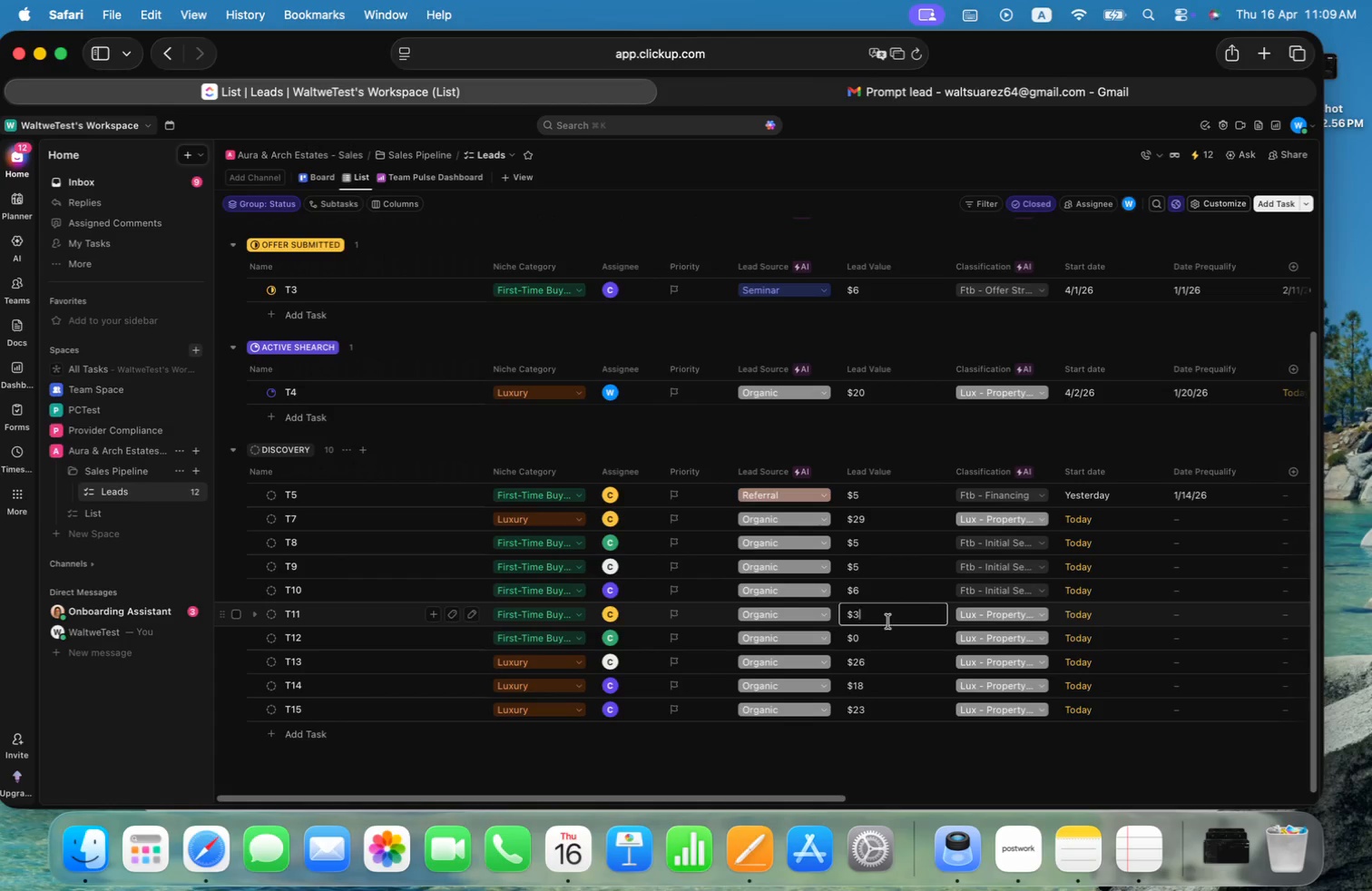 
left_click([885, 640])
 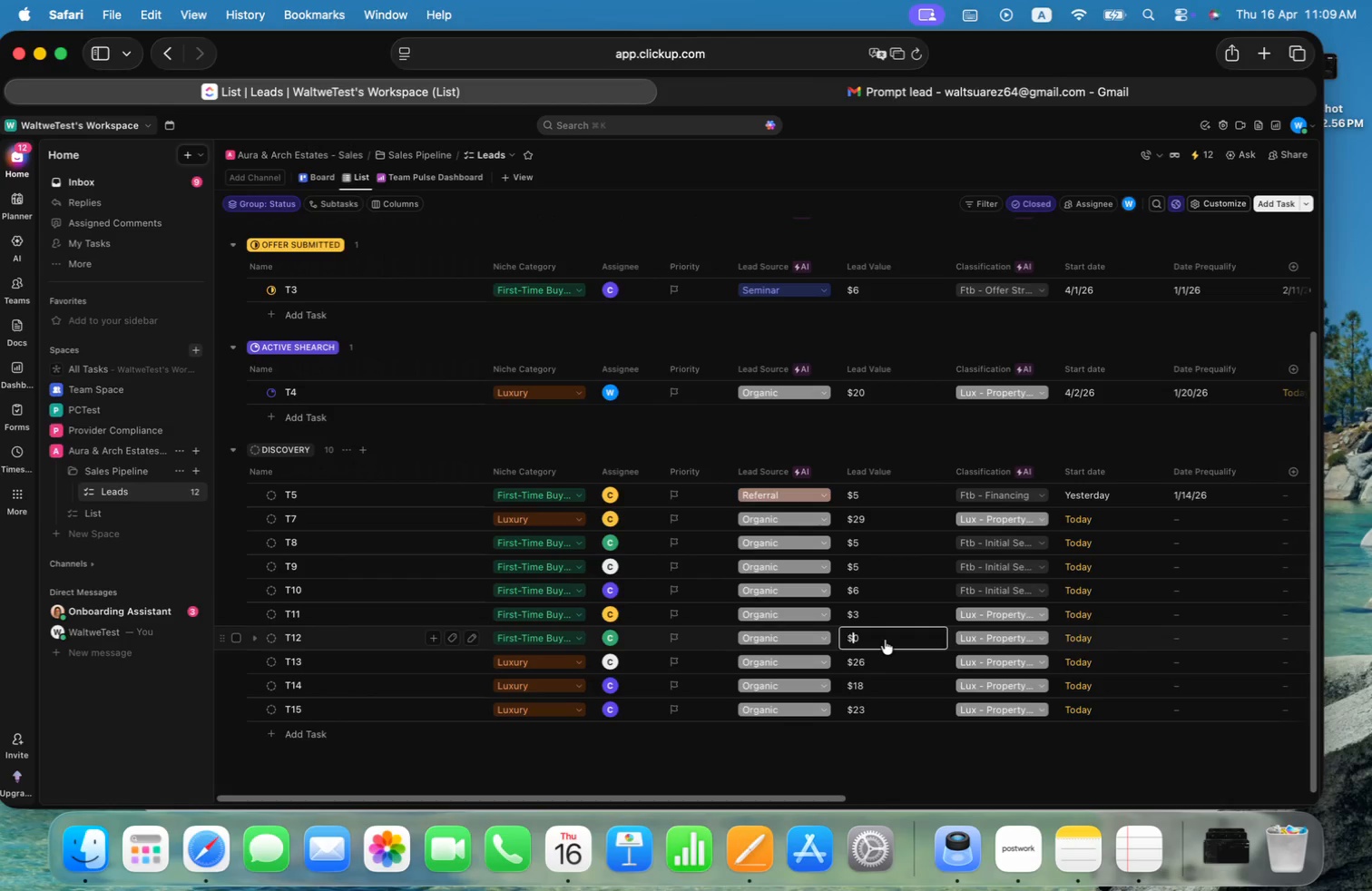 
key(ArrowRight)
 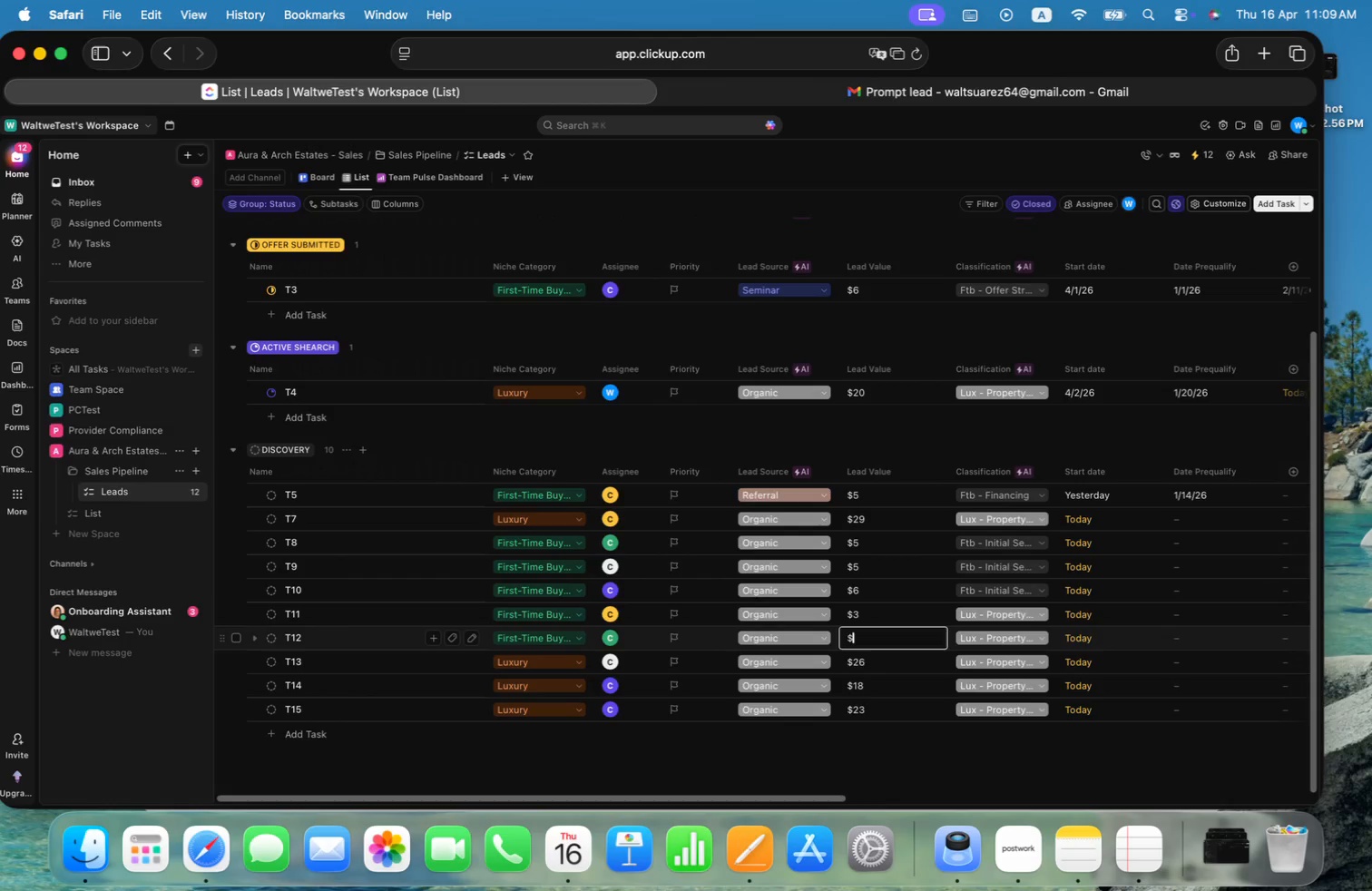 
key(Backspace)
 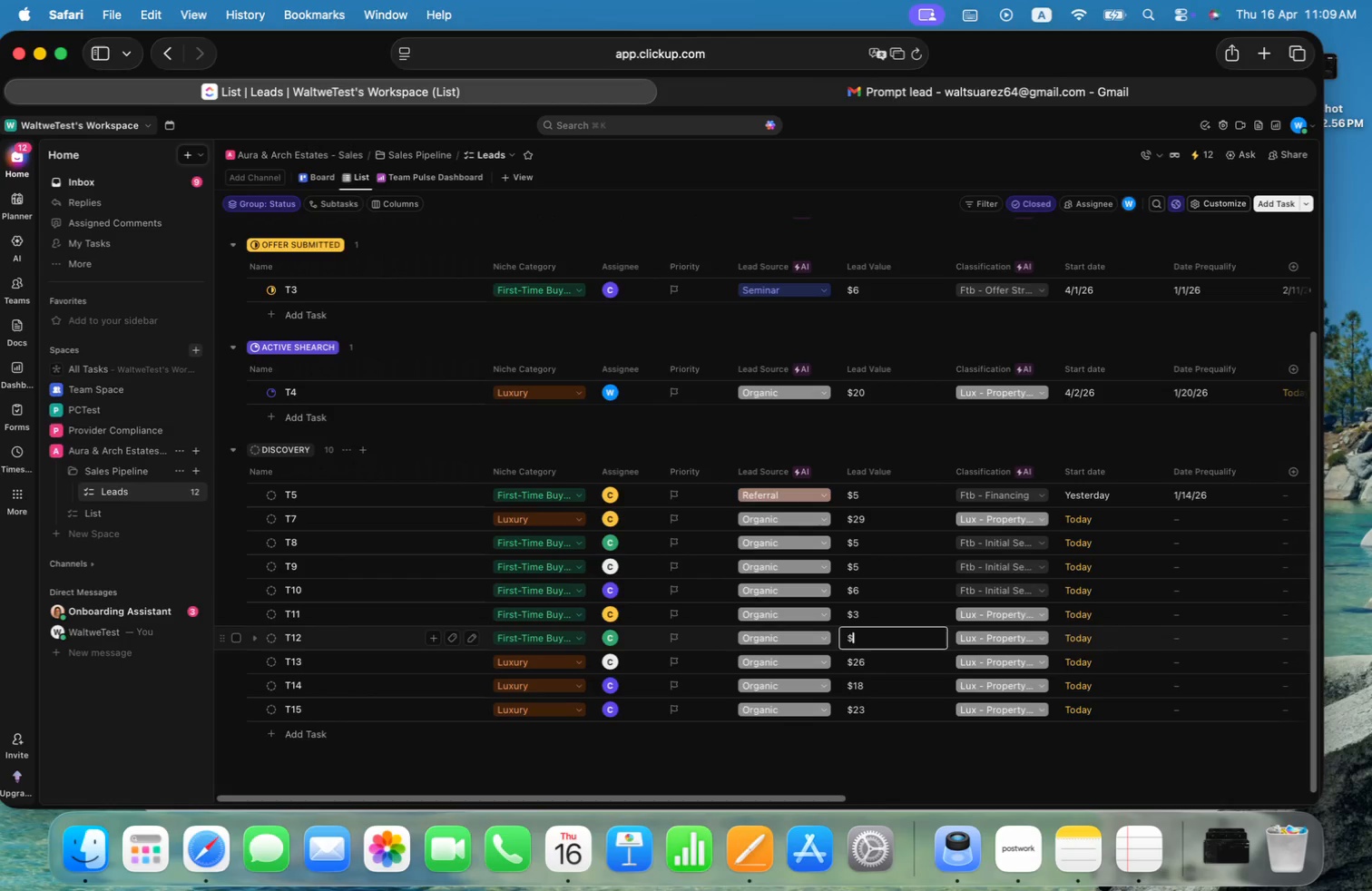 
key(7)
 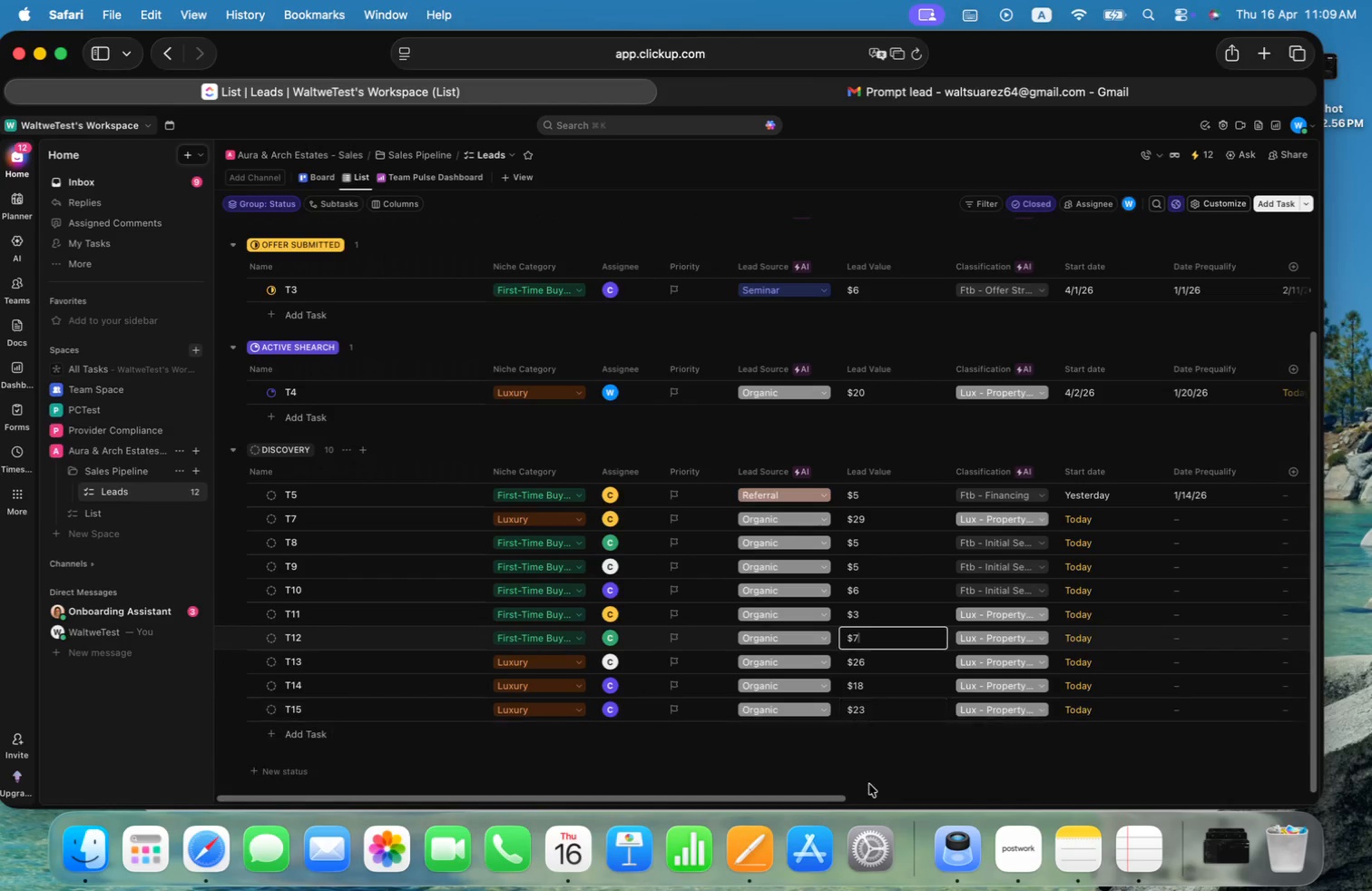 
left_click([917, 763])
 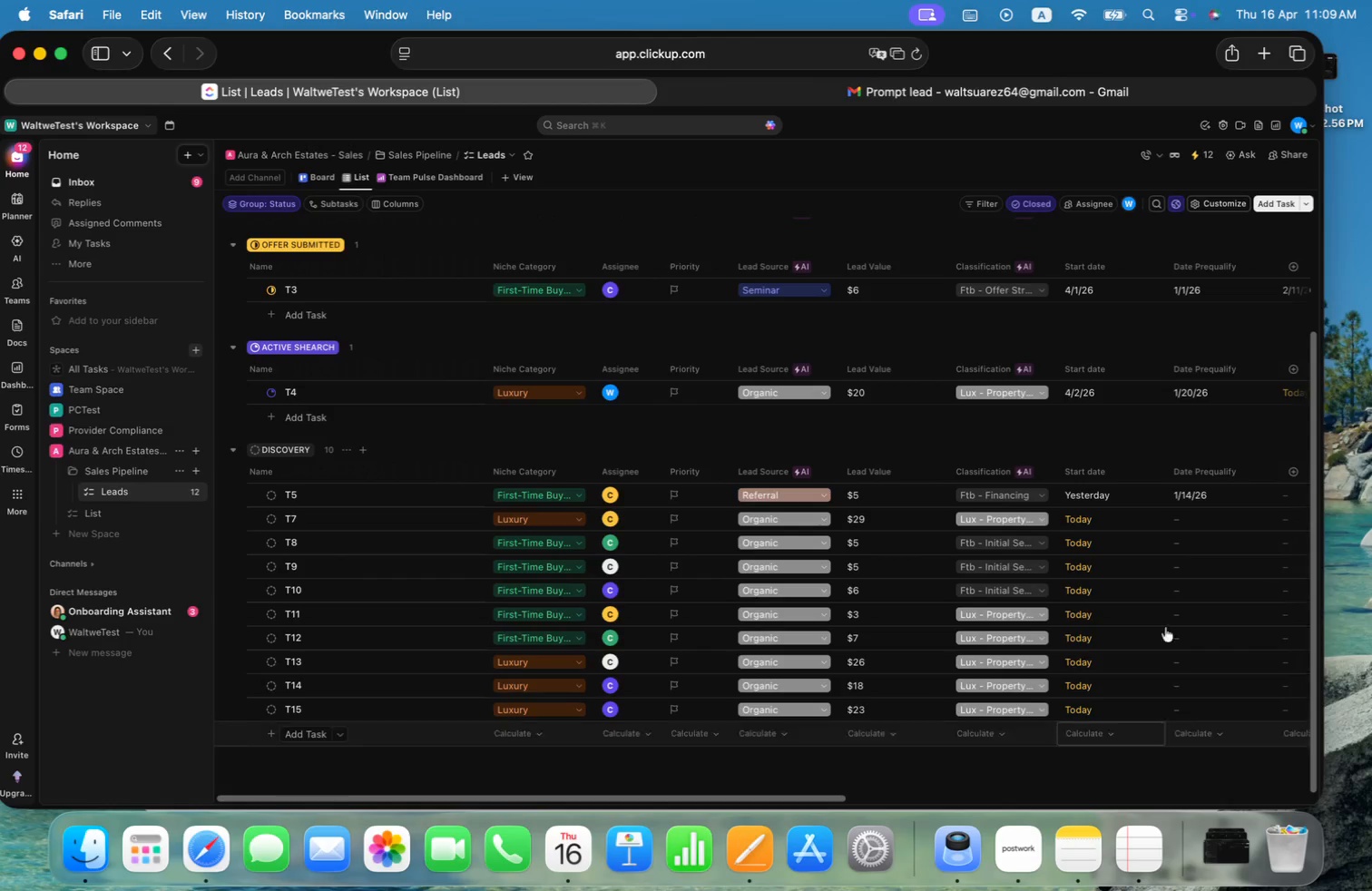 
left_click([1089, 519])
 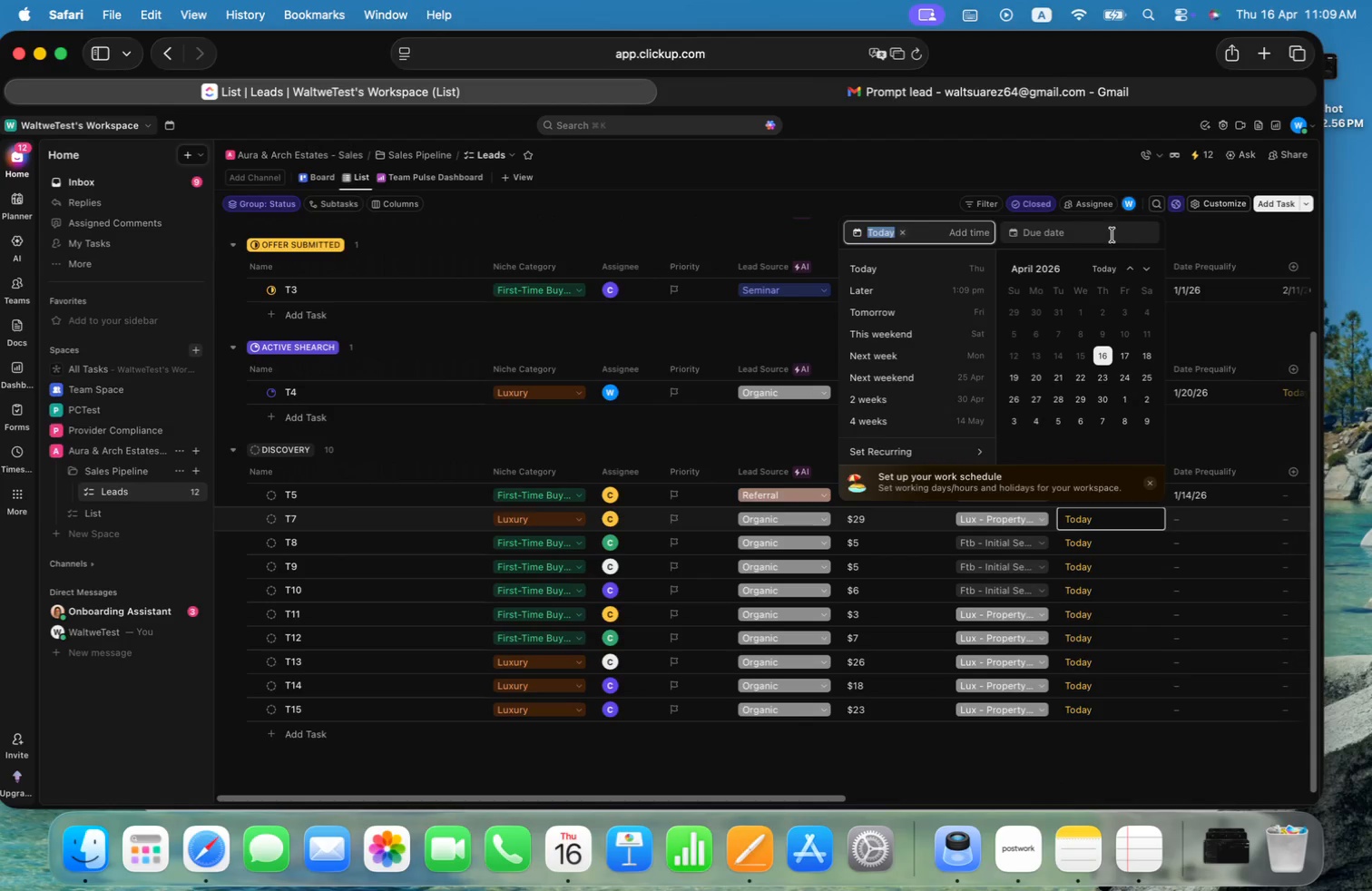 
left_click([1131, 266])
 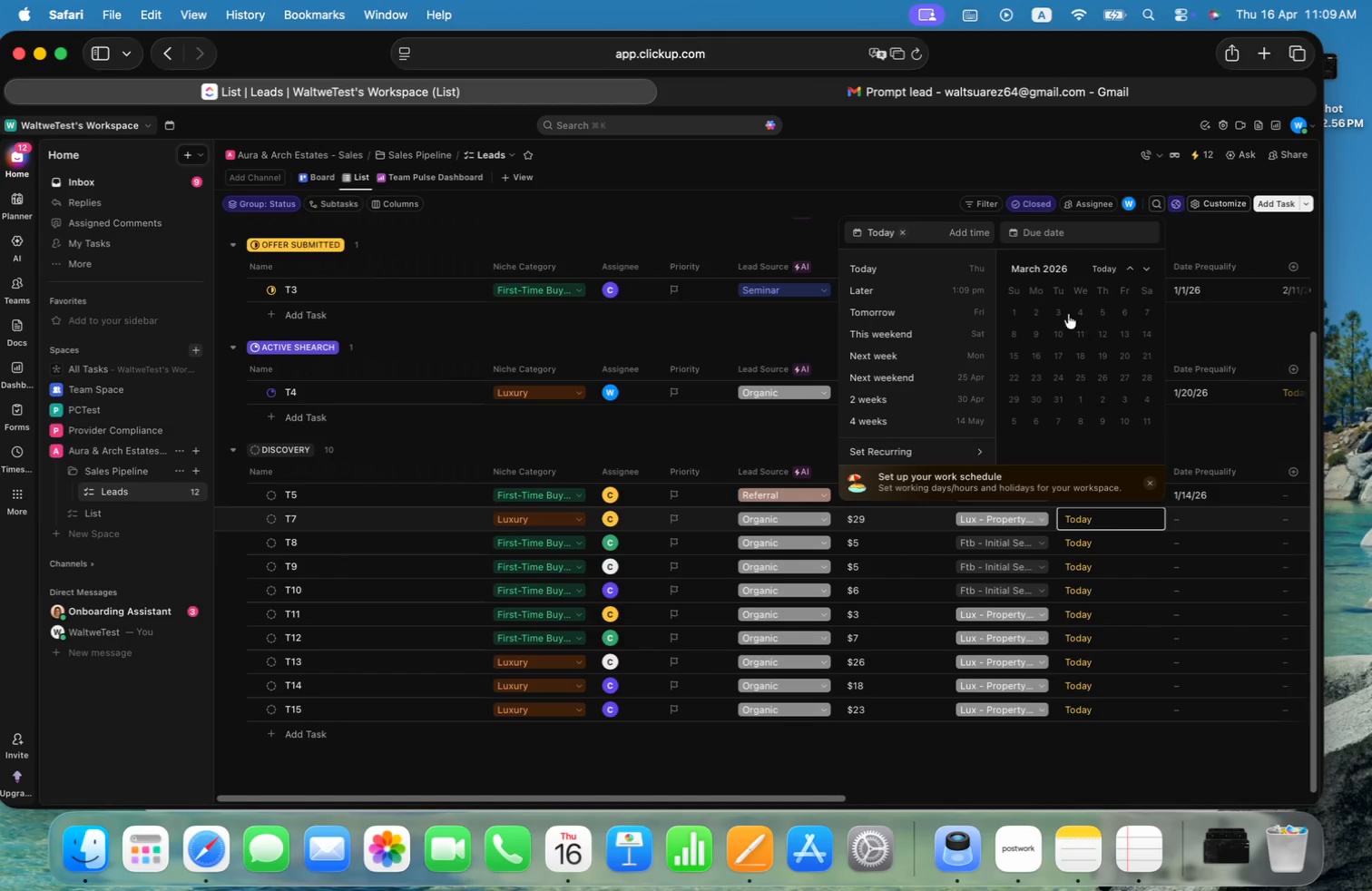 
left_click([1081, 307])
 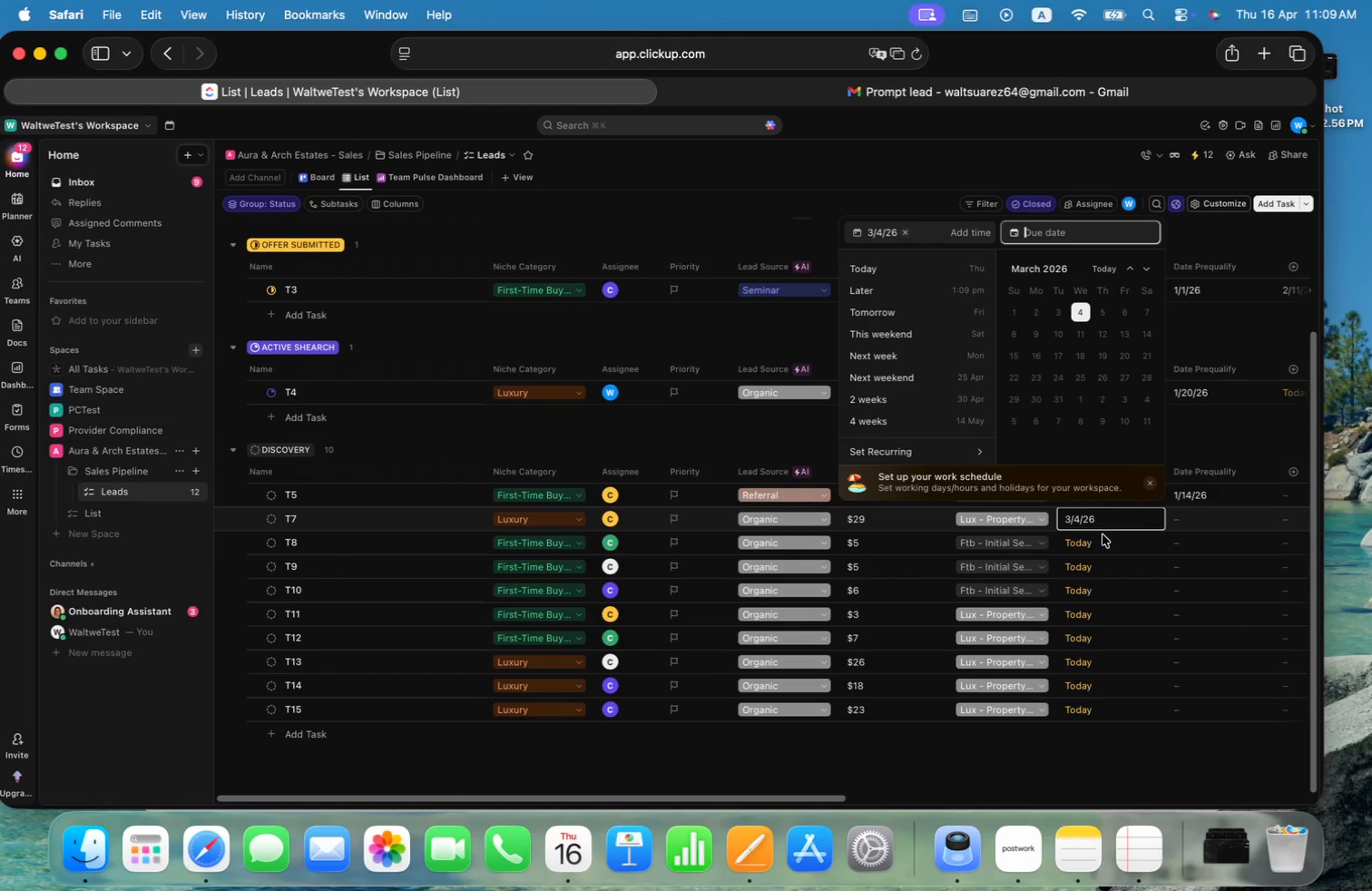 
left_click([1098, 540])
 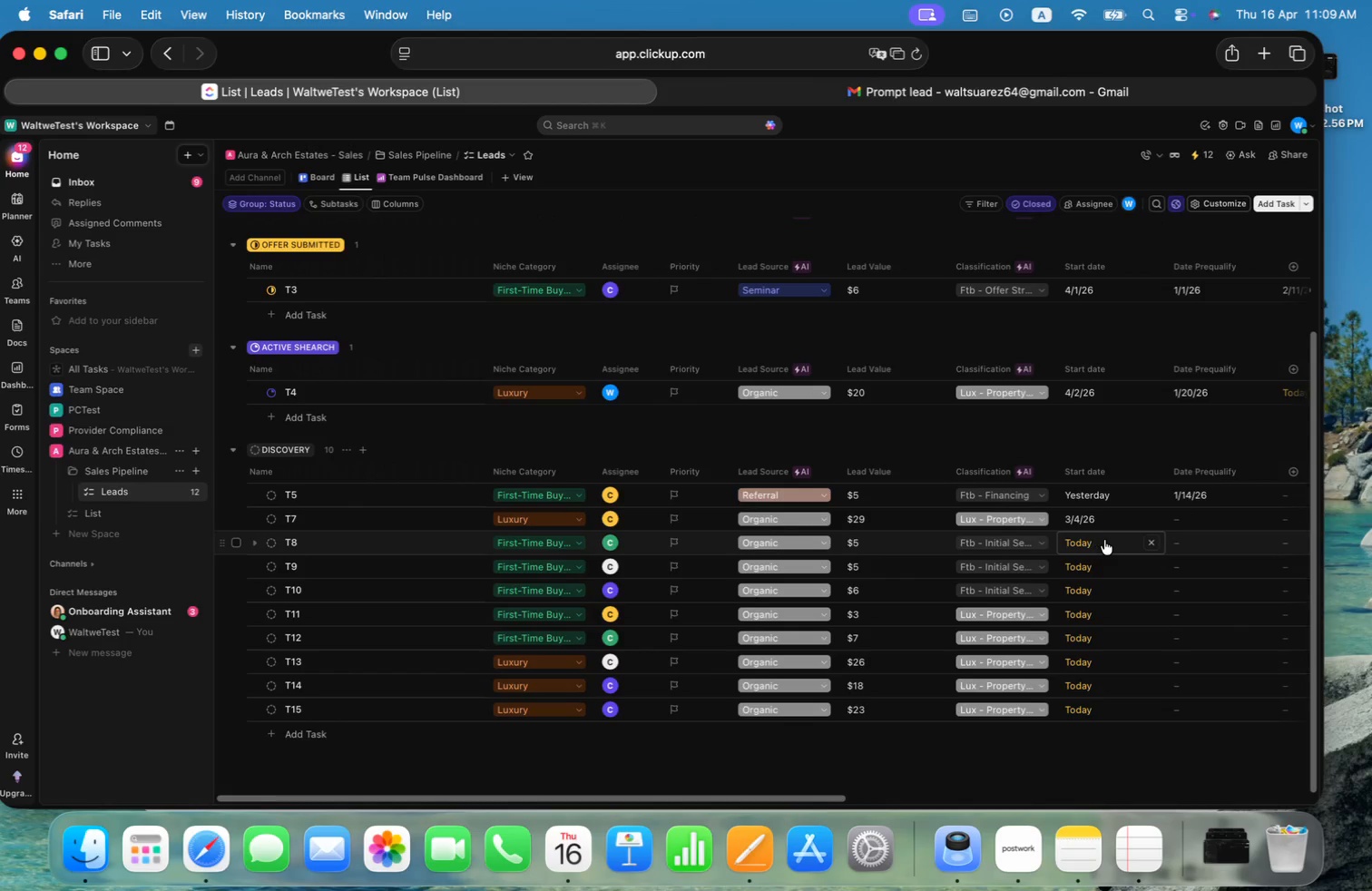 
left_click([1104, 540])
 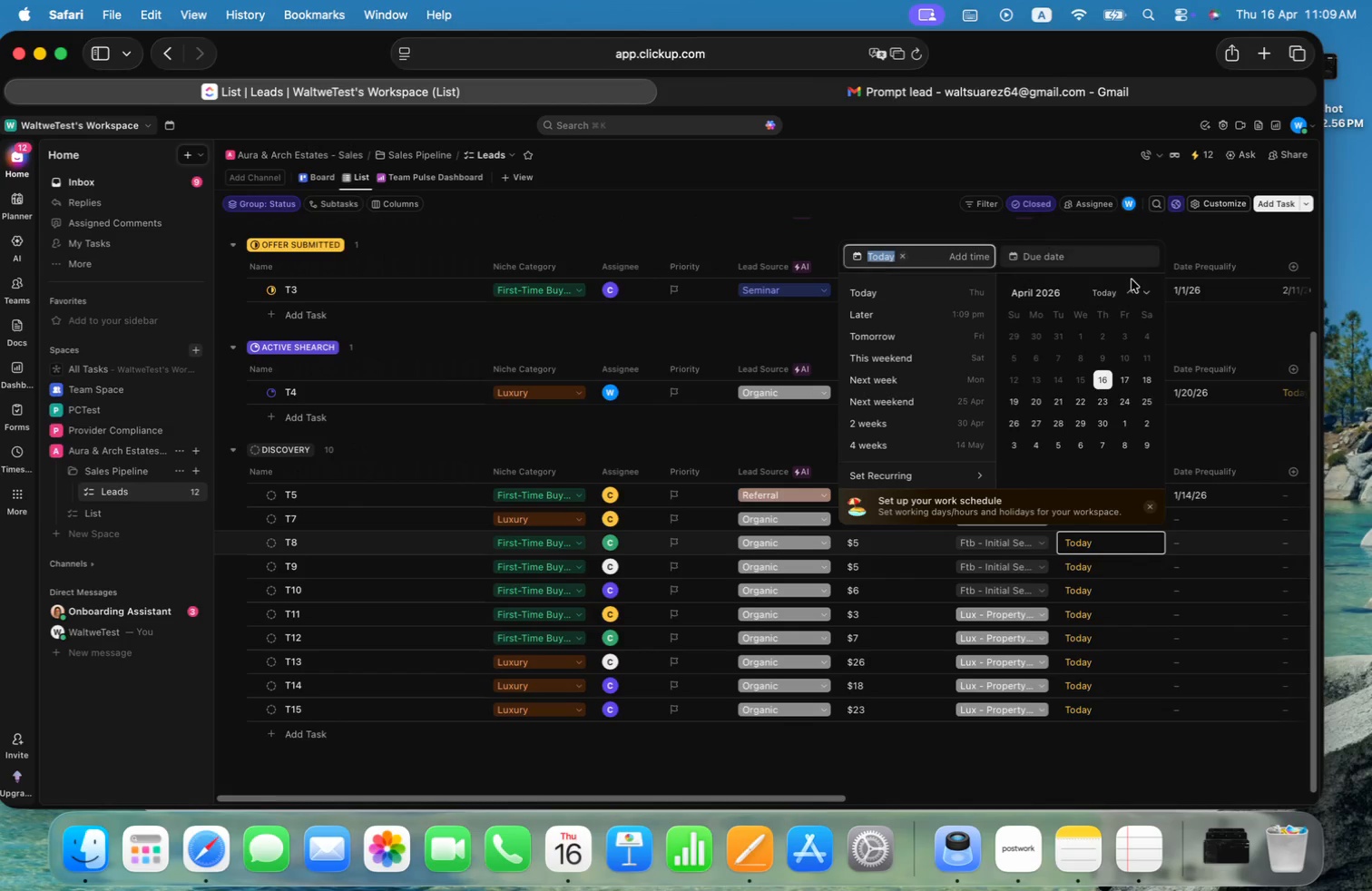 
double_click([1130, 290])
 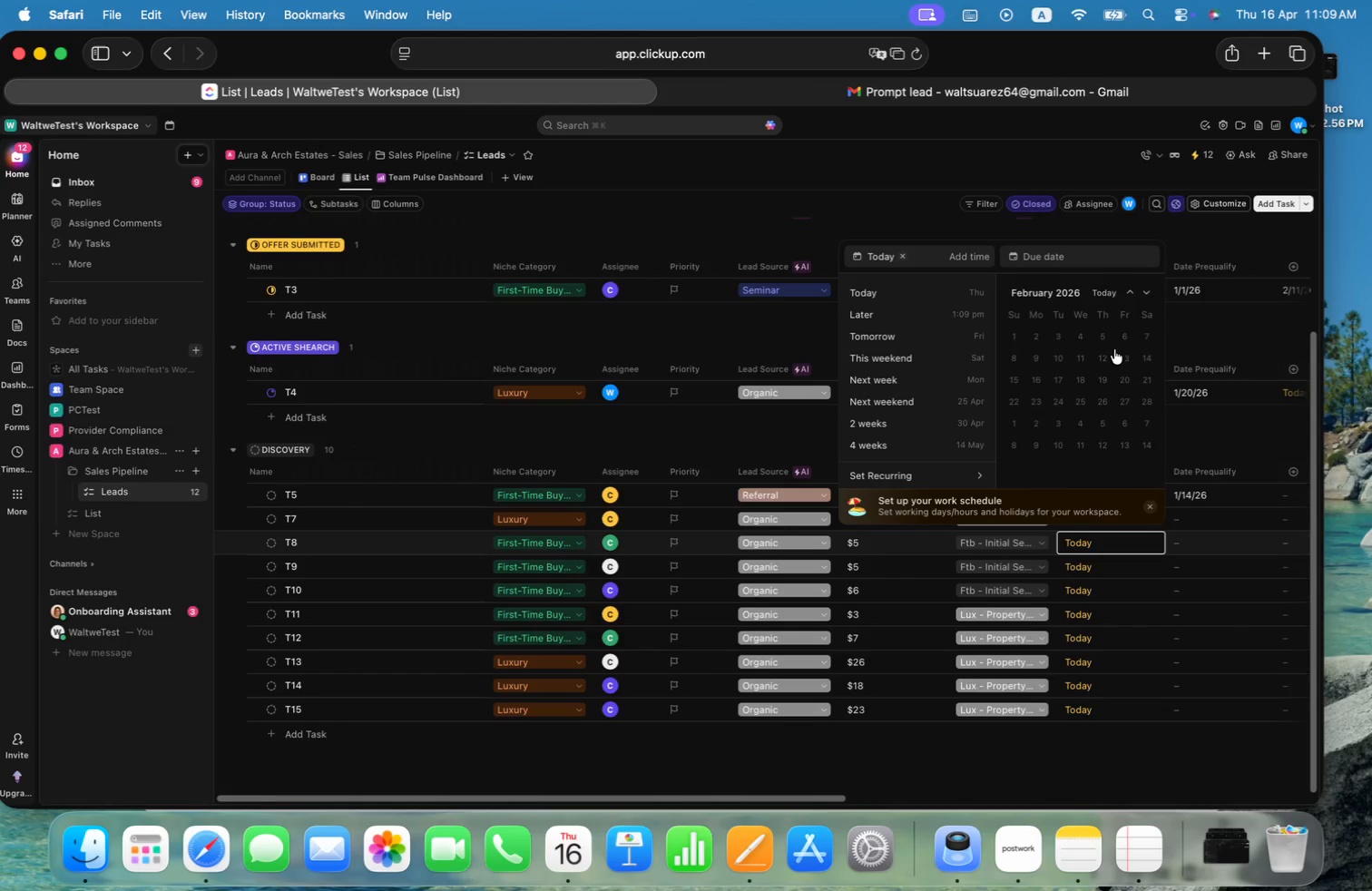 
left_click([1109, 358])
 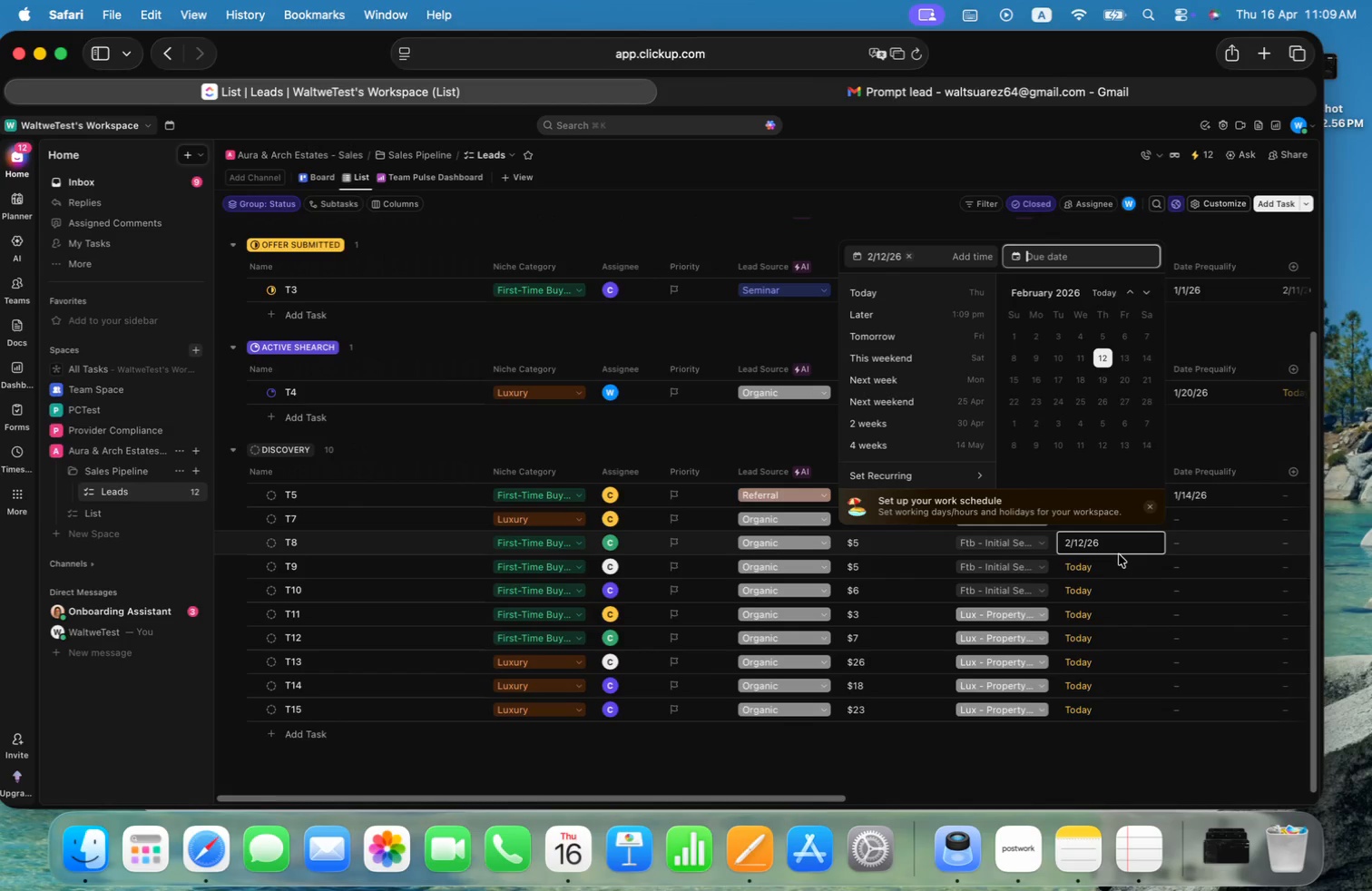 
left_click([1108, 563])
 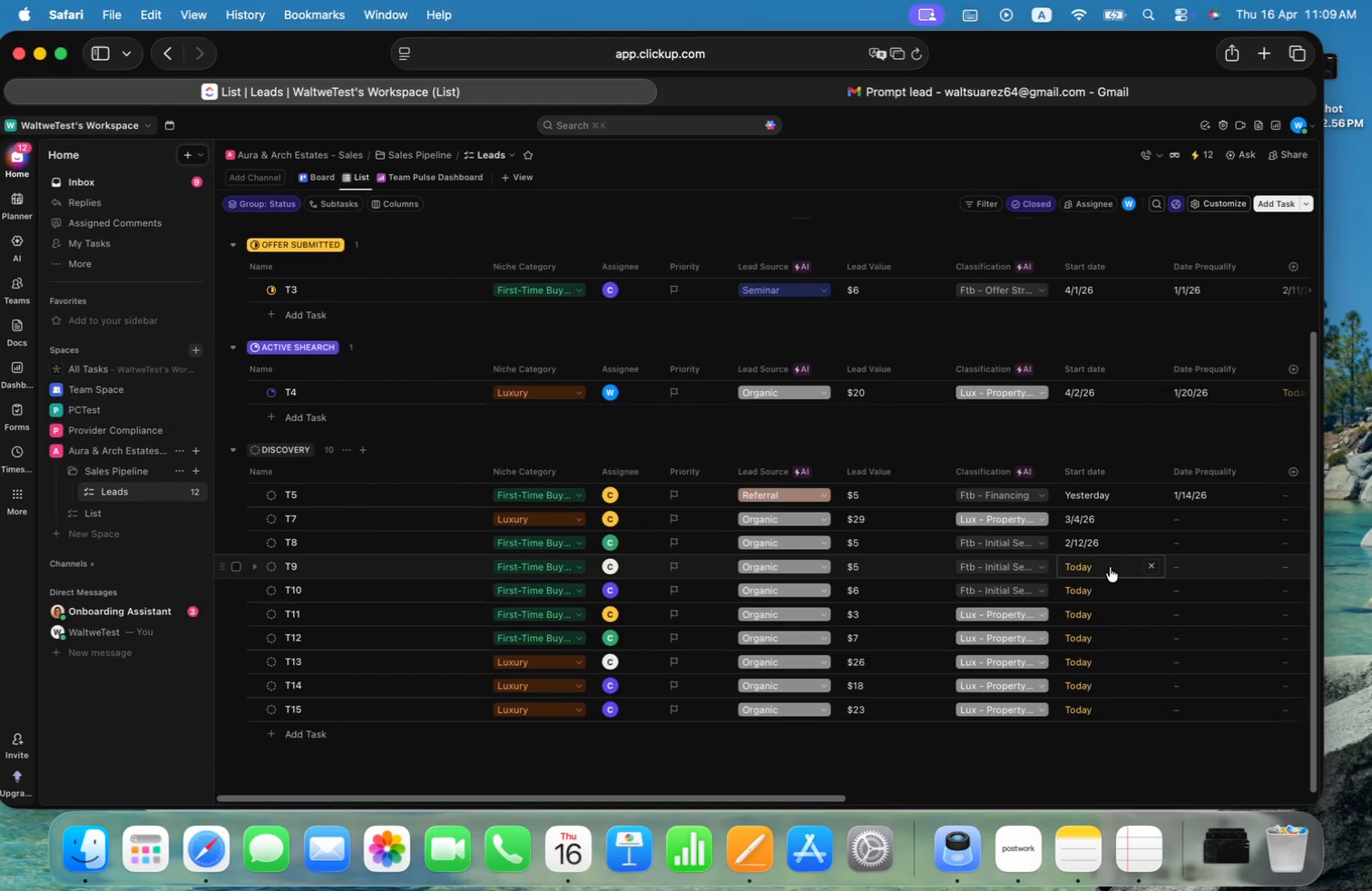 
left_click([1110, 567])
 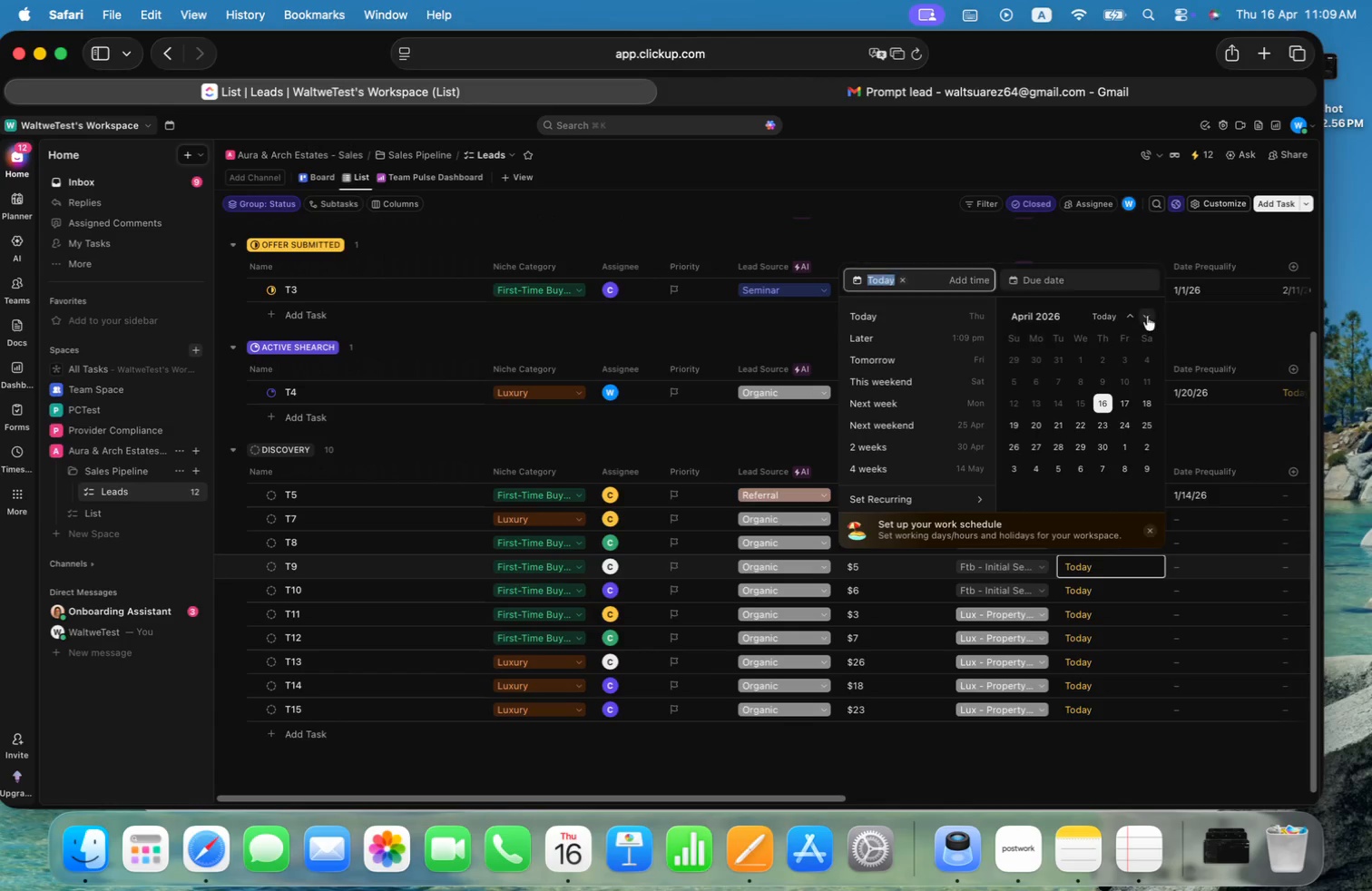 
double_click([1131, 315])
 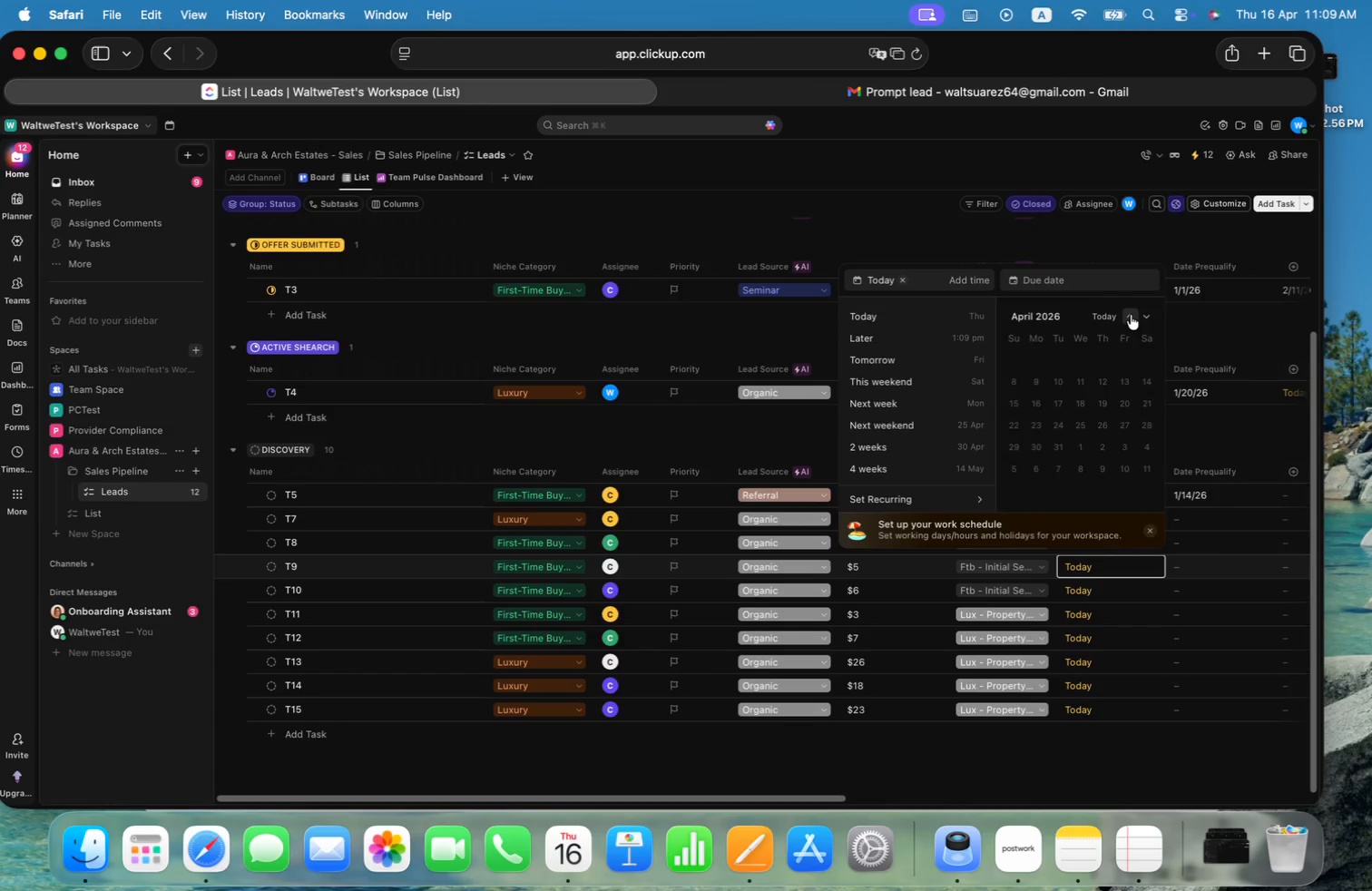 
triple_click([1131, 315])
 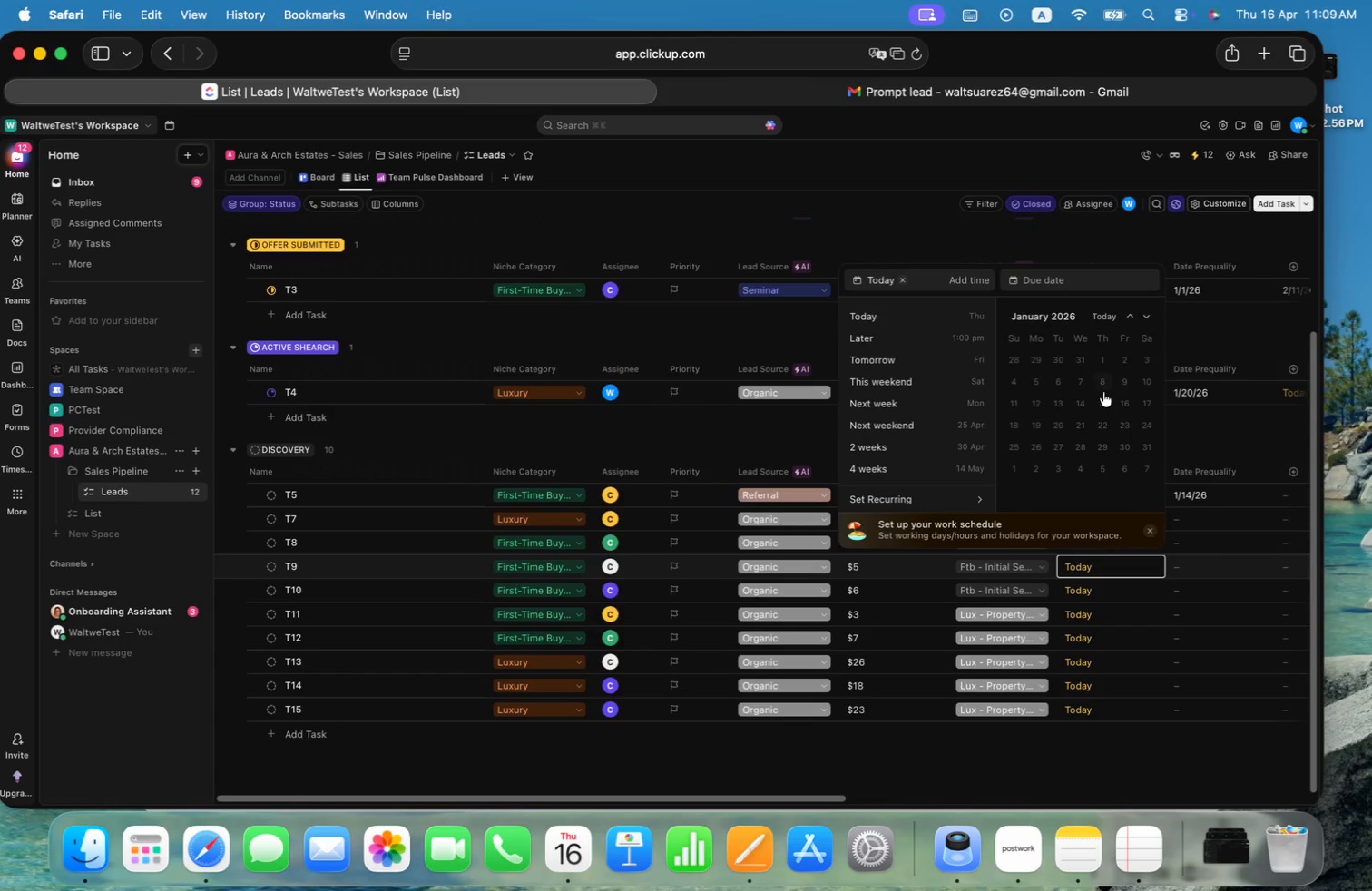 
left_click([1103, 392])
 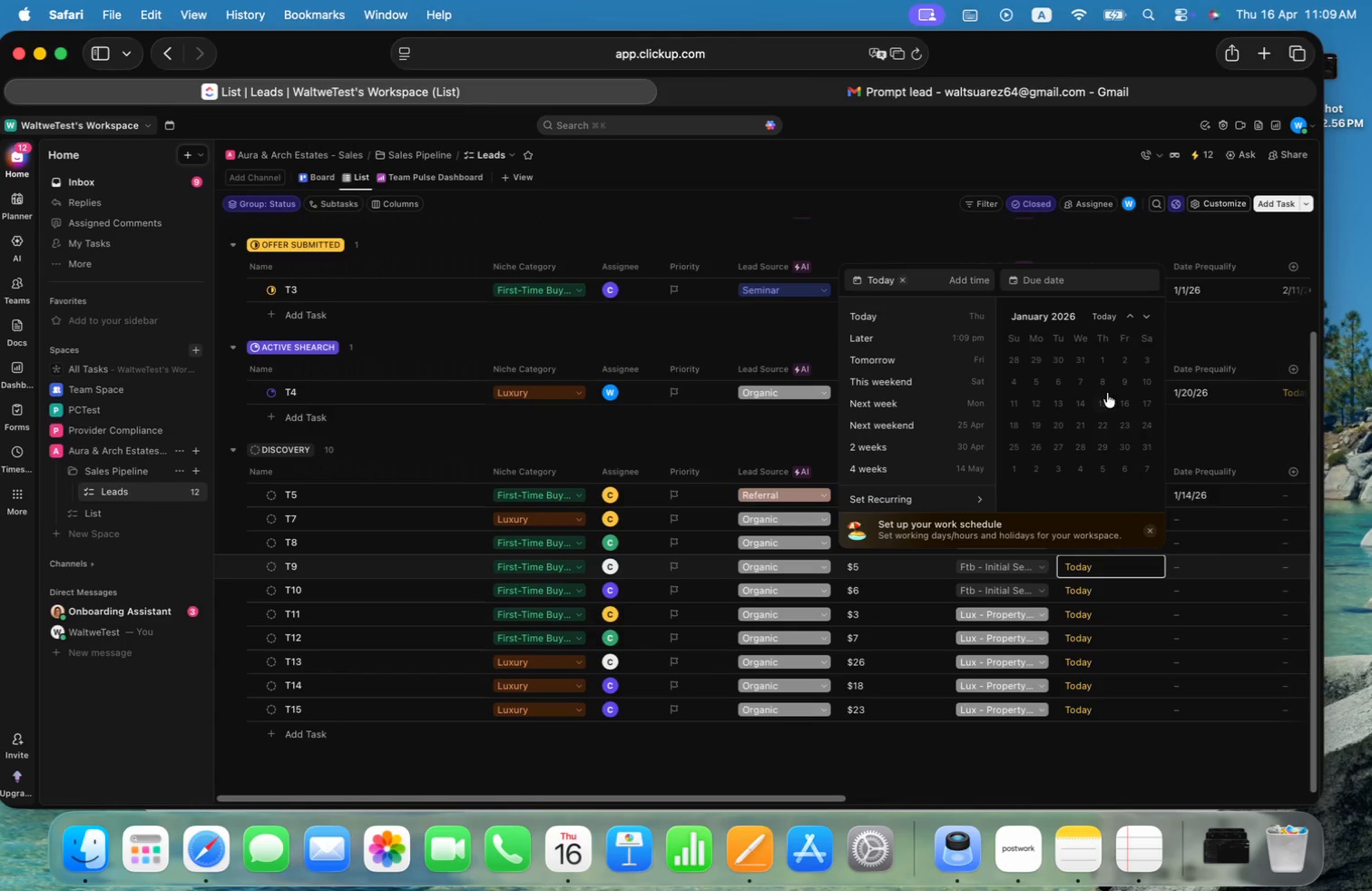 
left_click([1030, 359])
 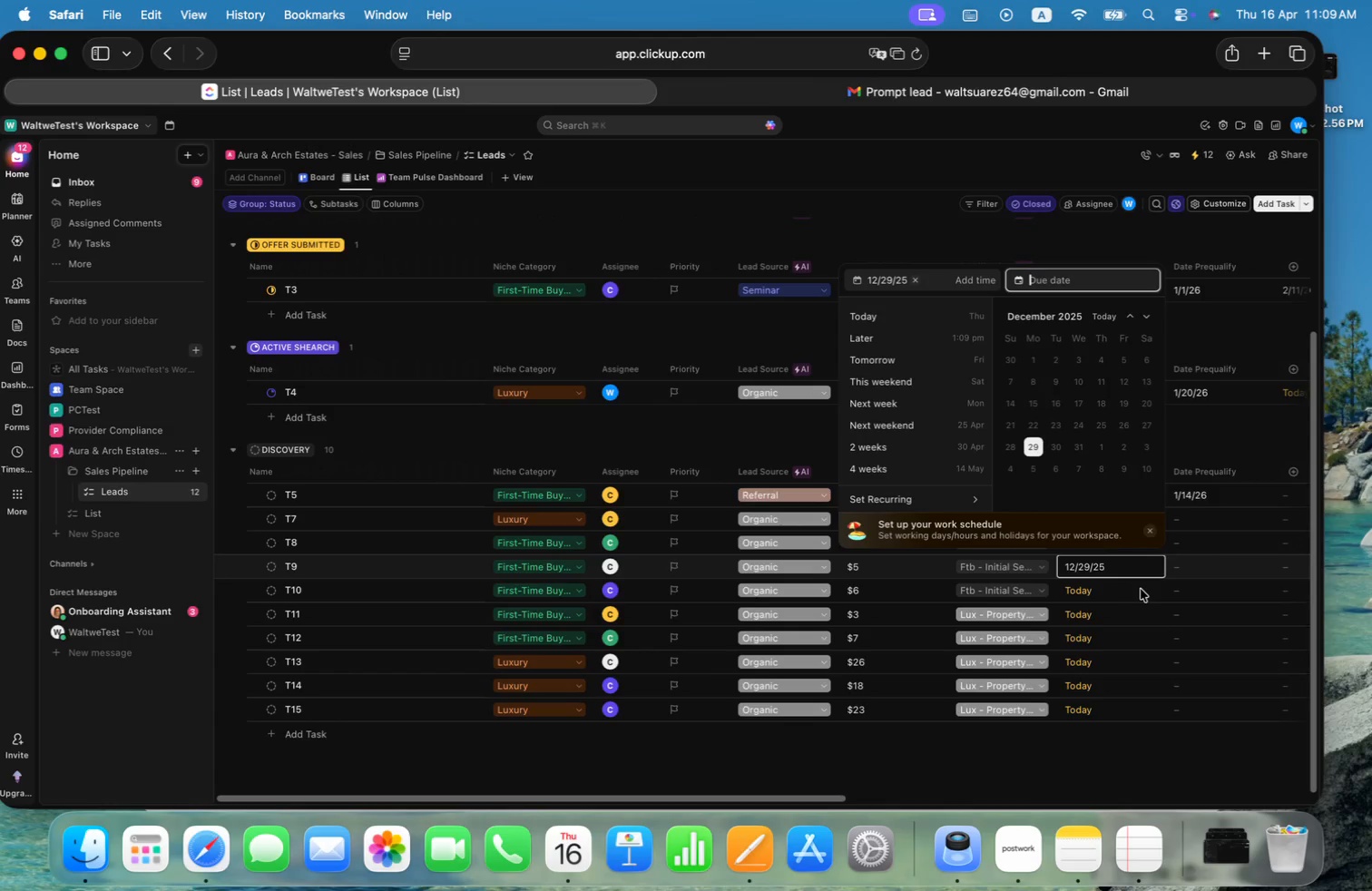 
left_click([1121, 593])
 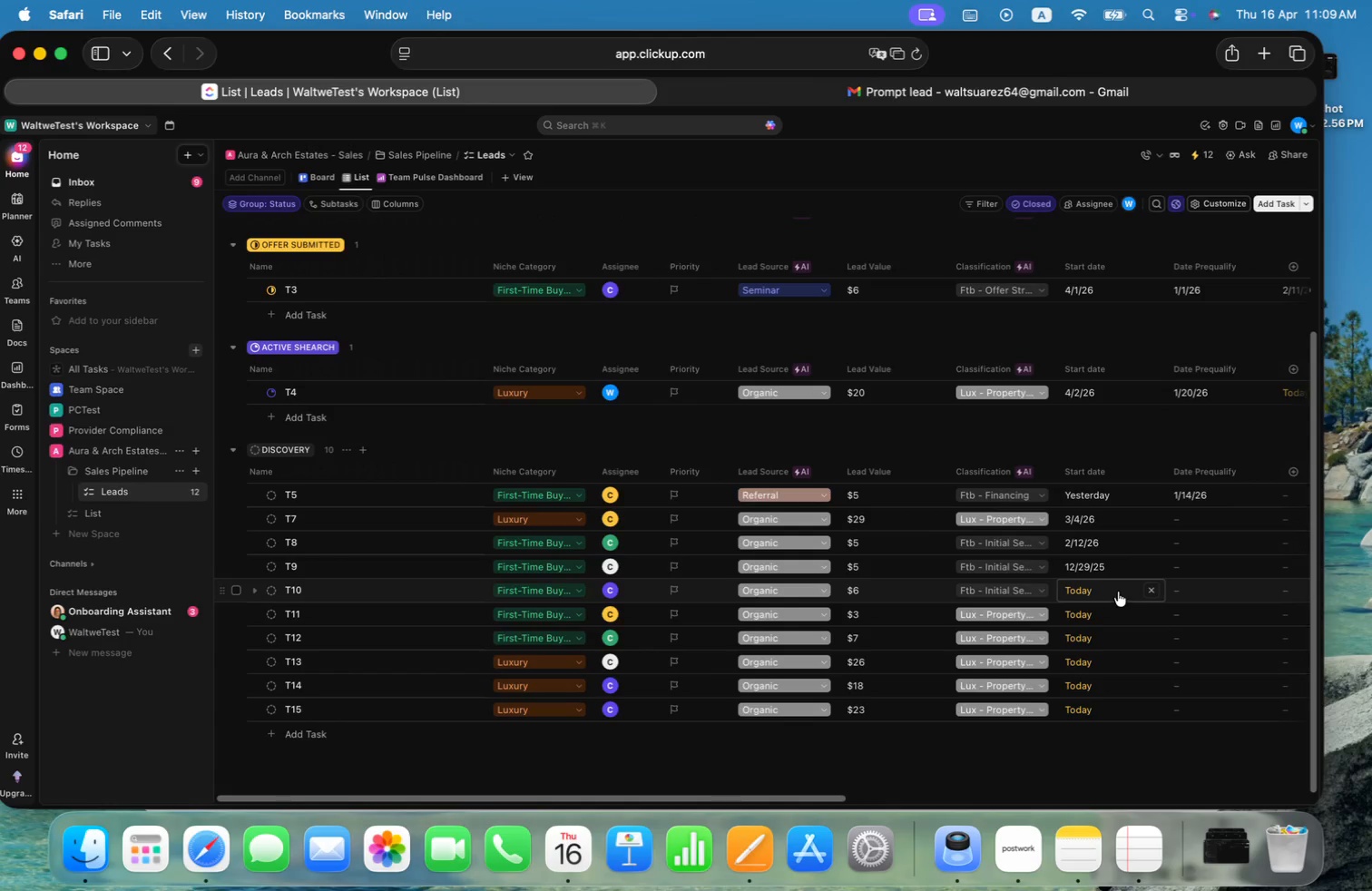 
left_click([1117, 592])
 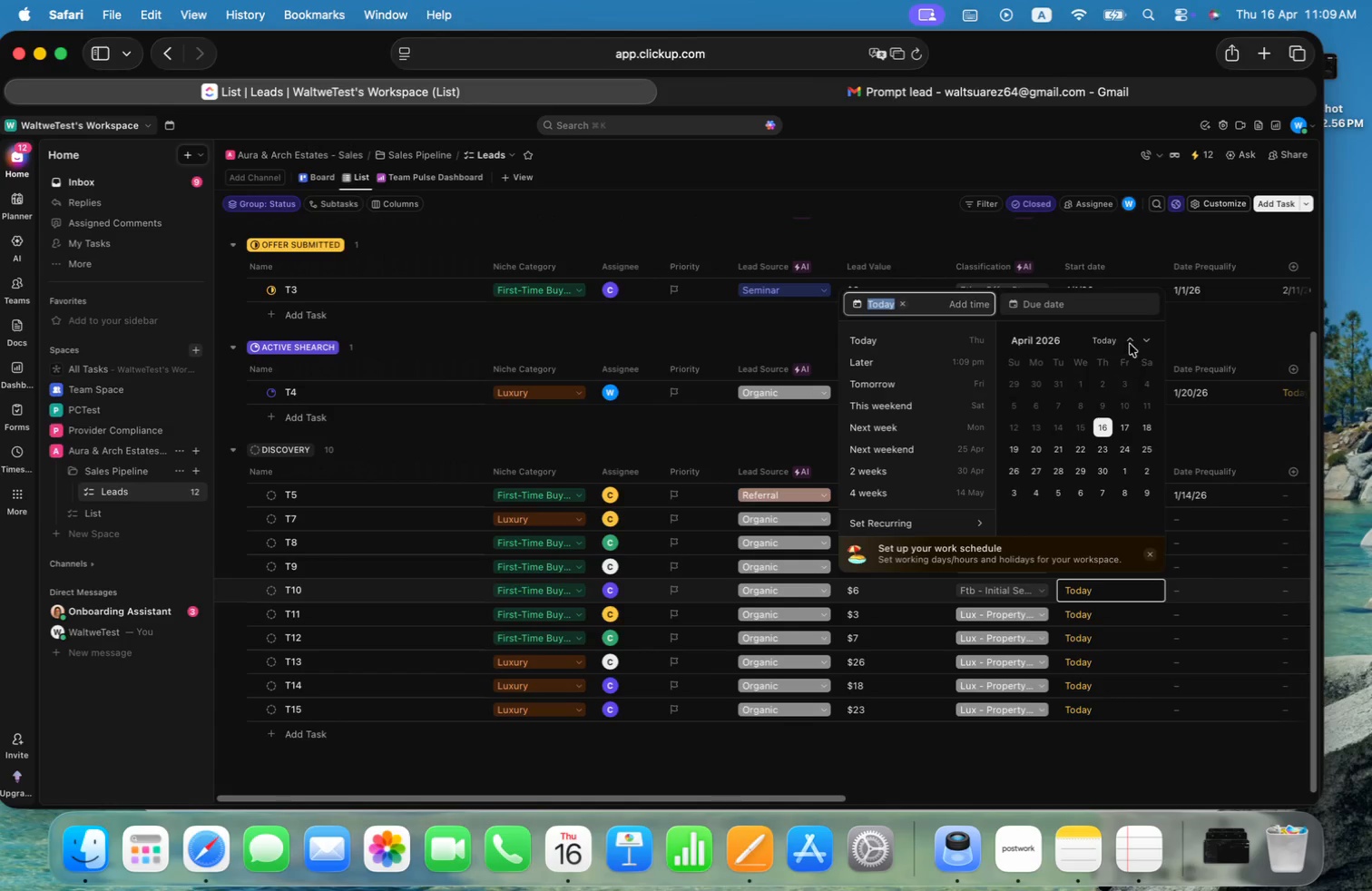 
double_click([1128, 338])
 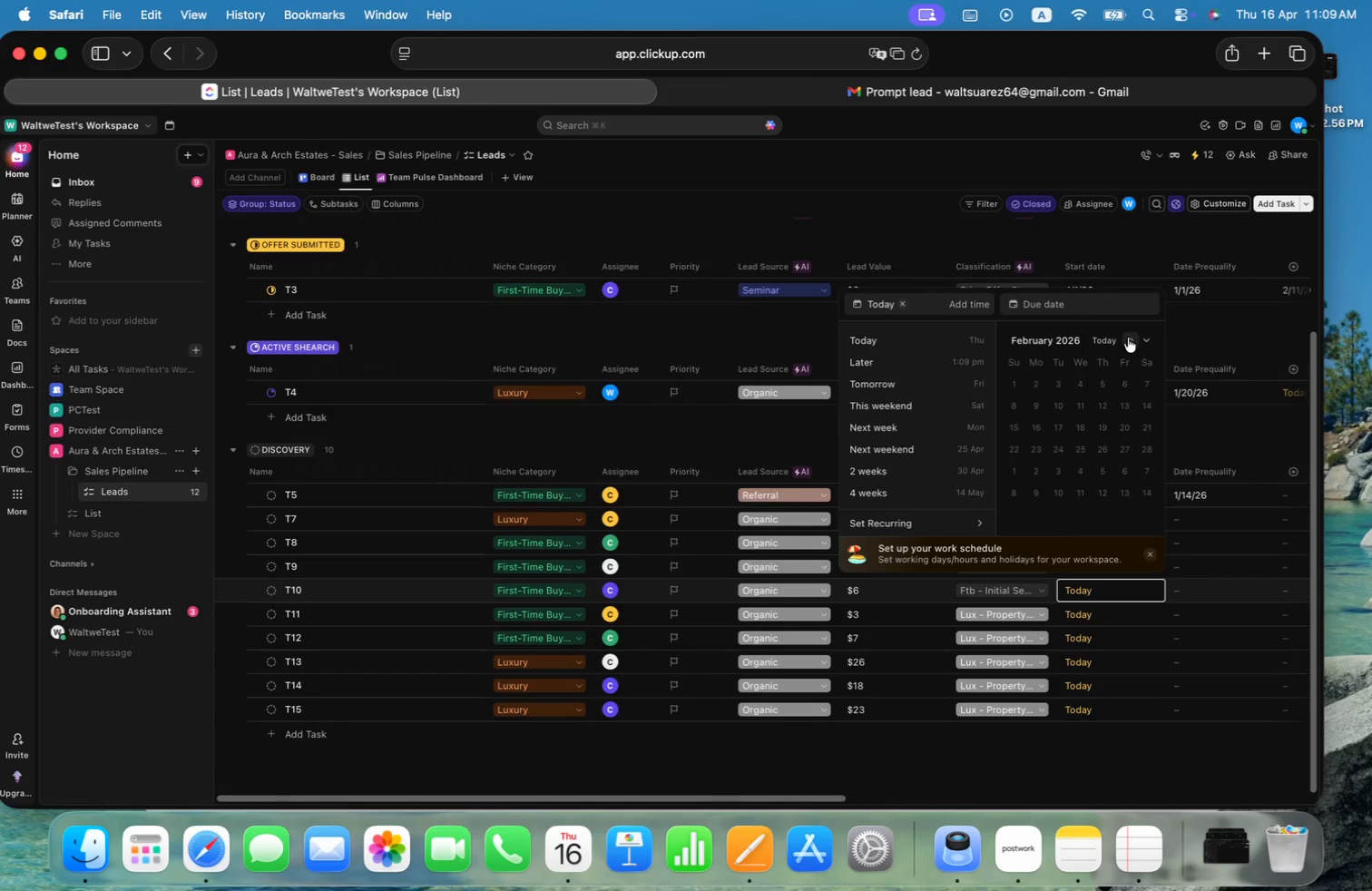 
left_click([1128, 338])
 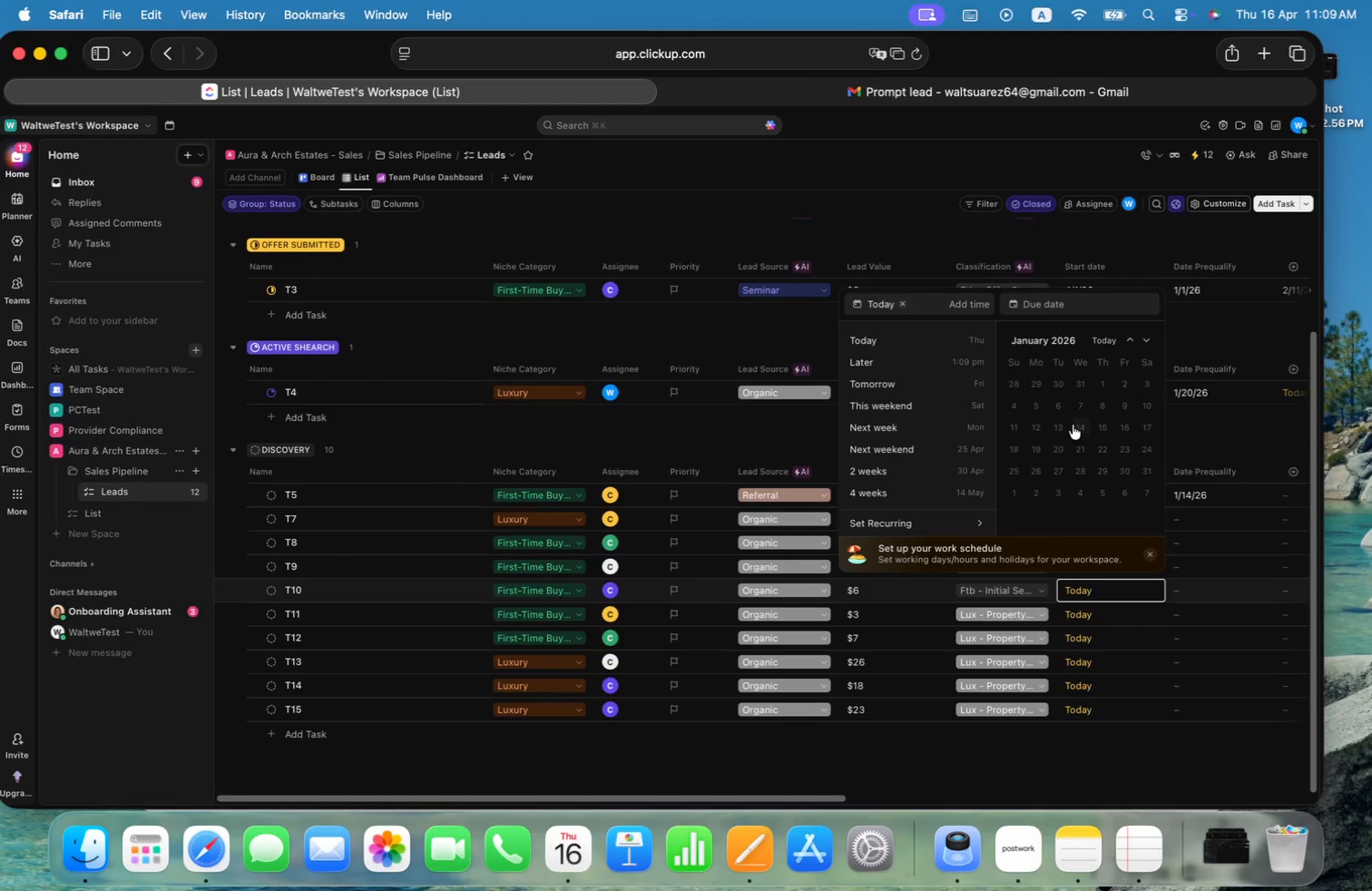 
left_click([1053, 425])
 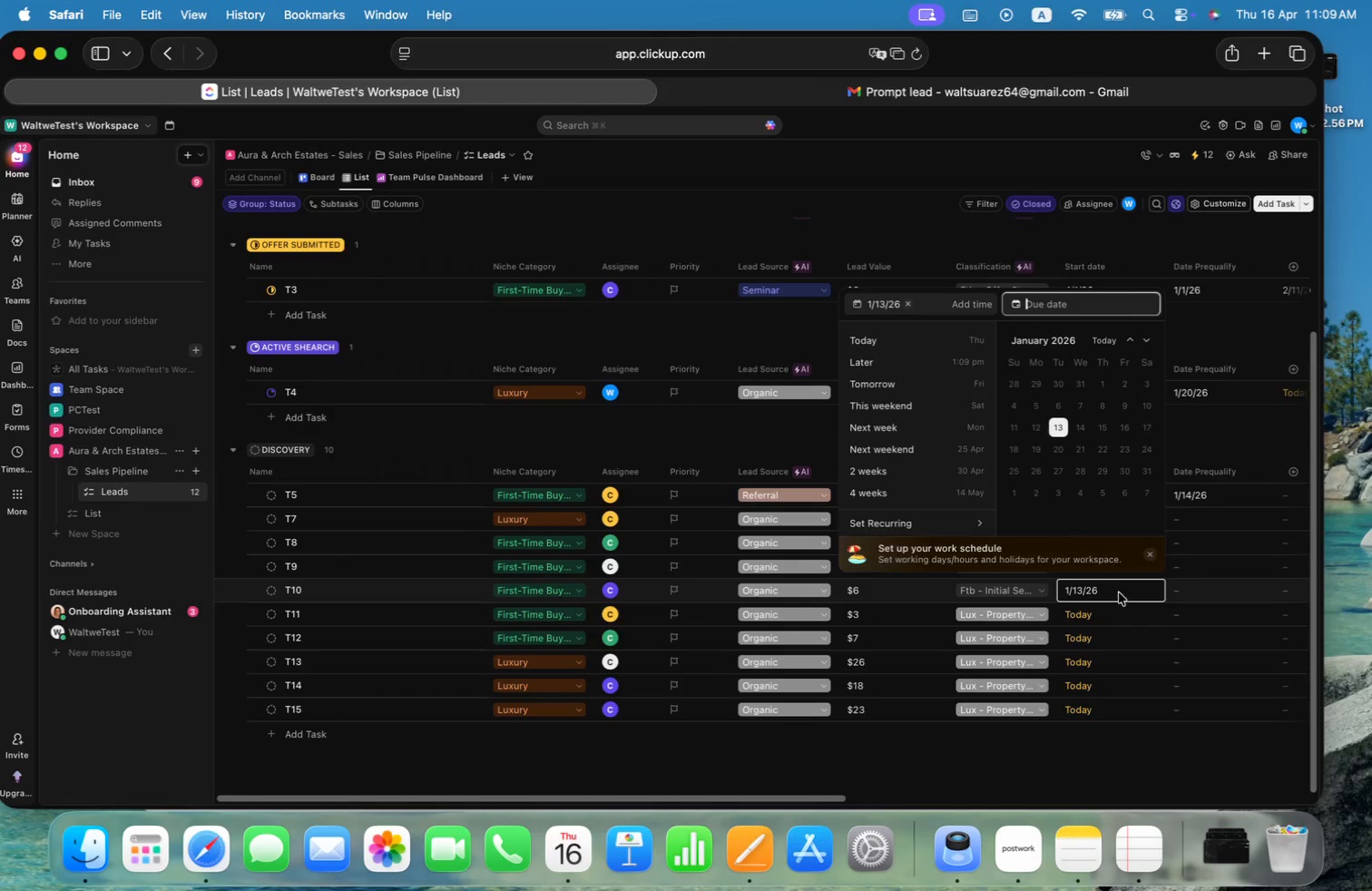 
left_click([1111, 620])
 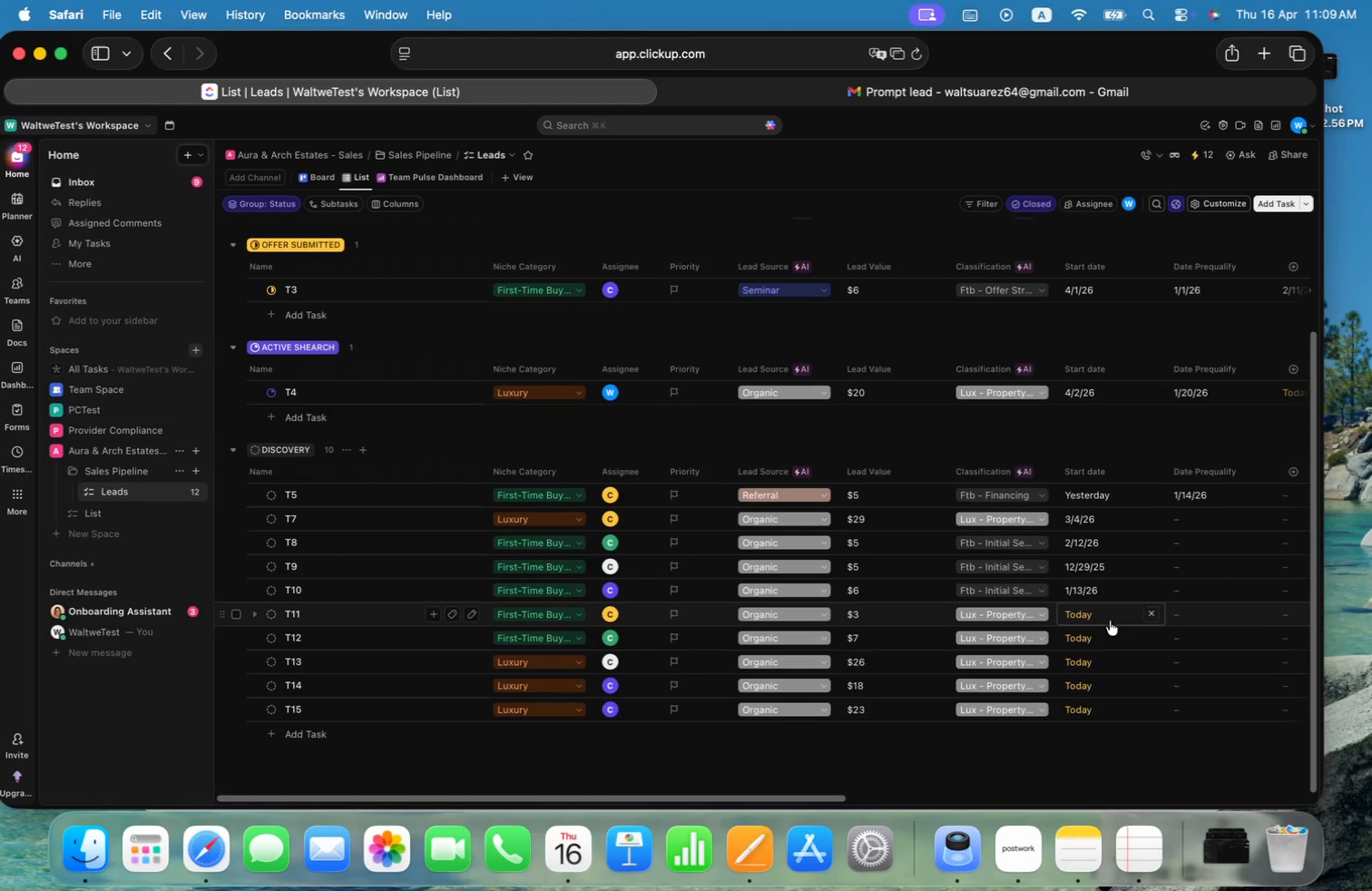 
left_click([1110, 621])
 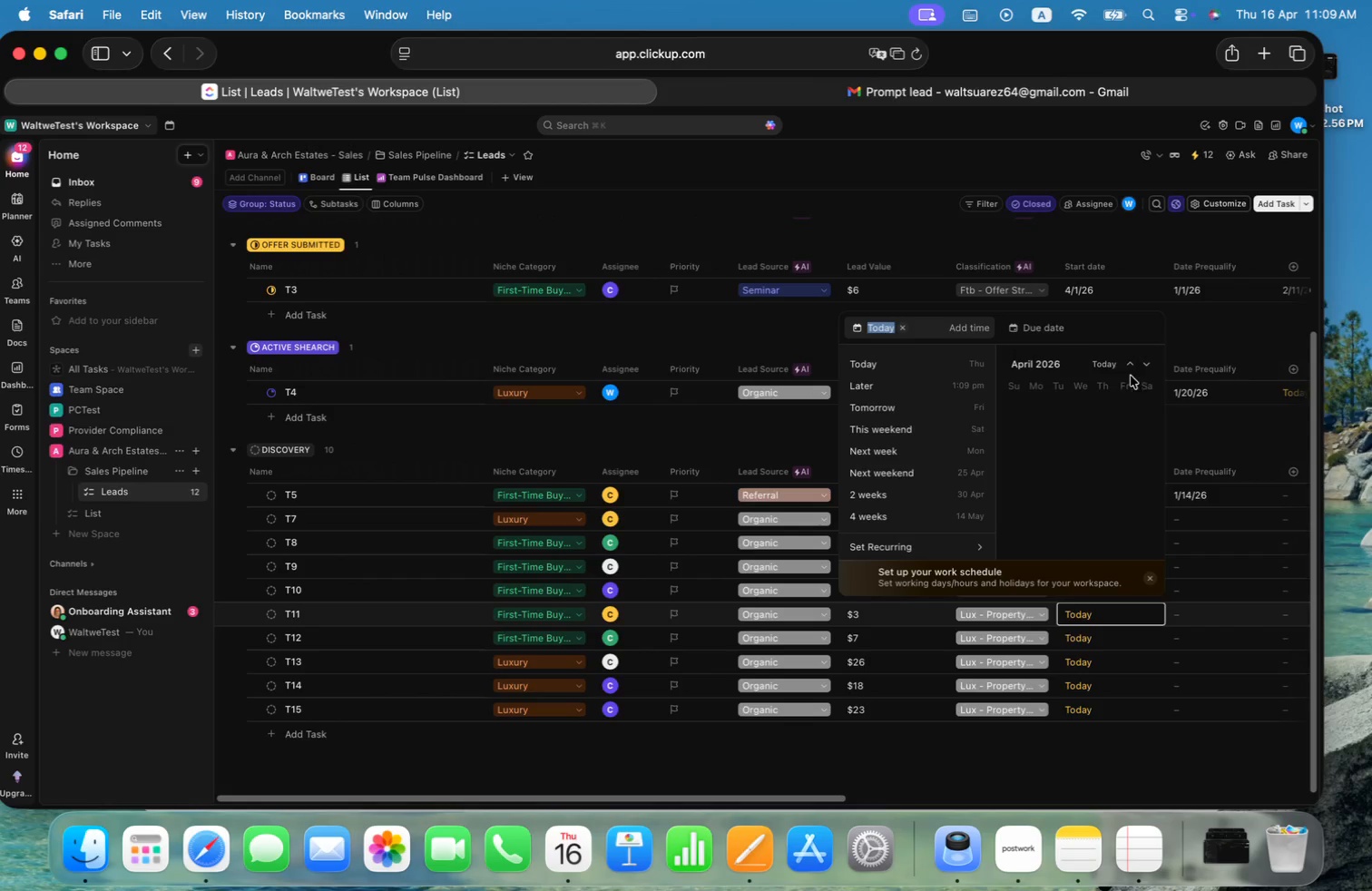 
double_click([1130, 360])
 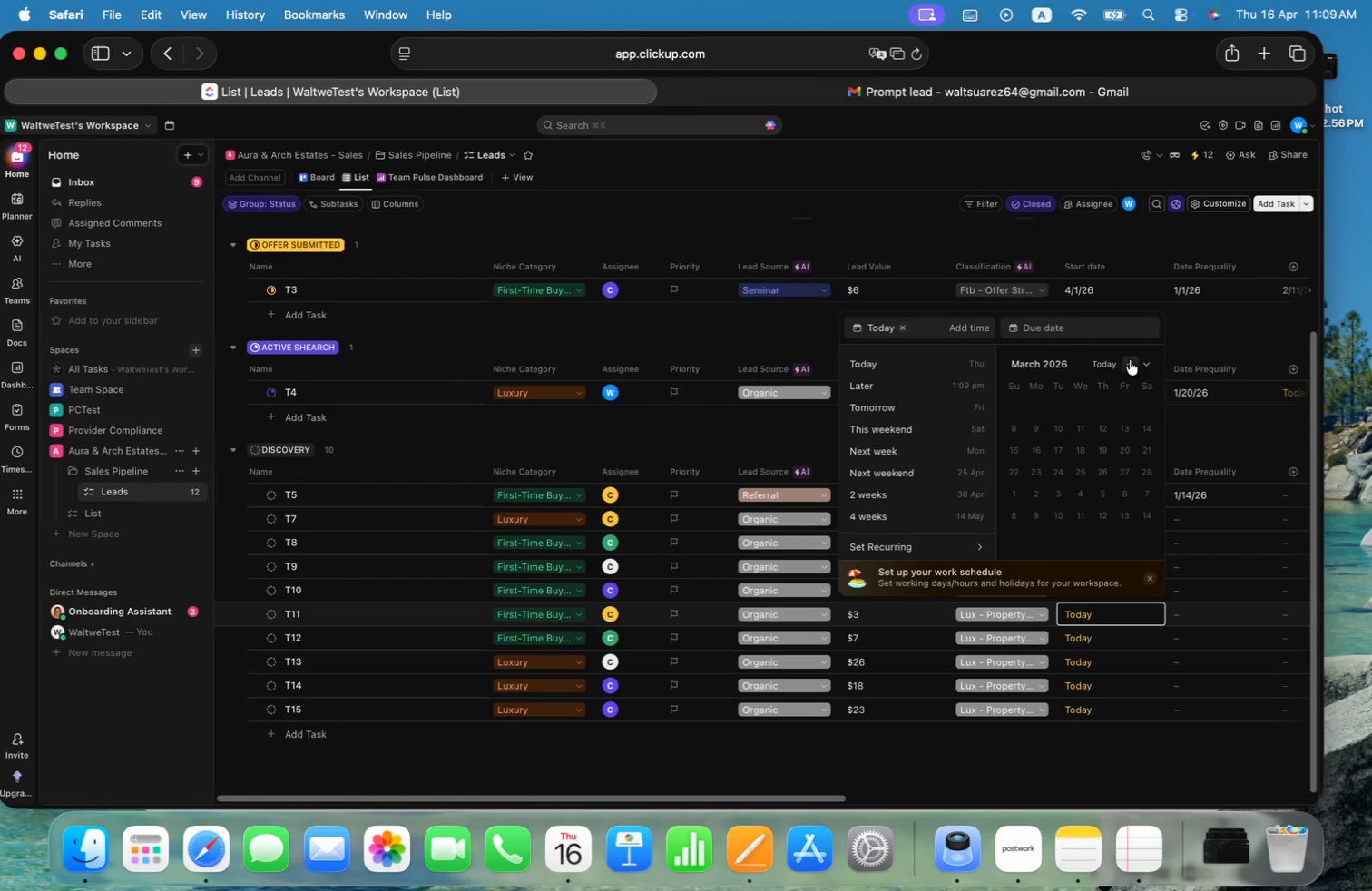 
triple_click([1130, 360])
 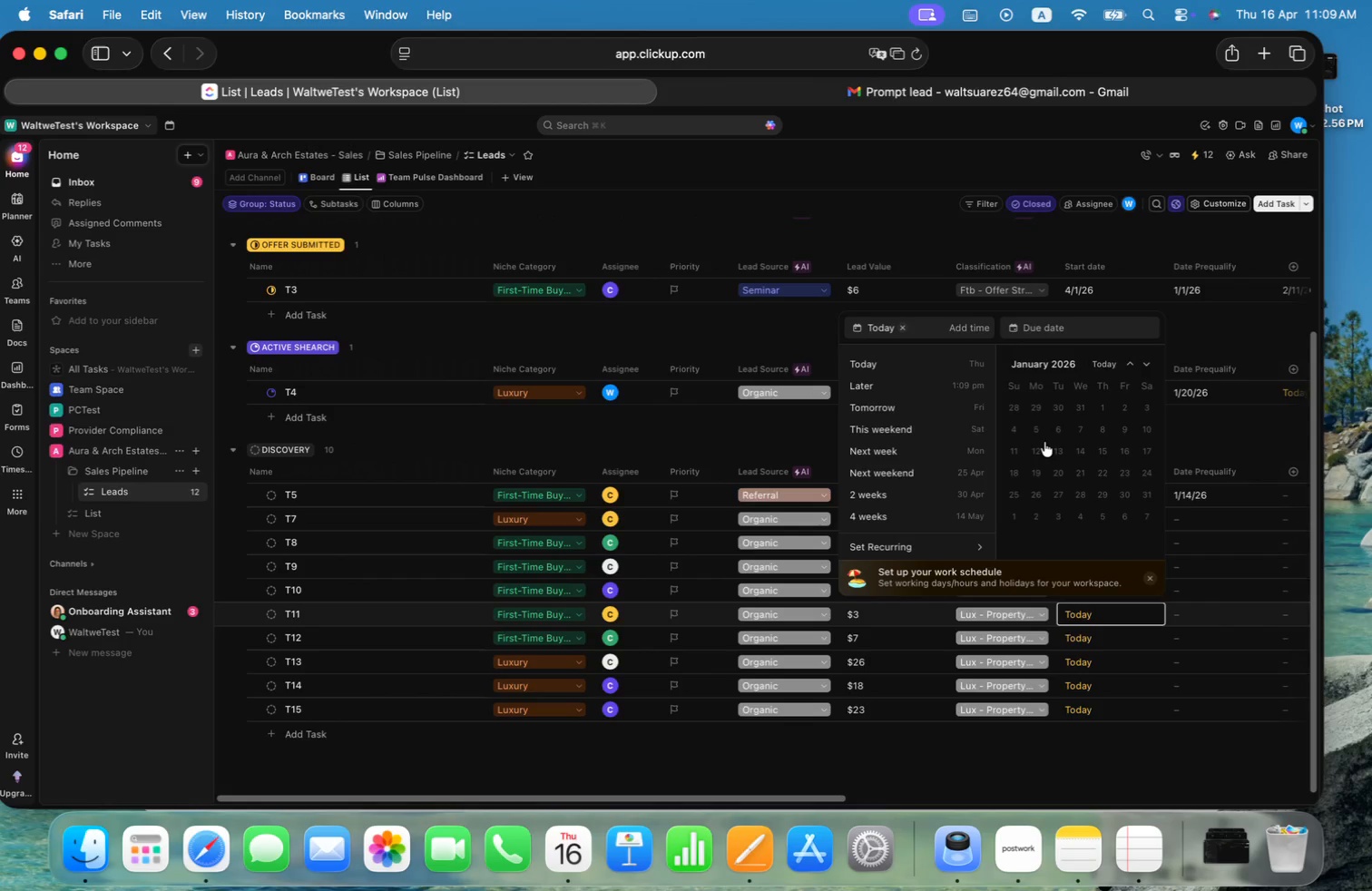 
left_click([1016, 430])
 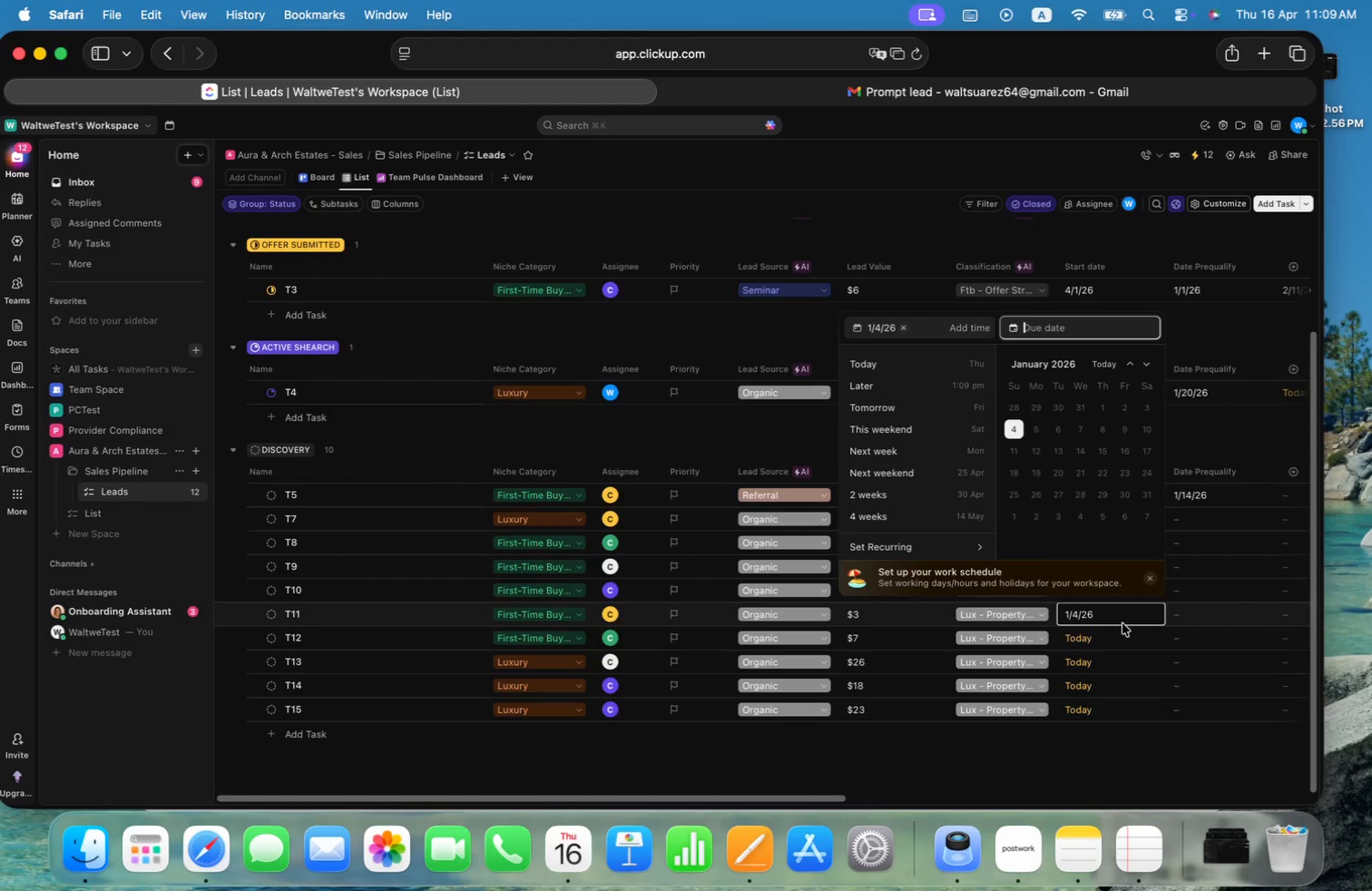 
left_click([1113, 645])
 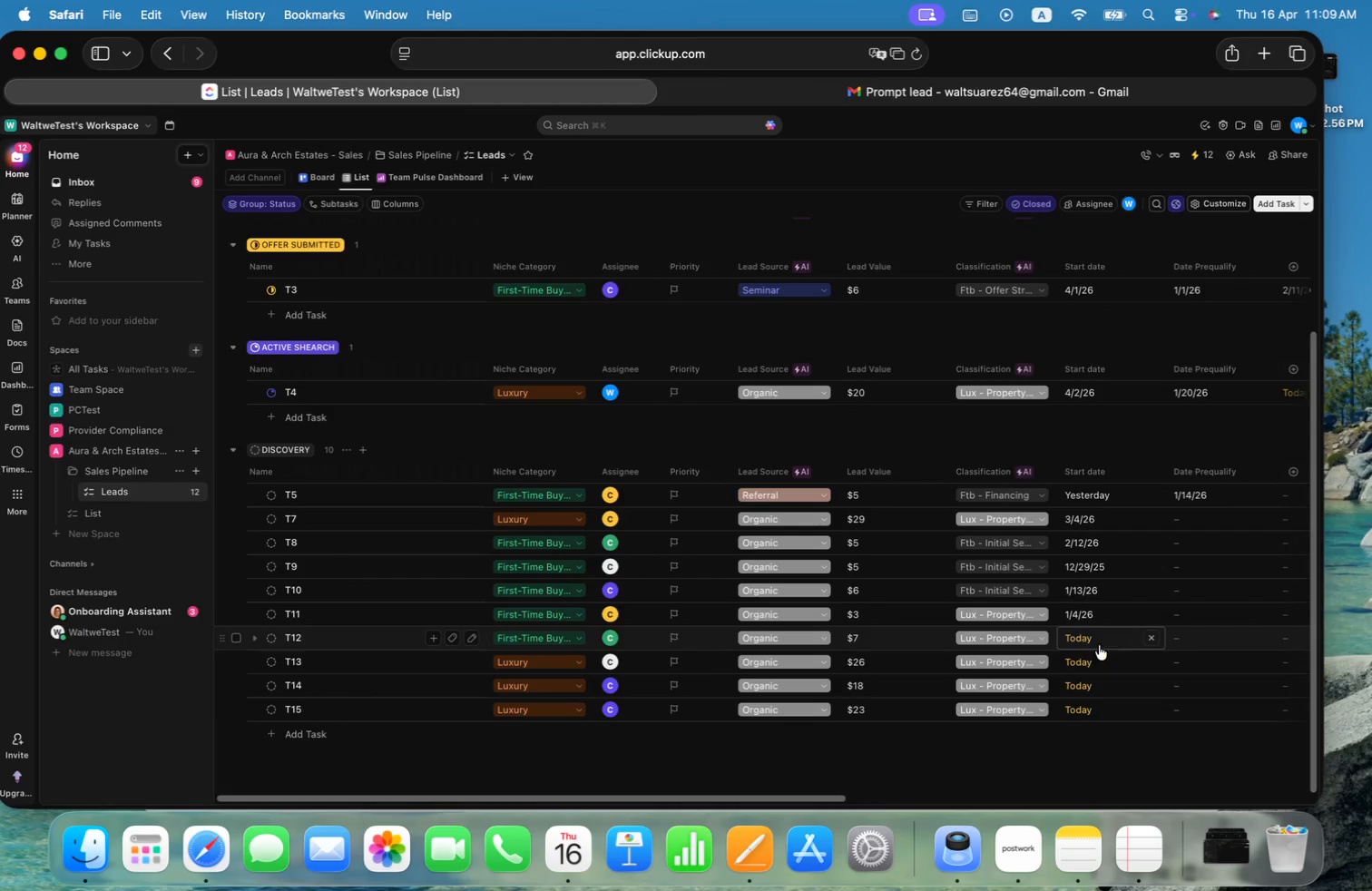 
left_click([1097, 643])
 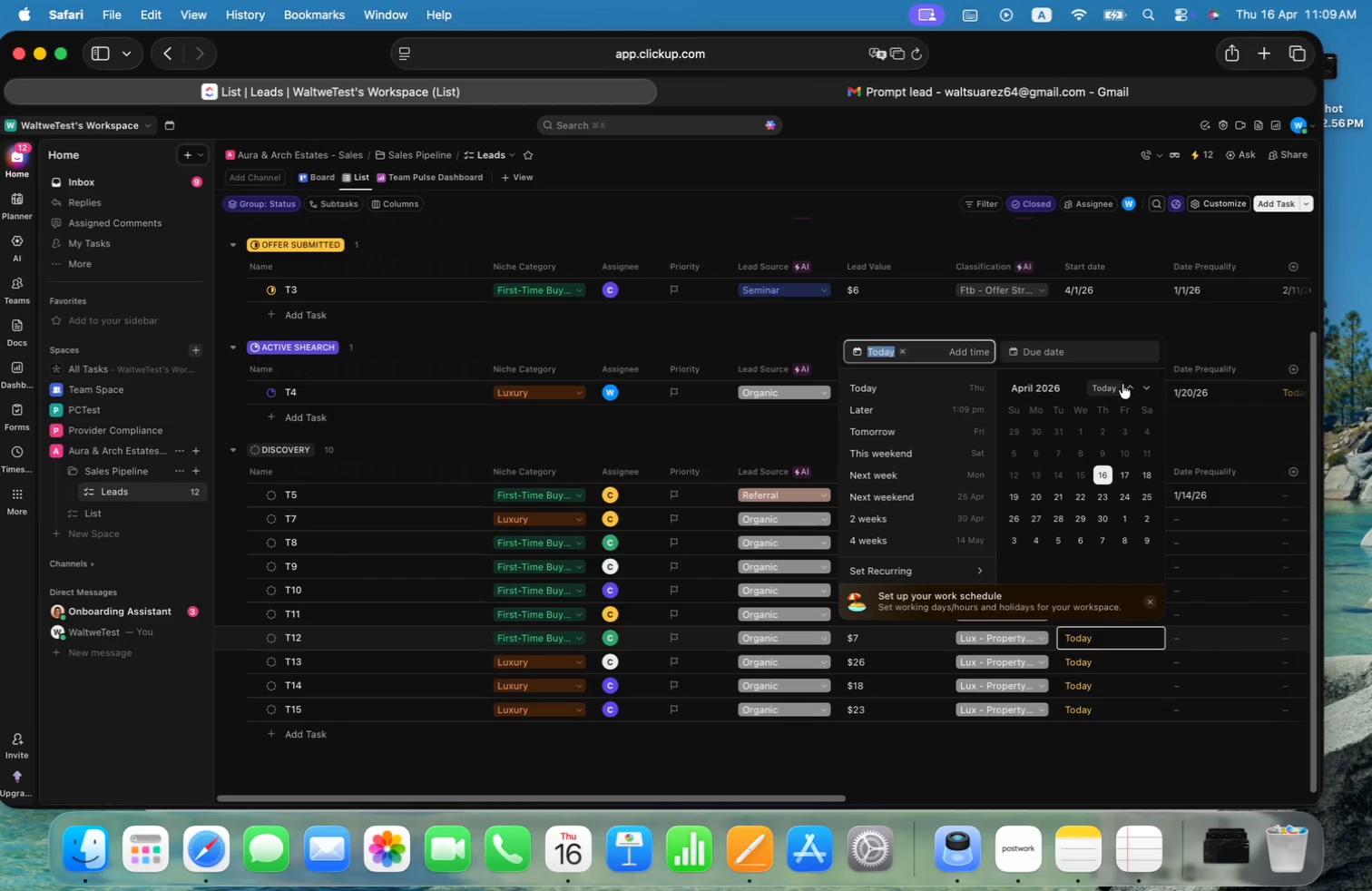 
double_click([1128, 382])
 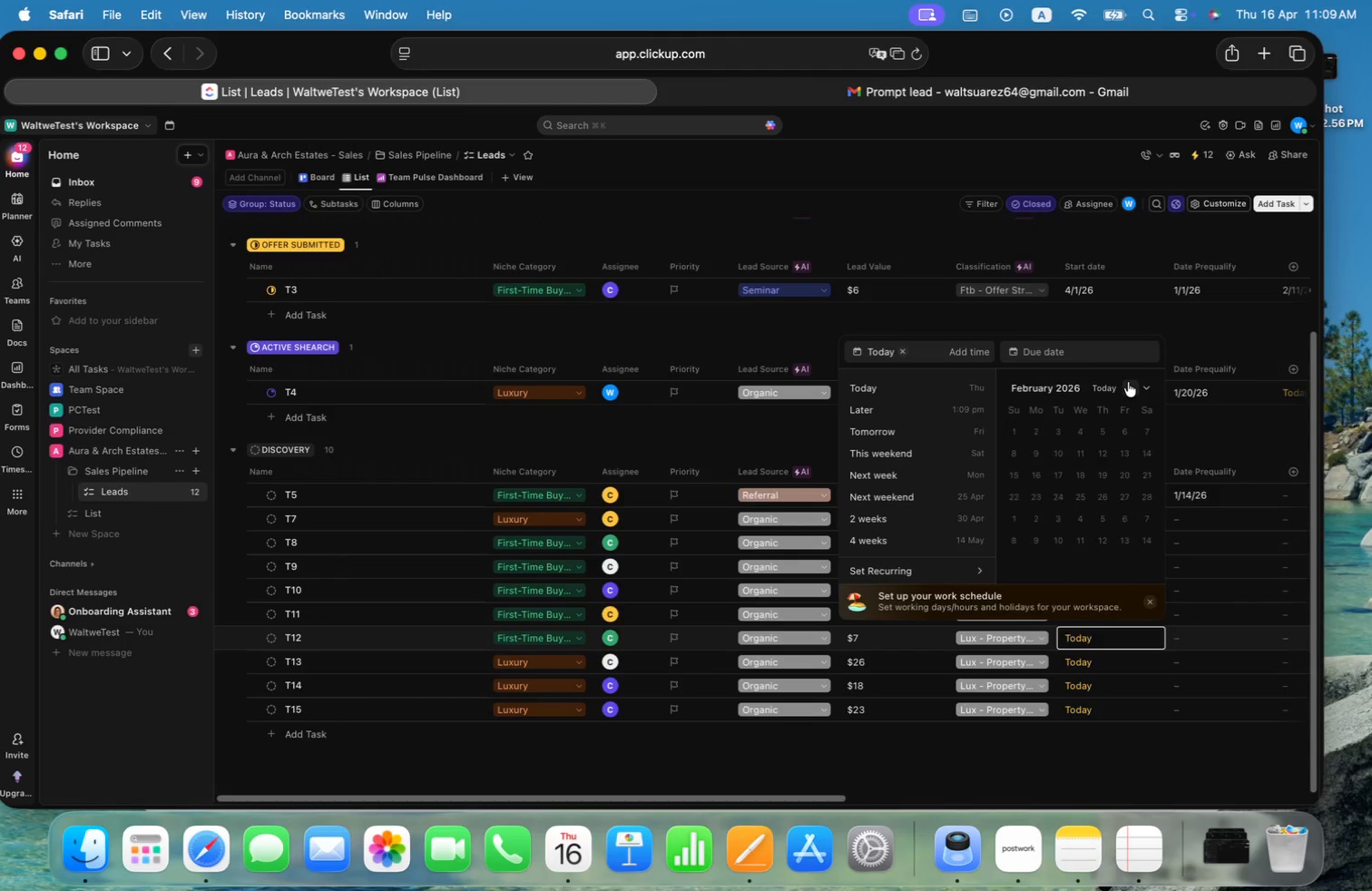 
triple_click([1128, 382])
 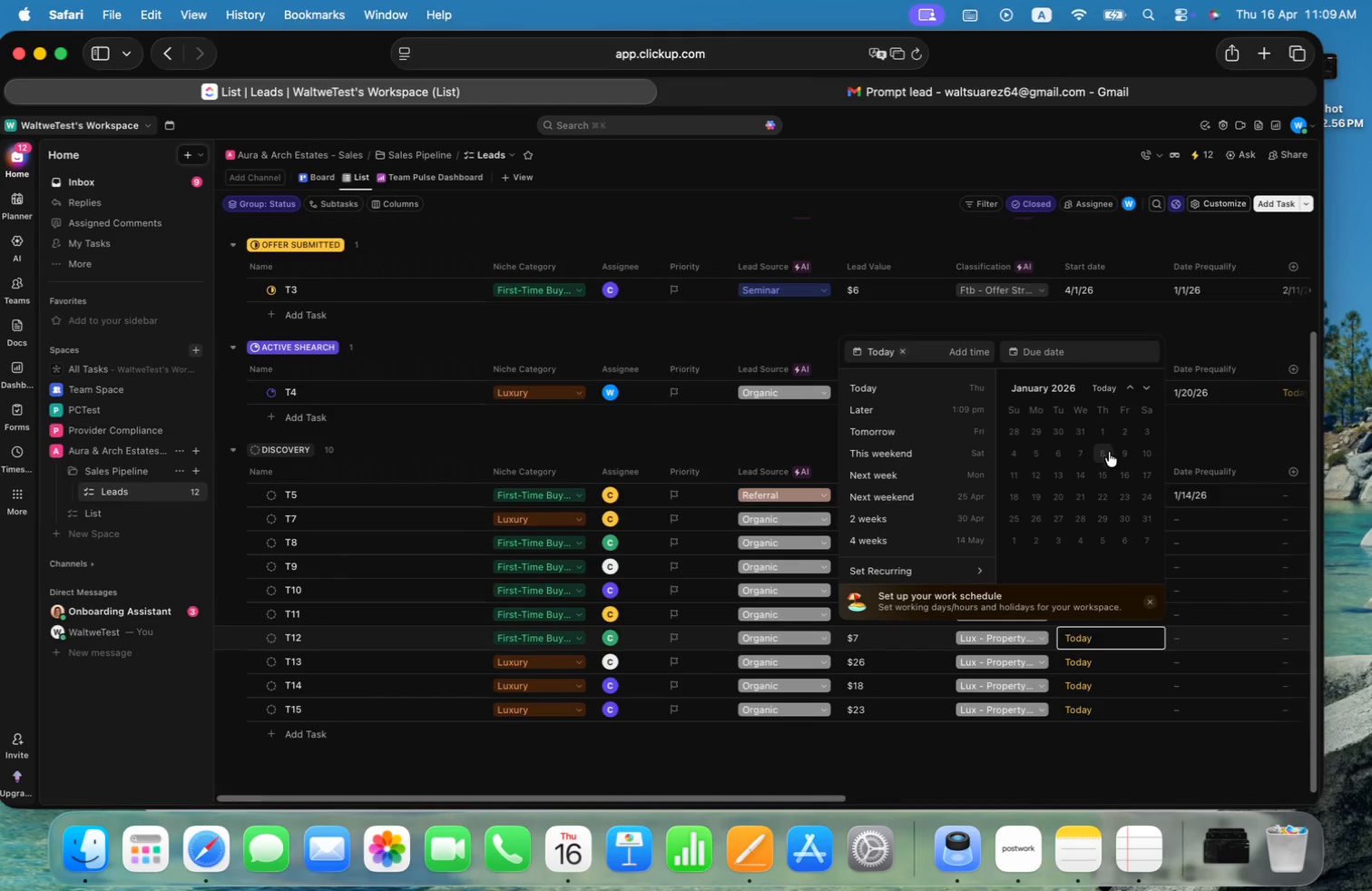 
left_click([1152, 455])
 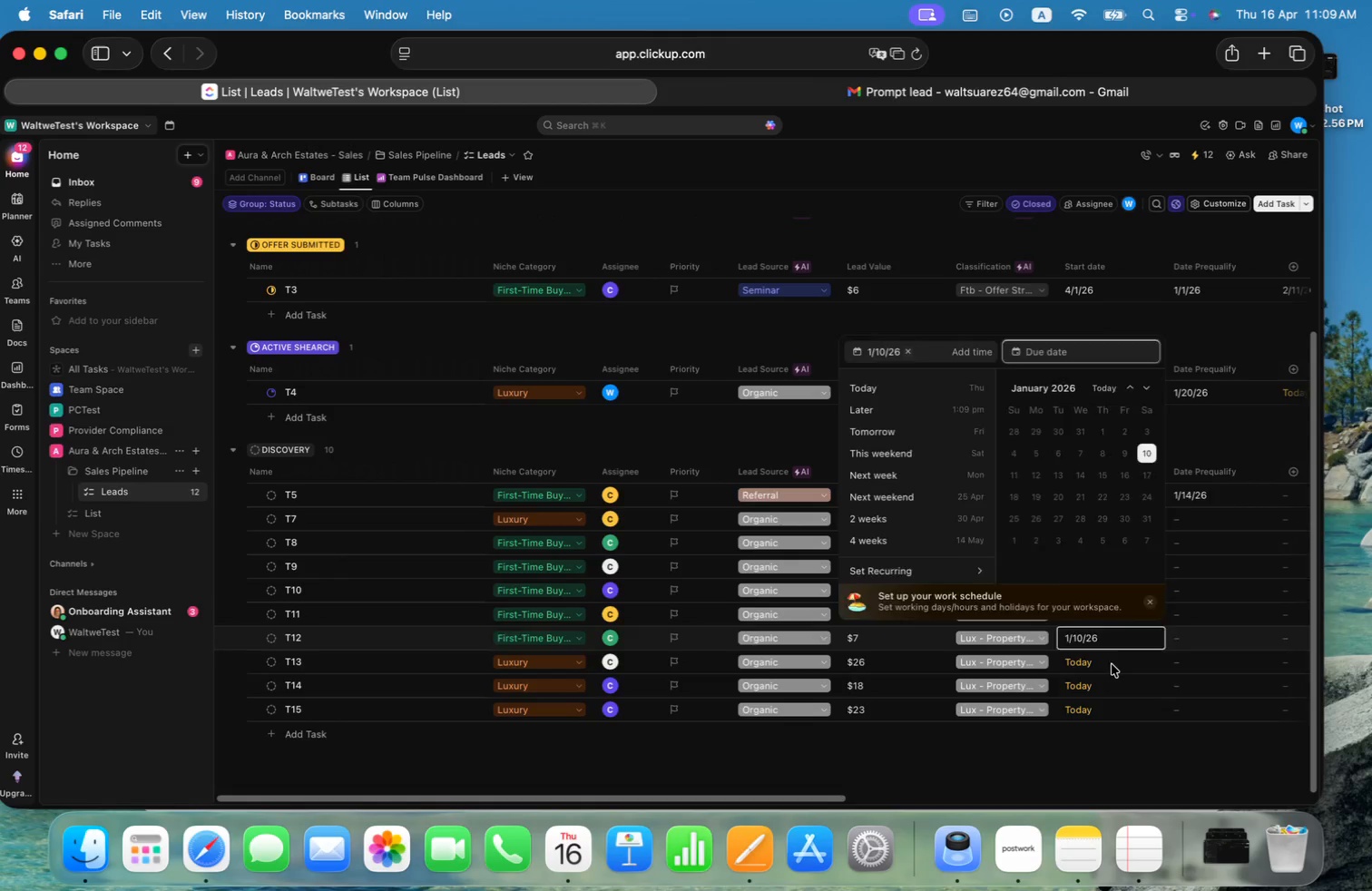 
double_click([1108, 664])
 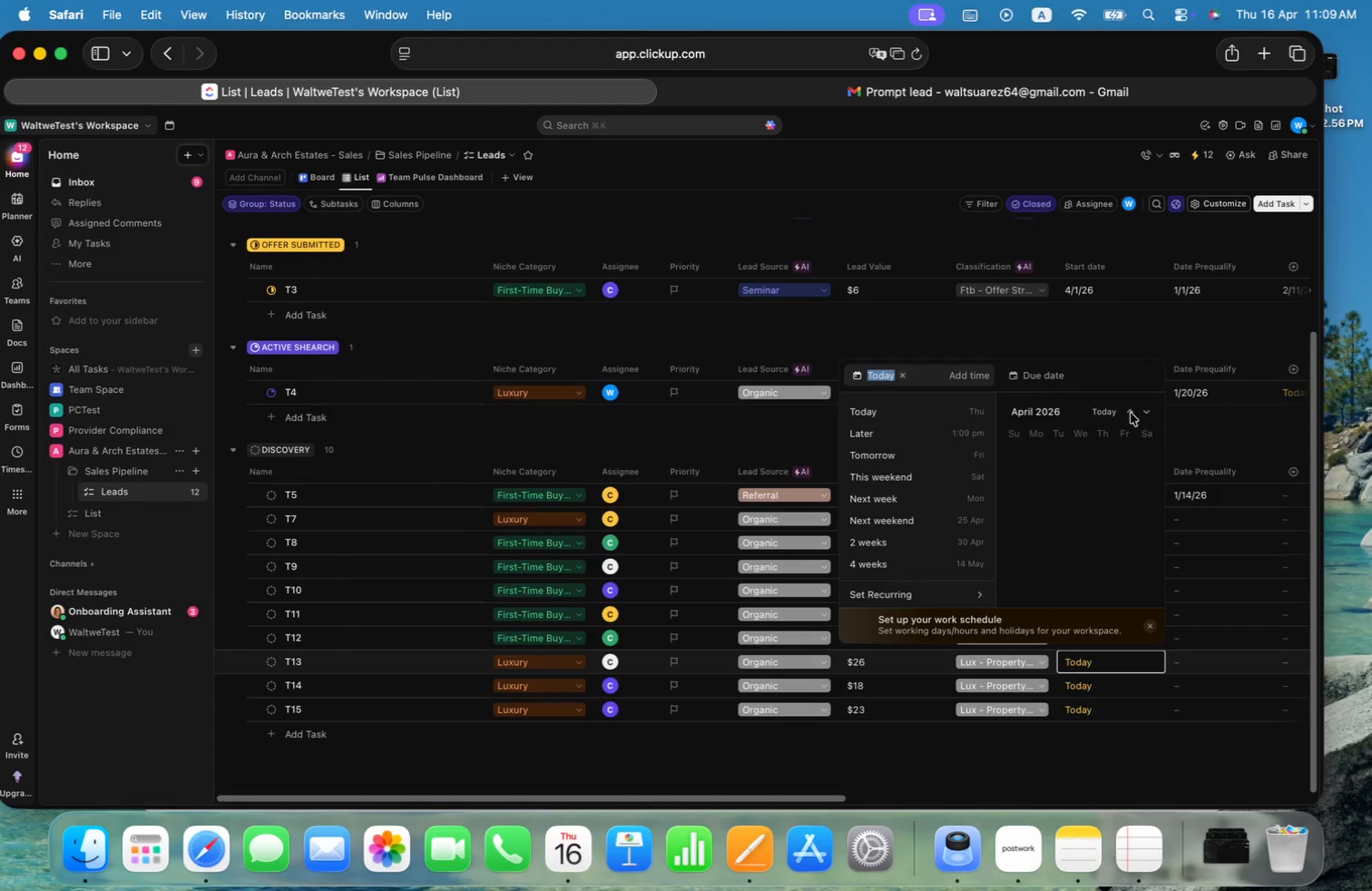 
double_click([1131, 412])
 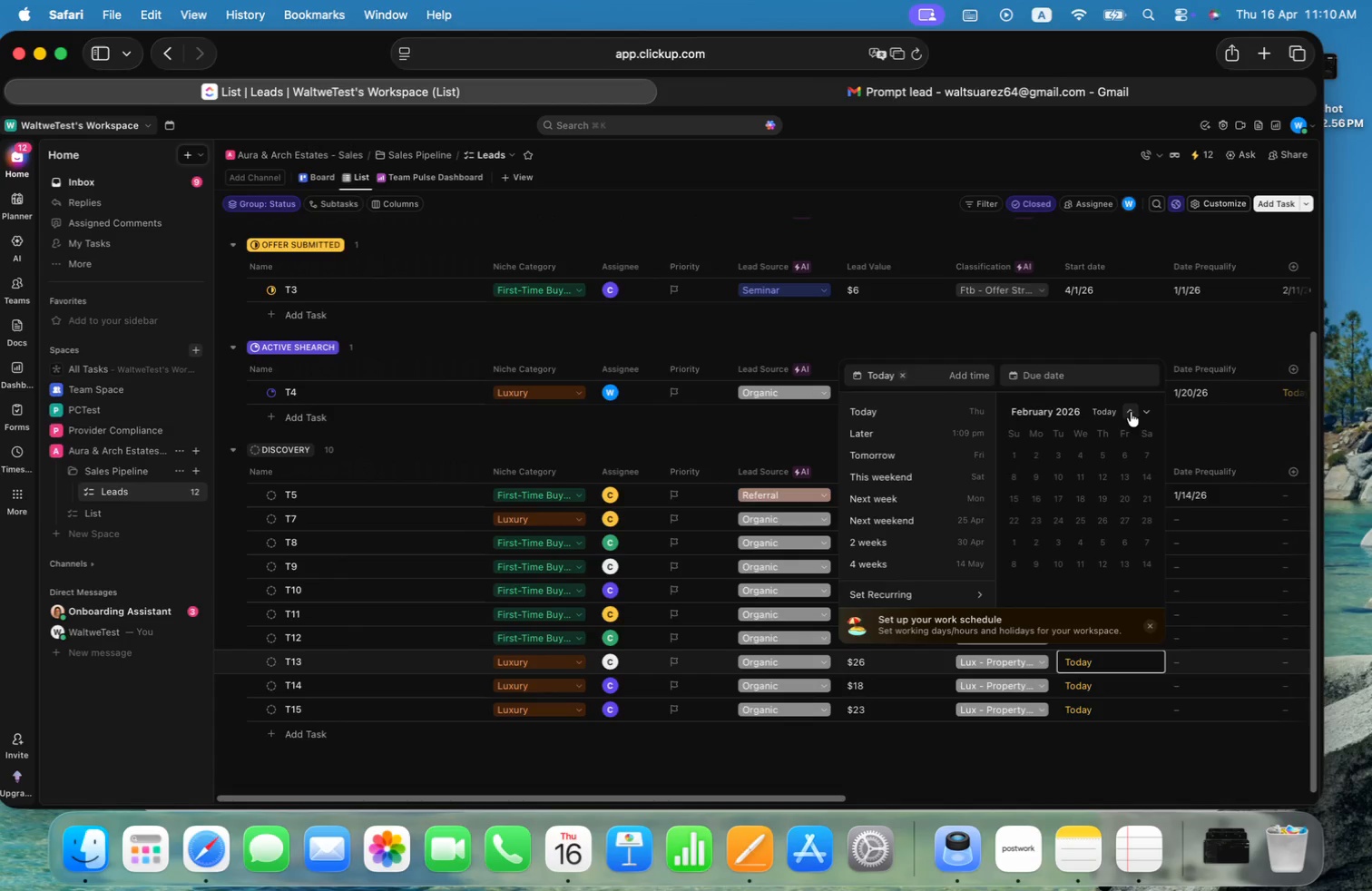 
left_click([1131, 412])
 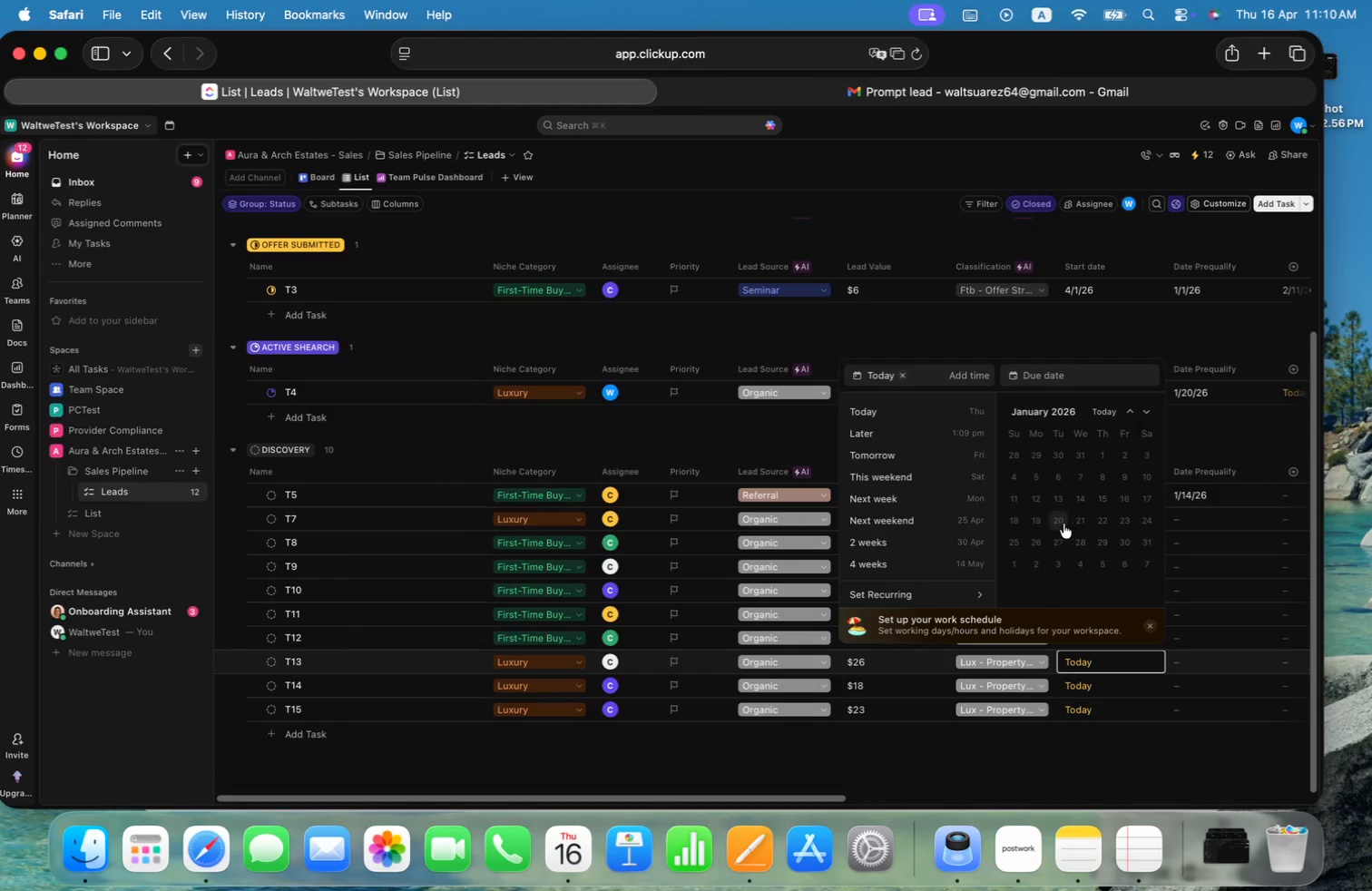 
left_click([1025, 517])
 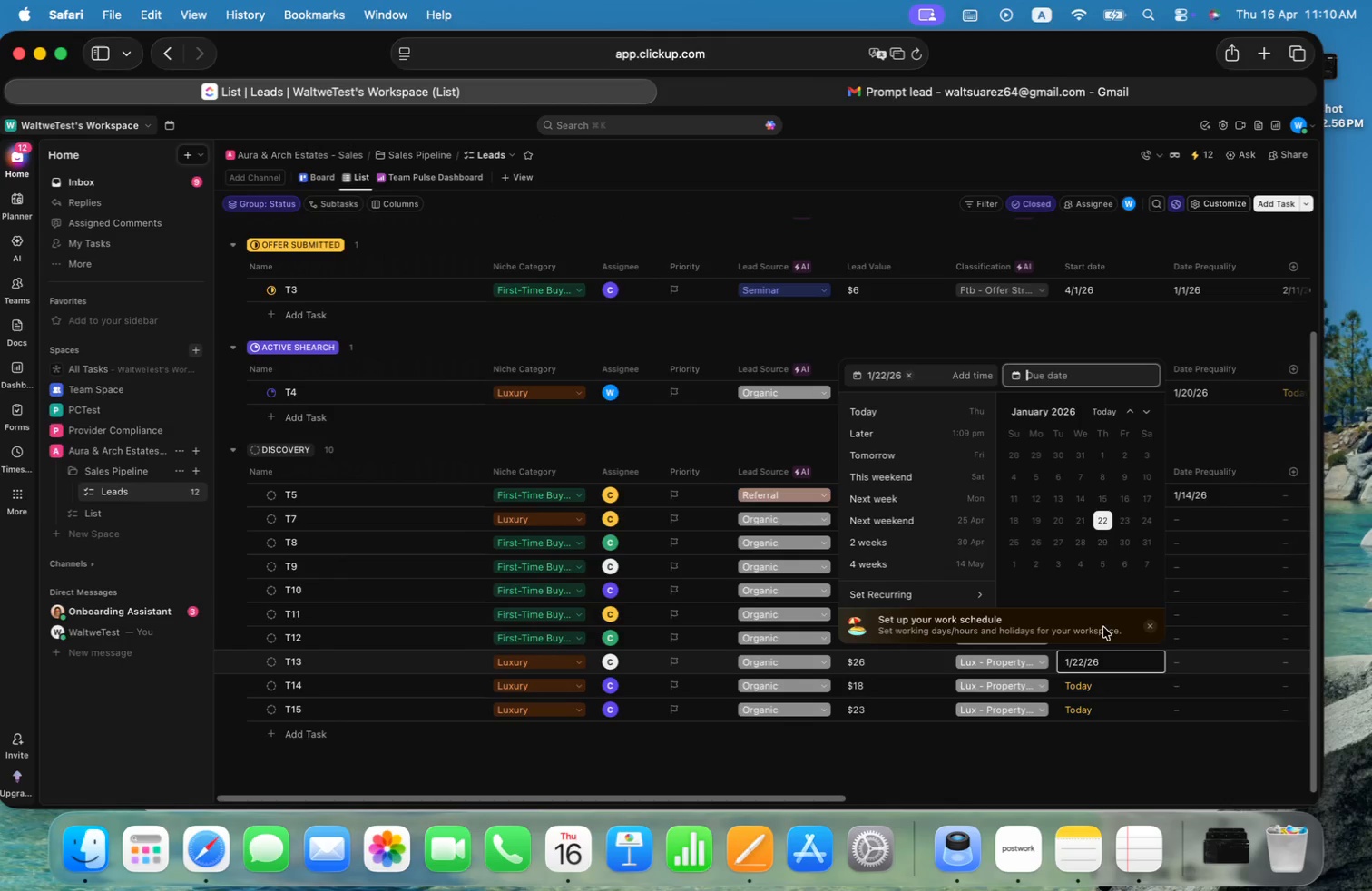 
double_click([1112, 688])
 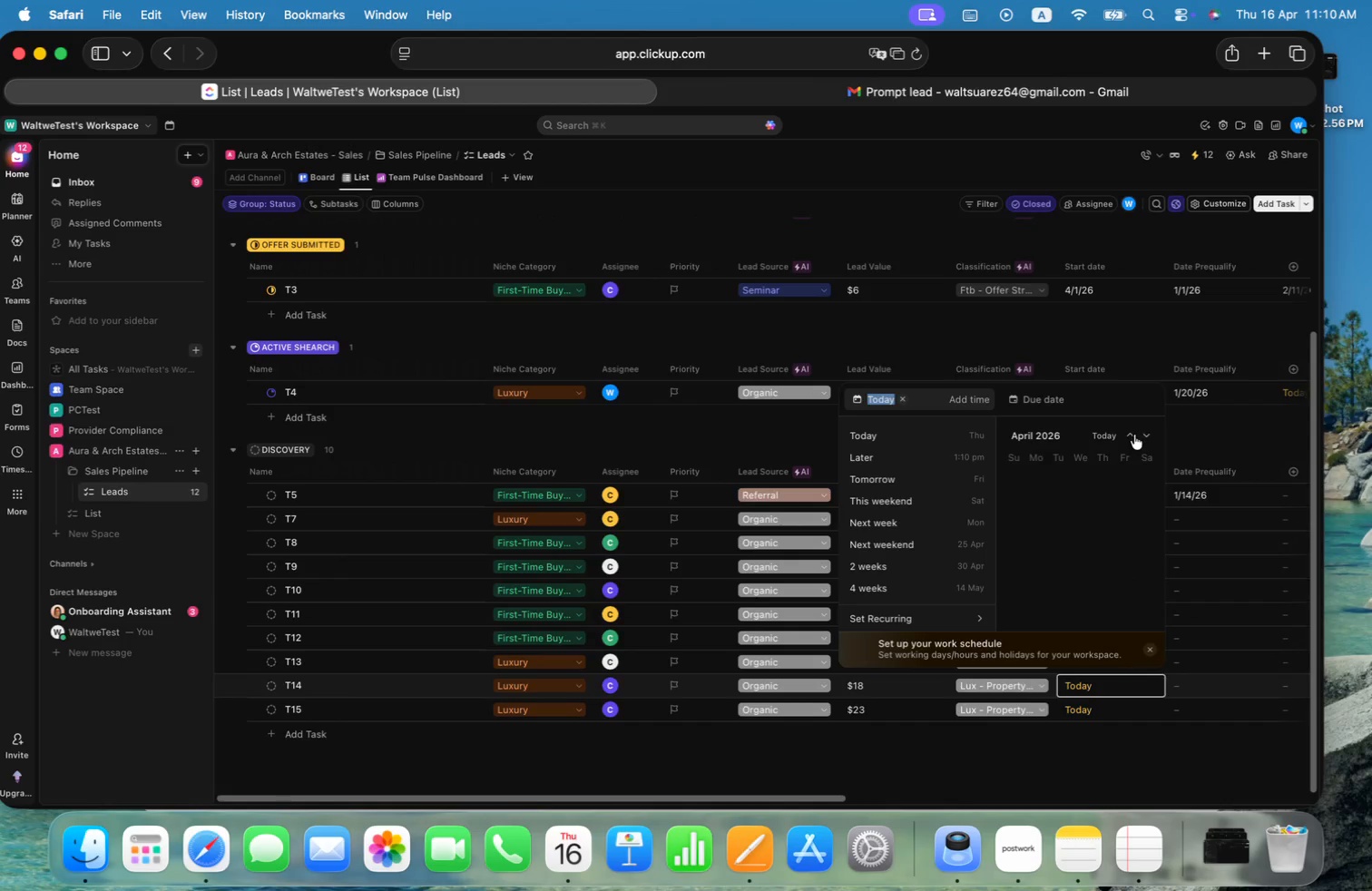 
double_click([1131, 434])
 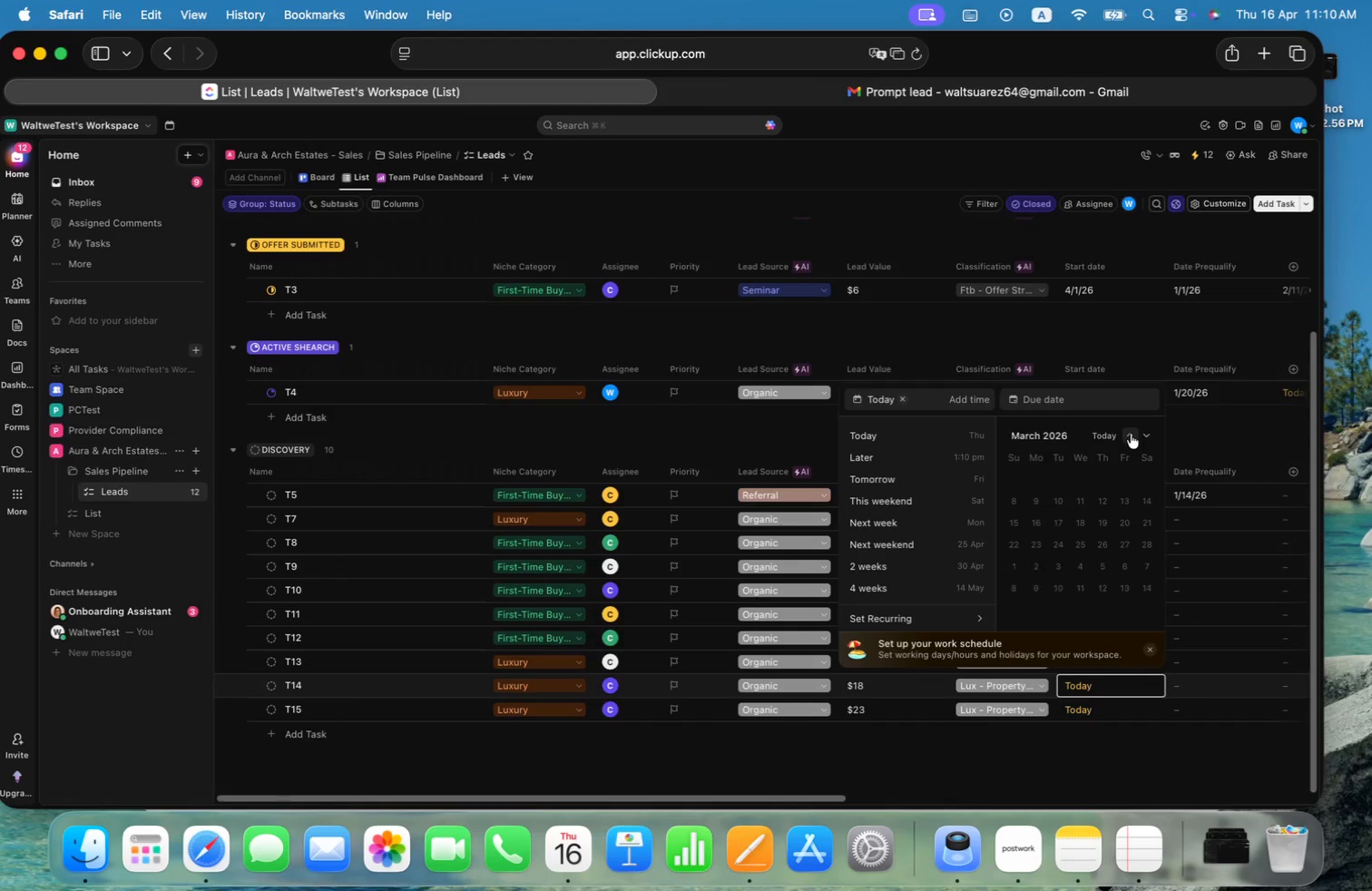 
triple_click([1131, 434])
 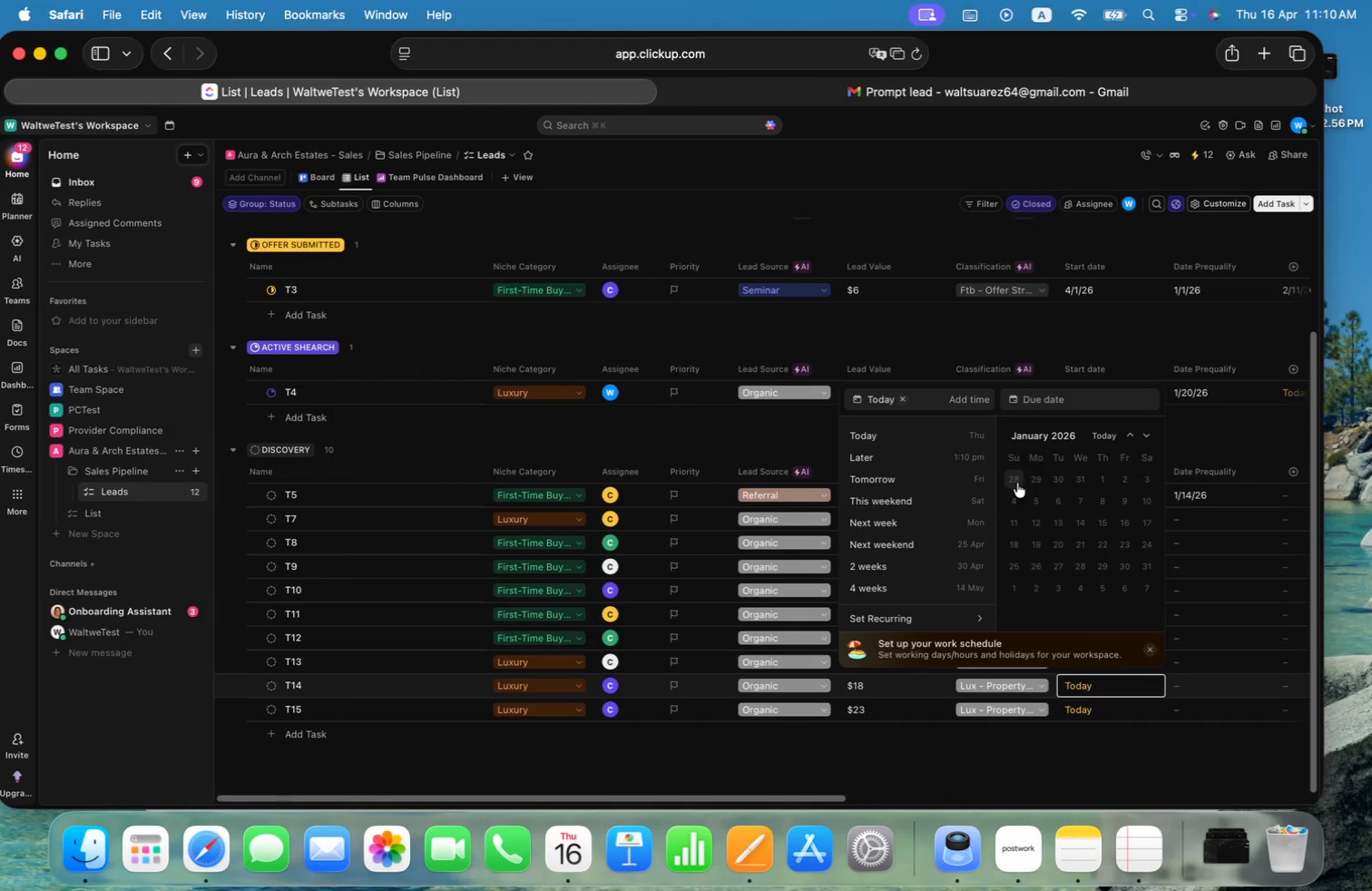 
left_click([1125, 480])
 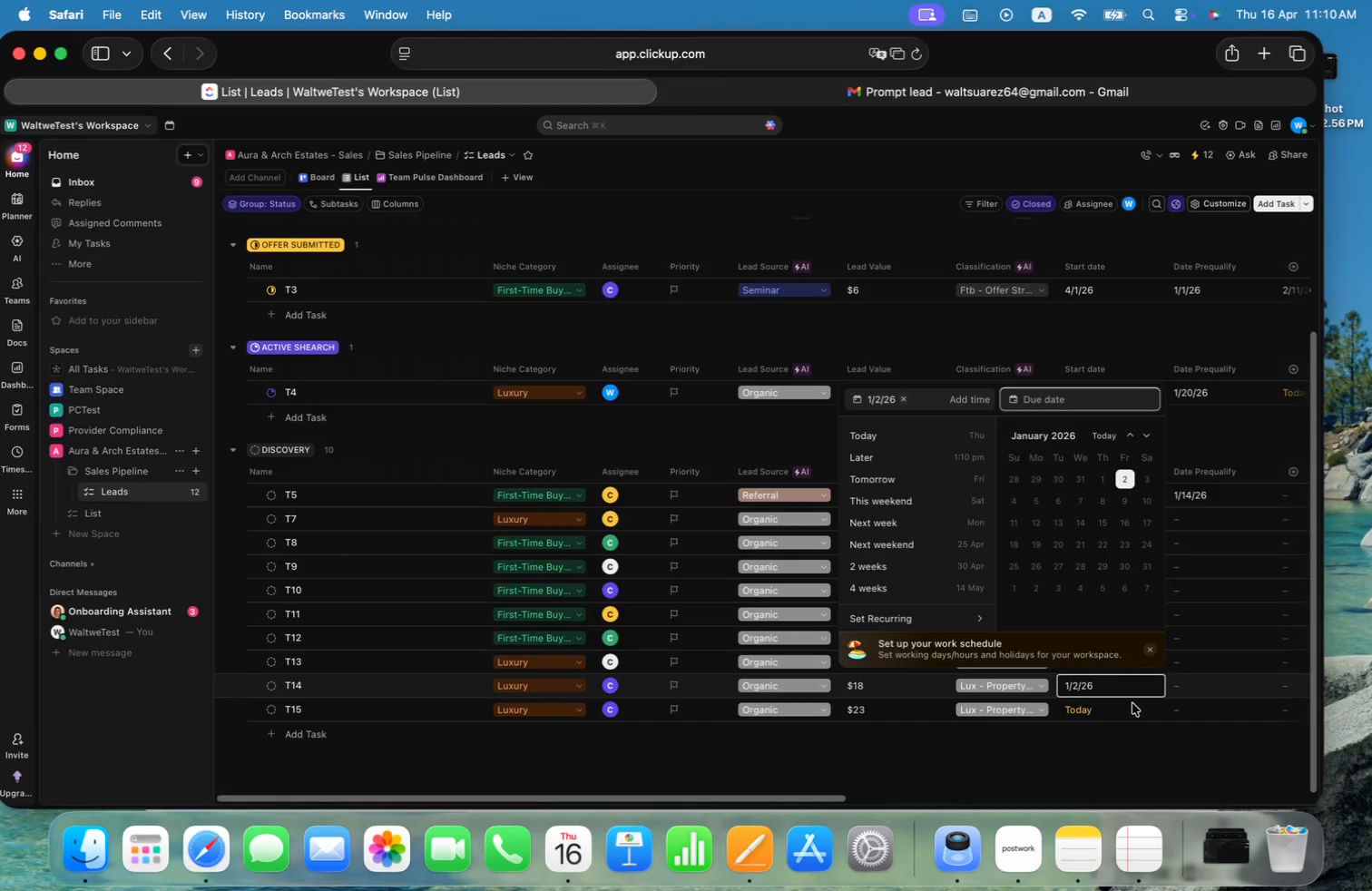 
double_click([1111, 710])
 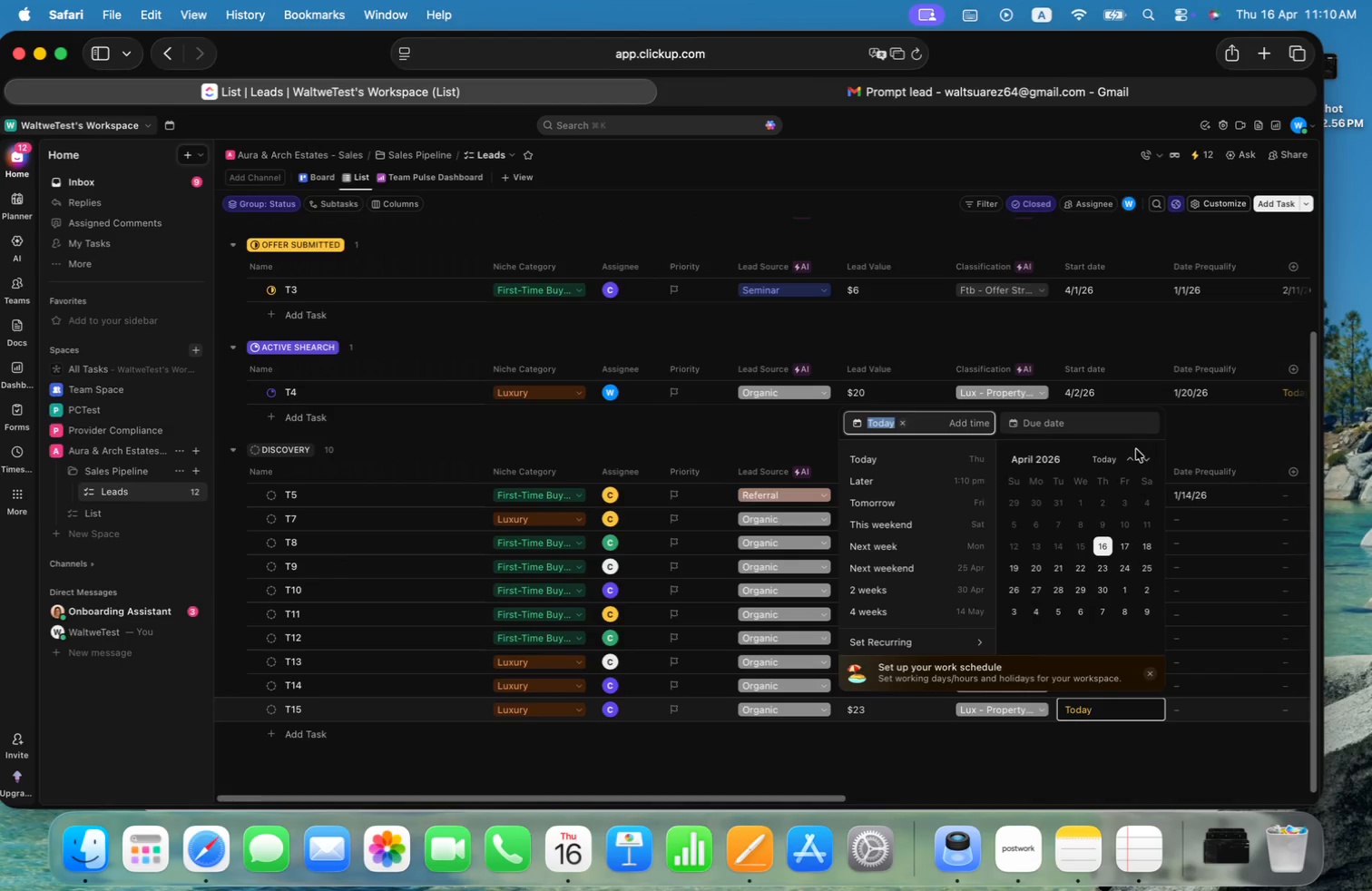 
double_click([1132, 452])
 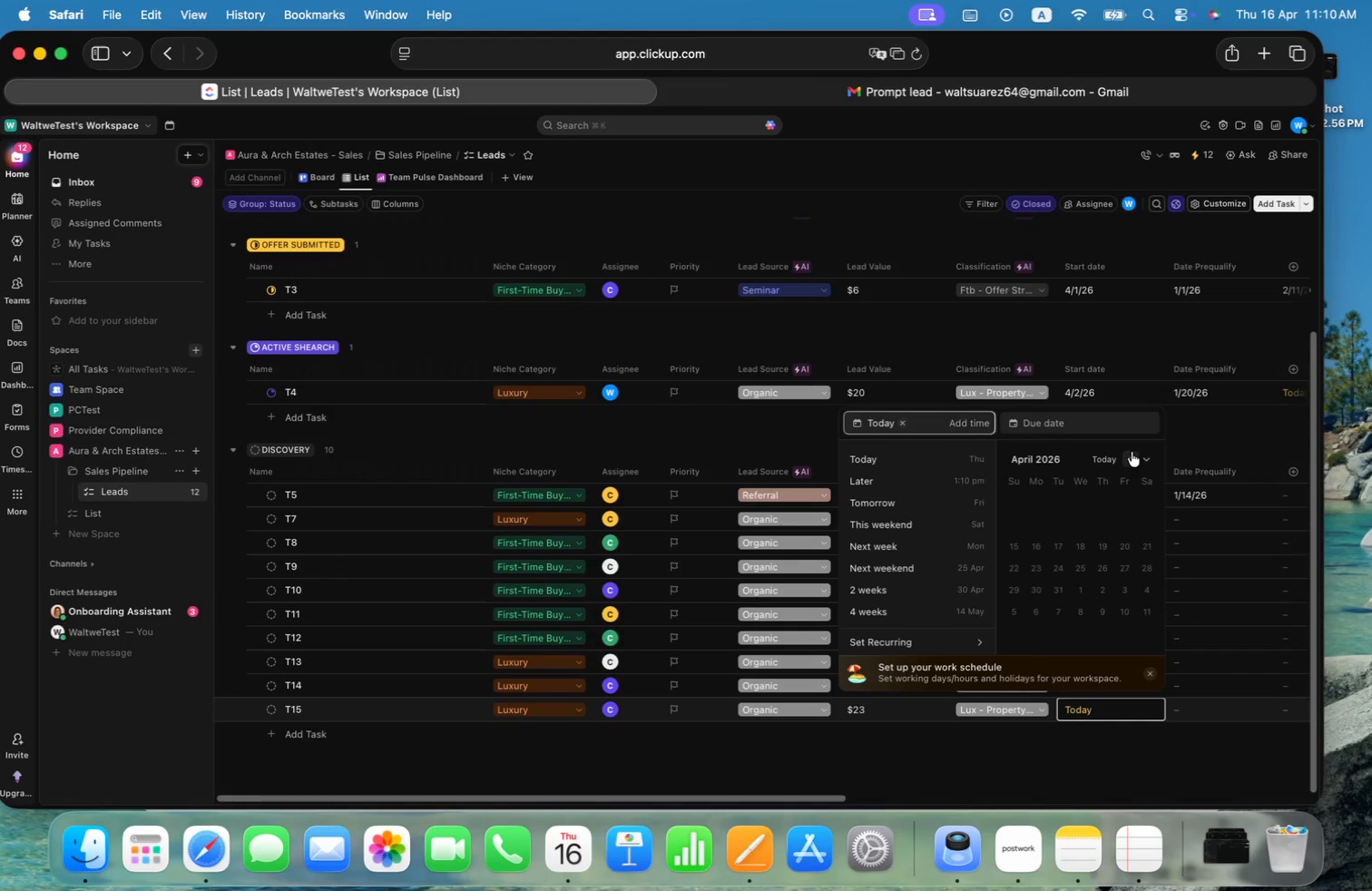 
triple_click([1132, 452])
 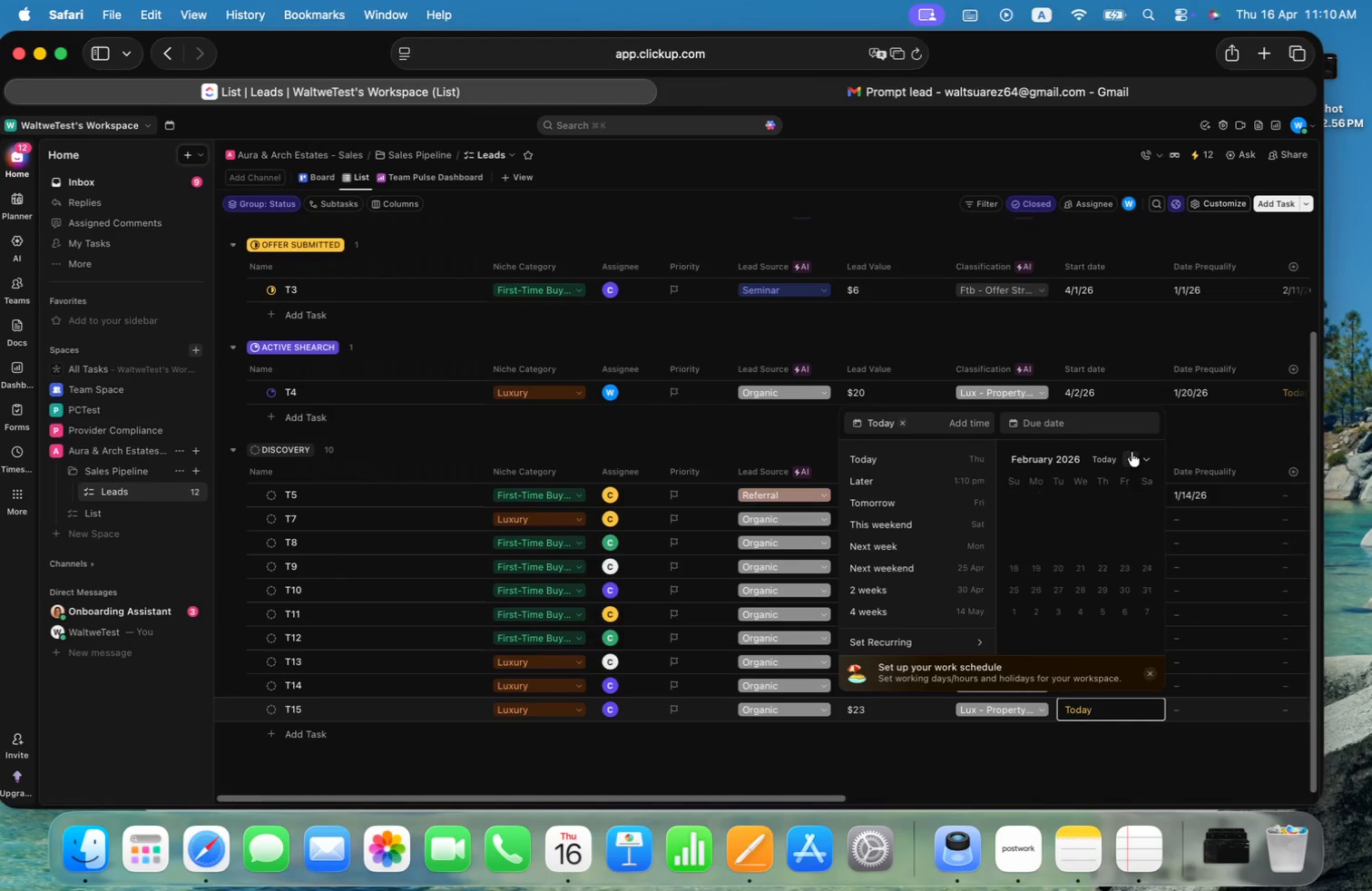 
left_click([1132, 452])
 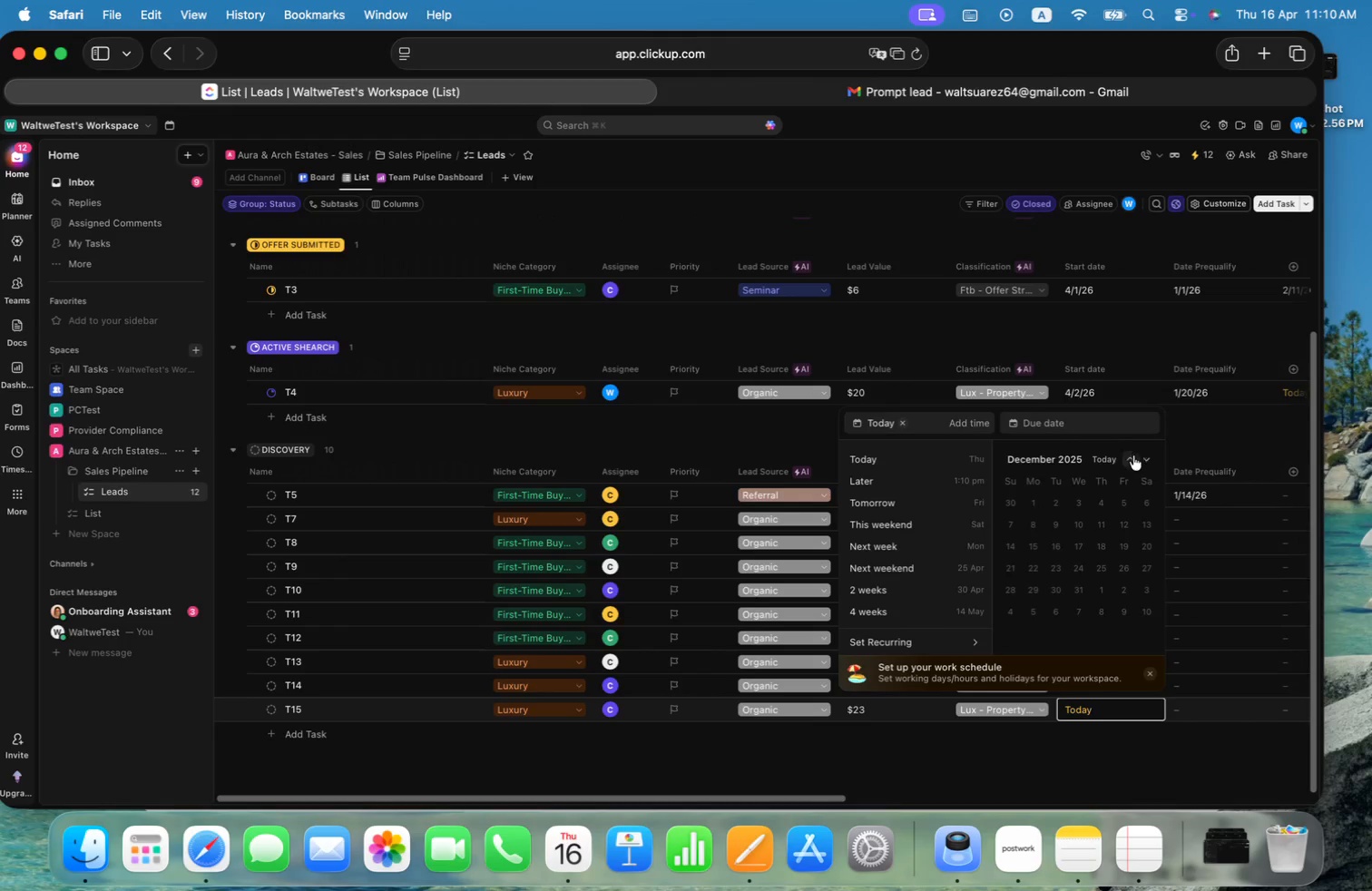 
left_click([1147, 456])
 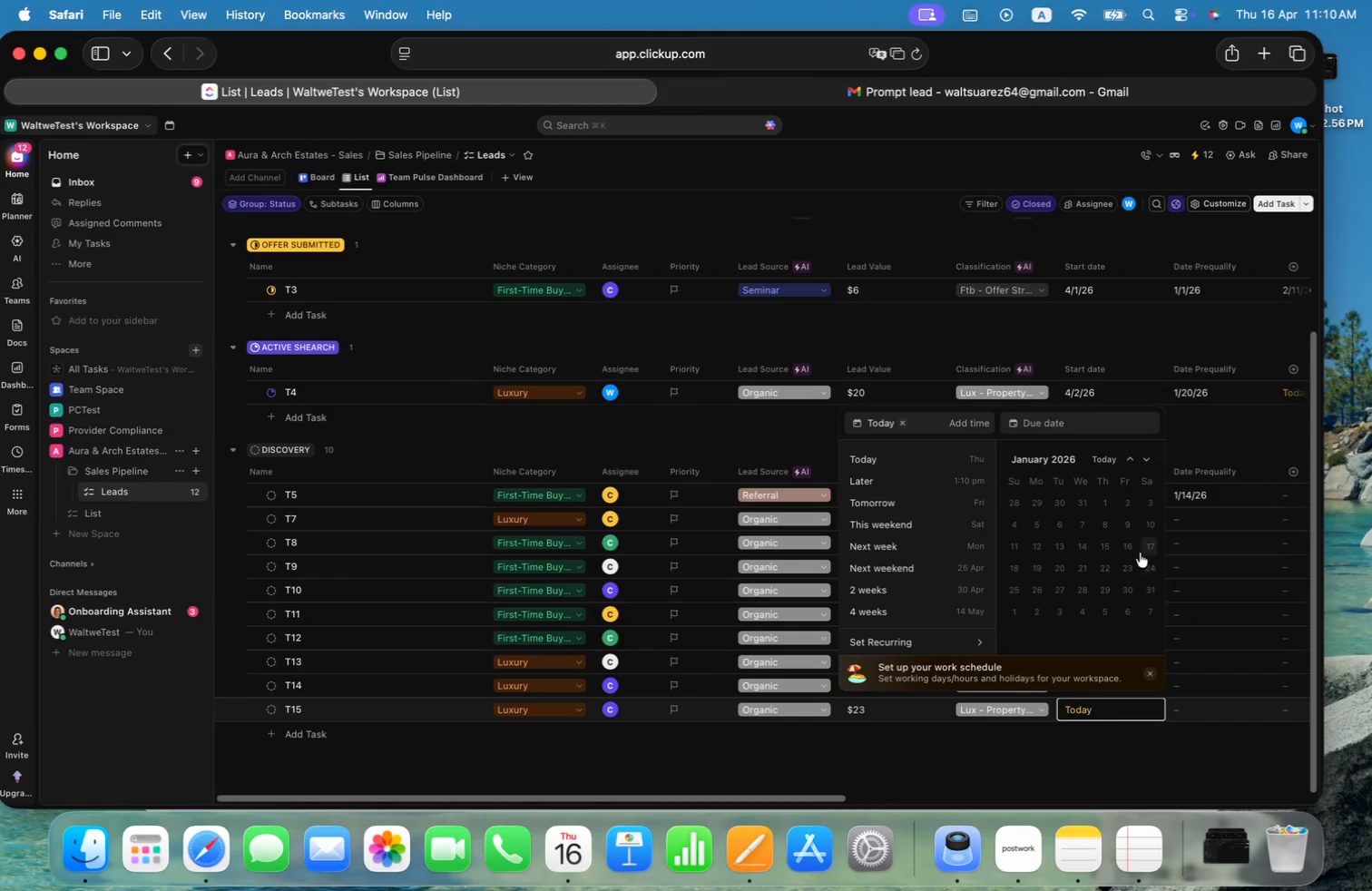 
left_click([1127, 547])
 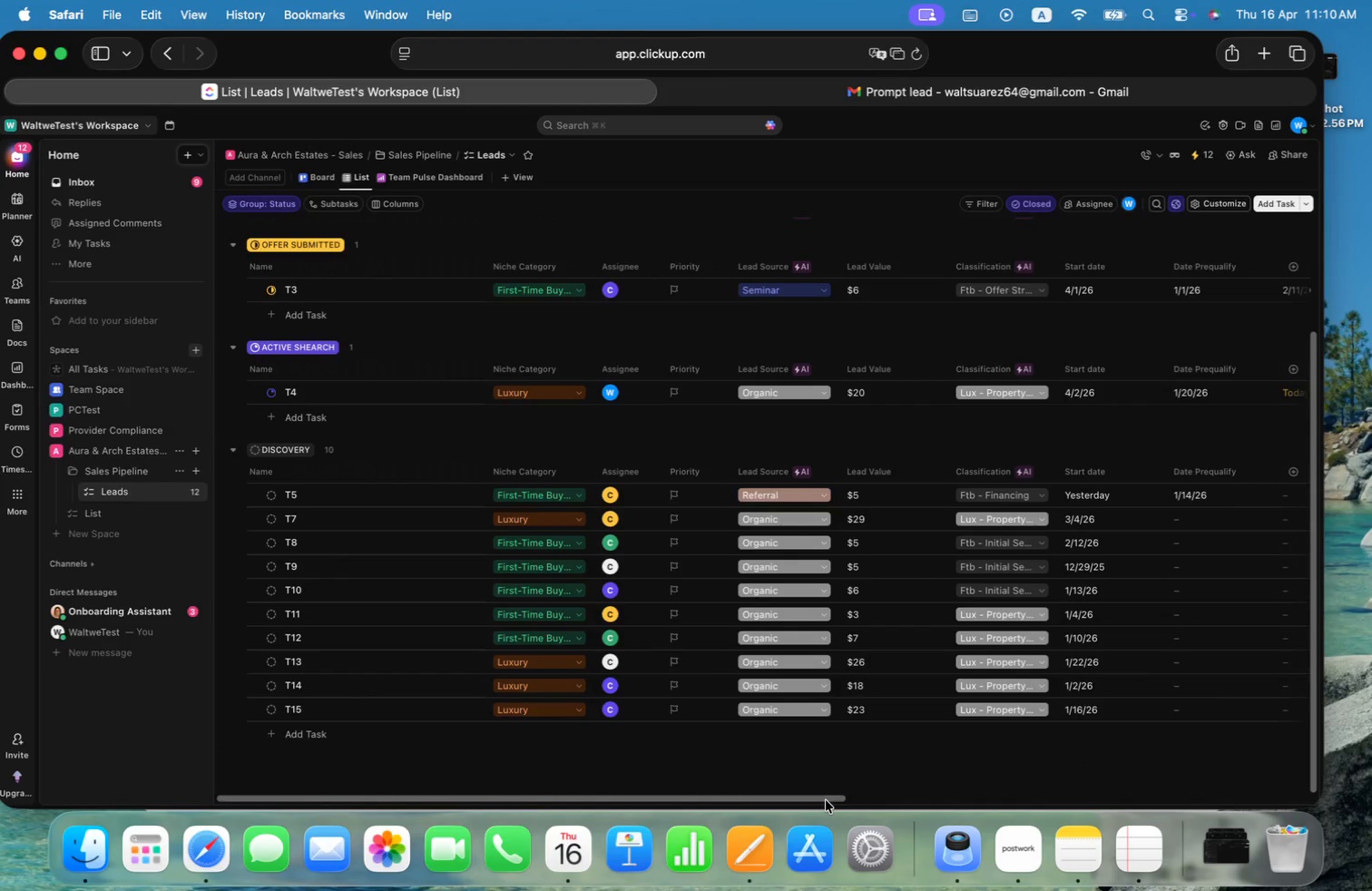 
wait(5.08)
 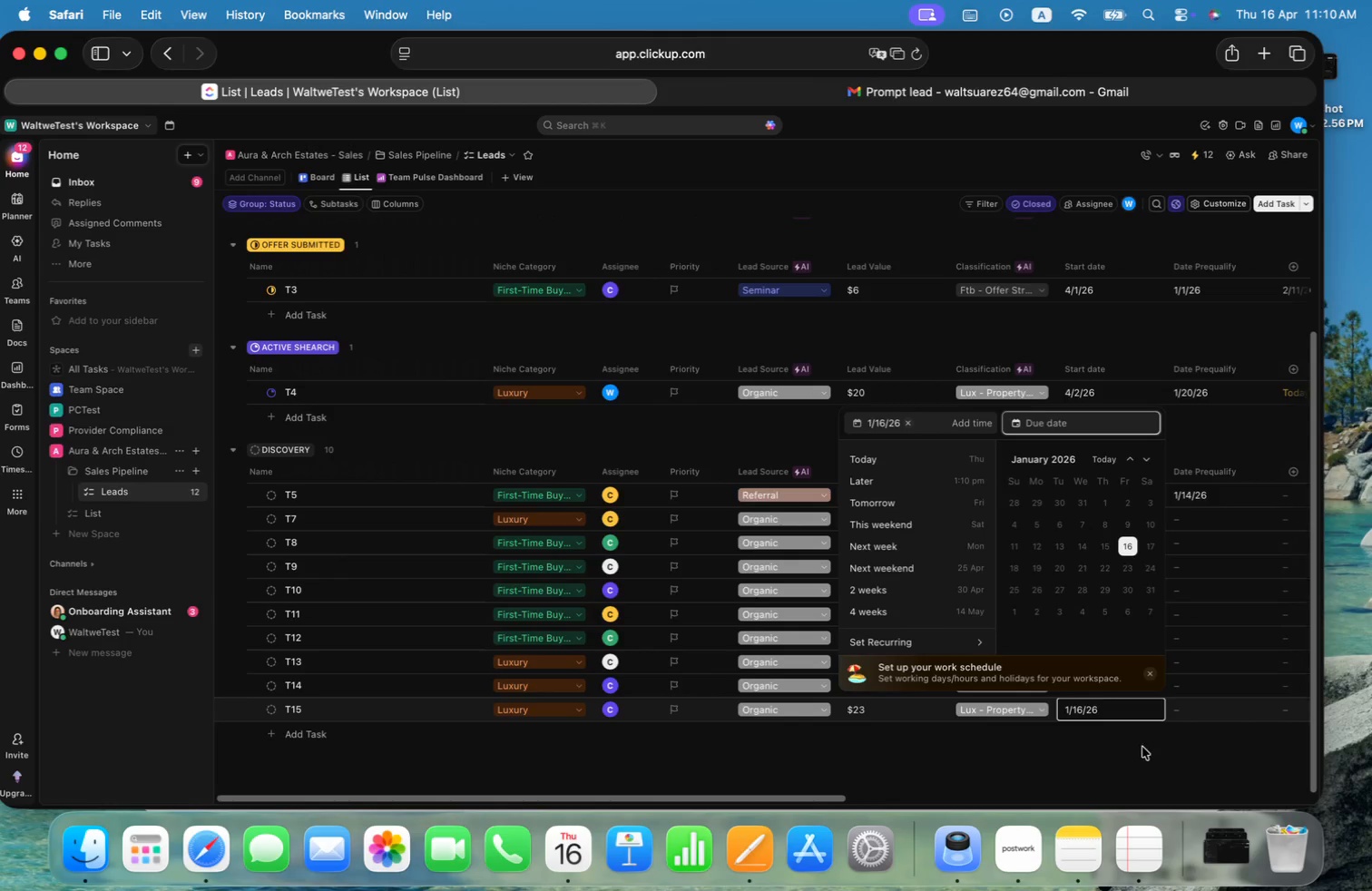 
left_click([803, 524])
 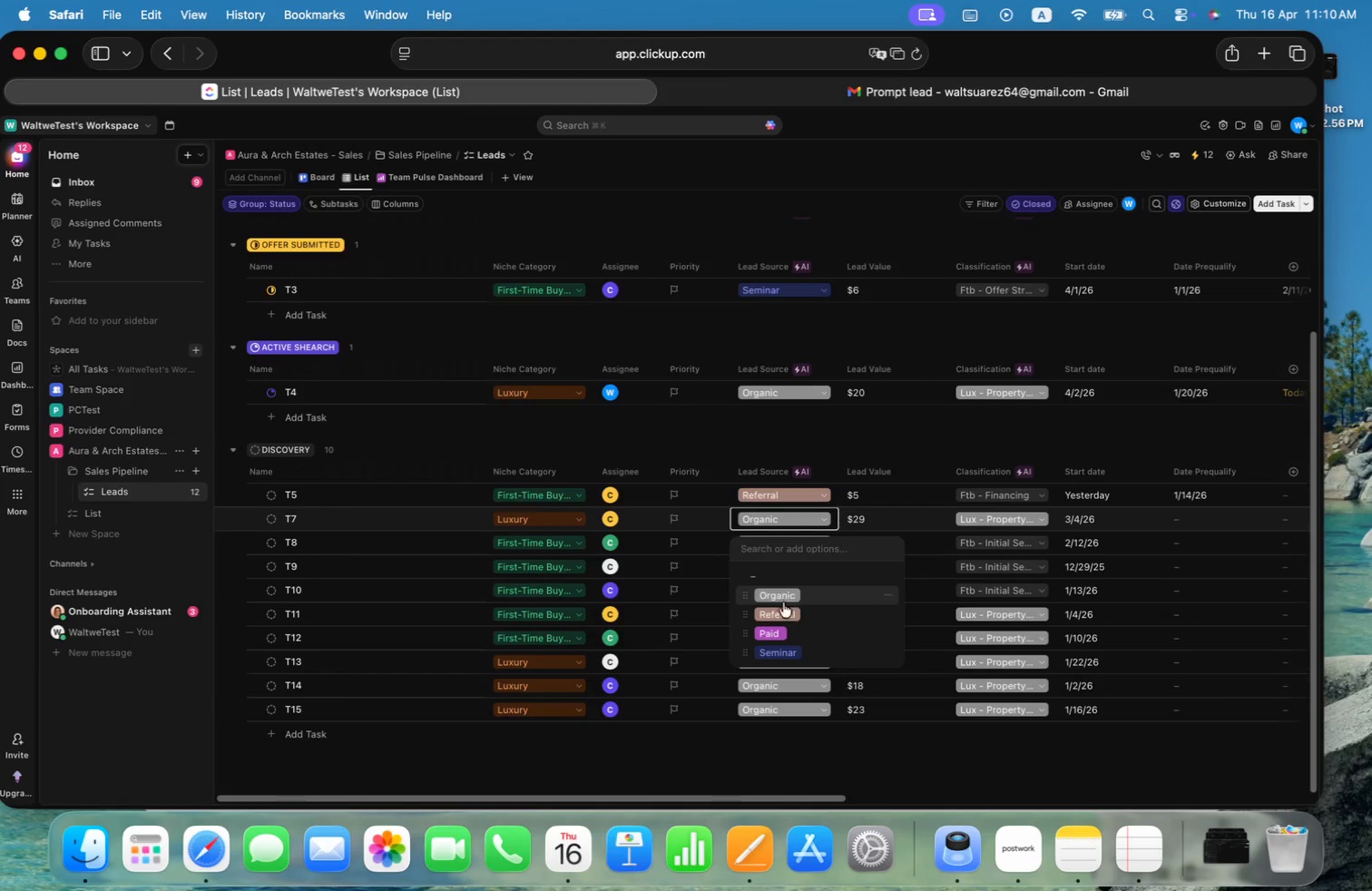 
left_click([770, 628])
 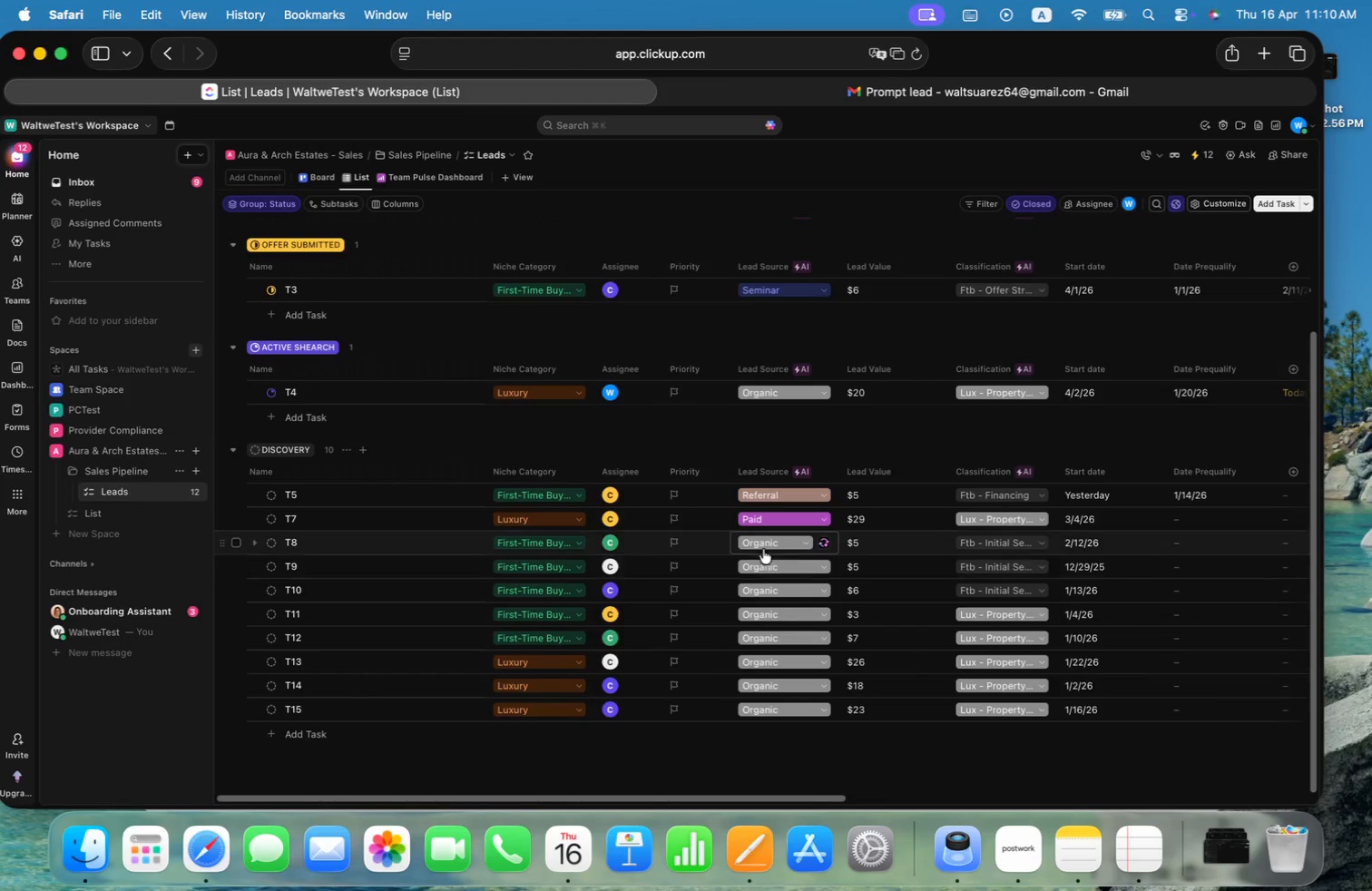 
left_click([764, 544])
 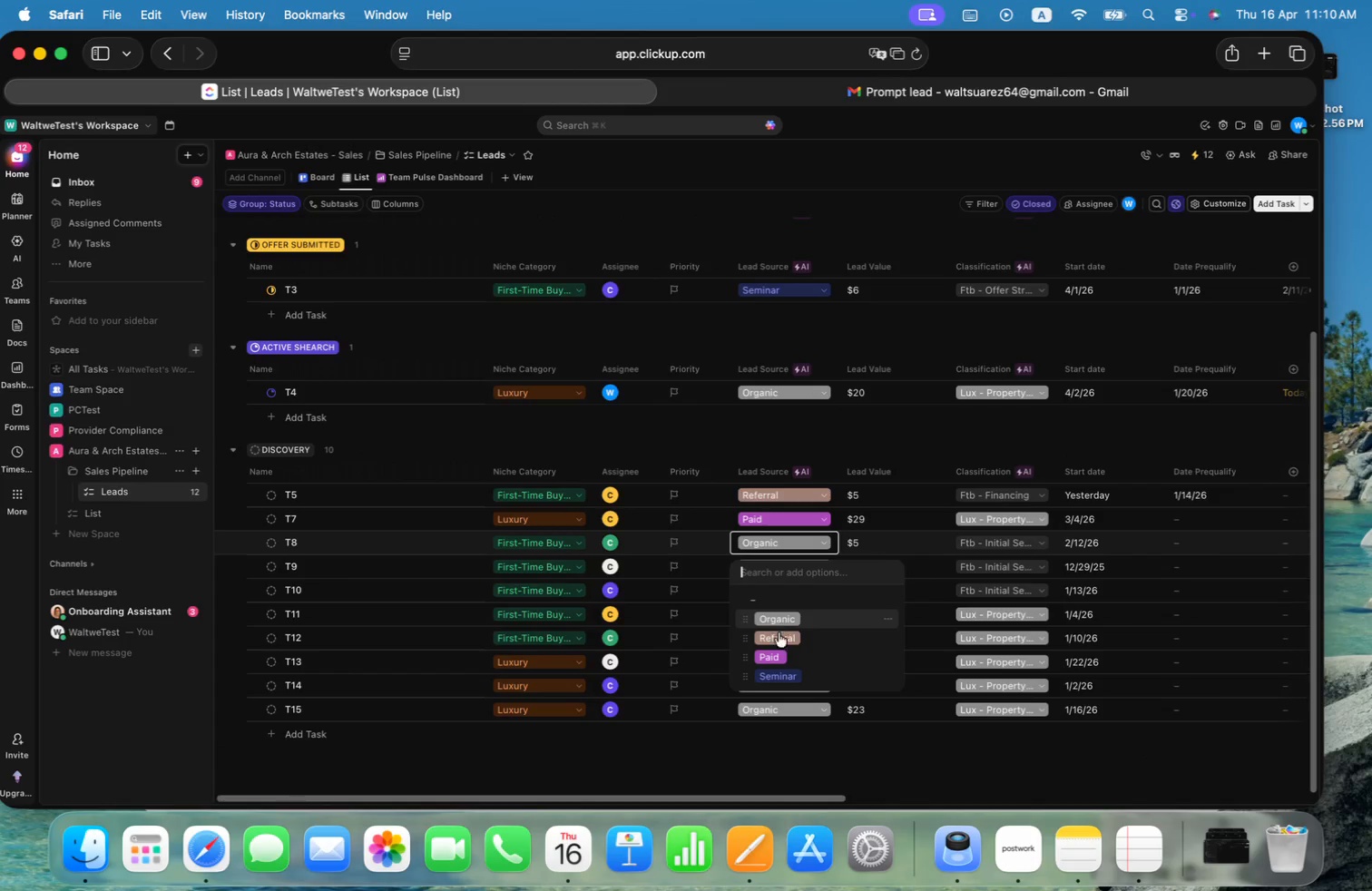 
left_click([779, 638])
 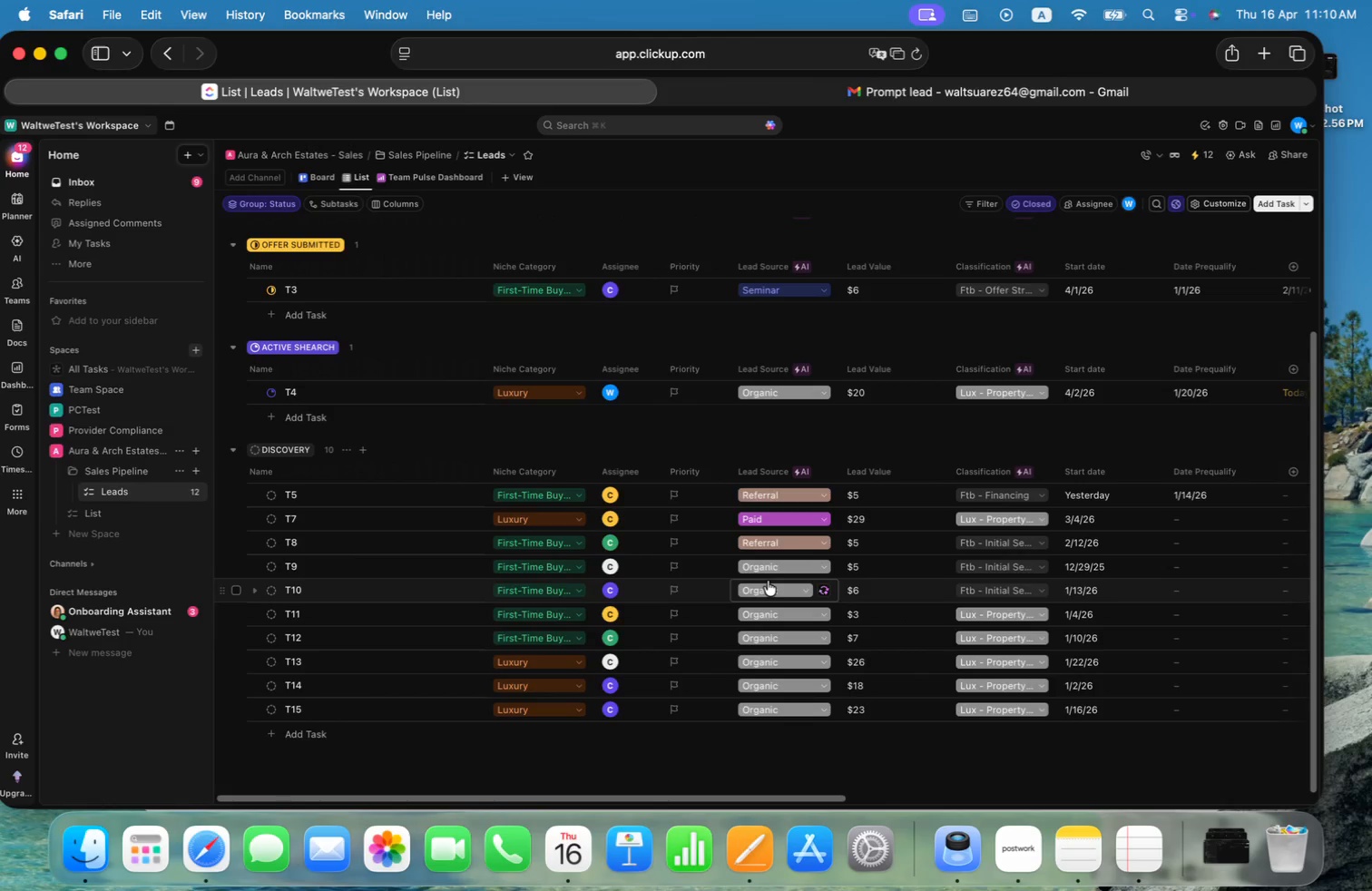 
left_click([768, 579])
 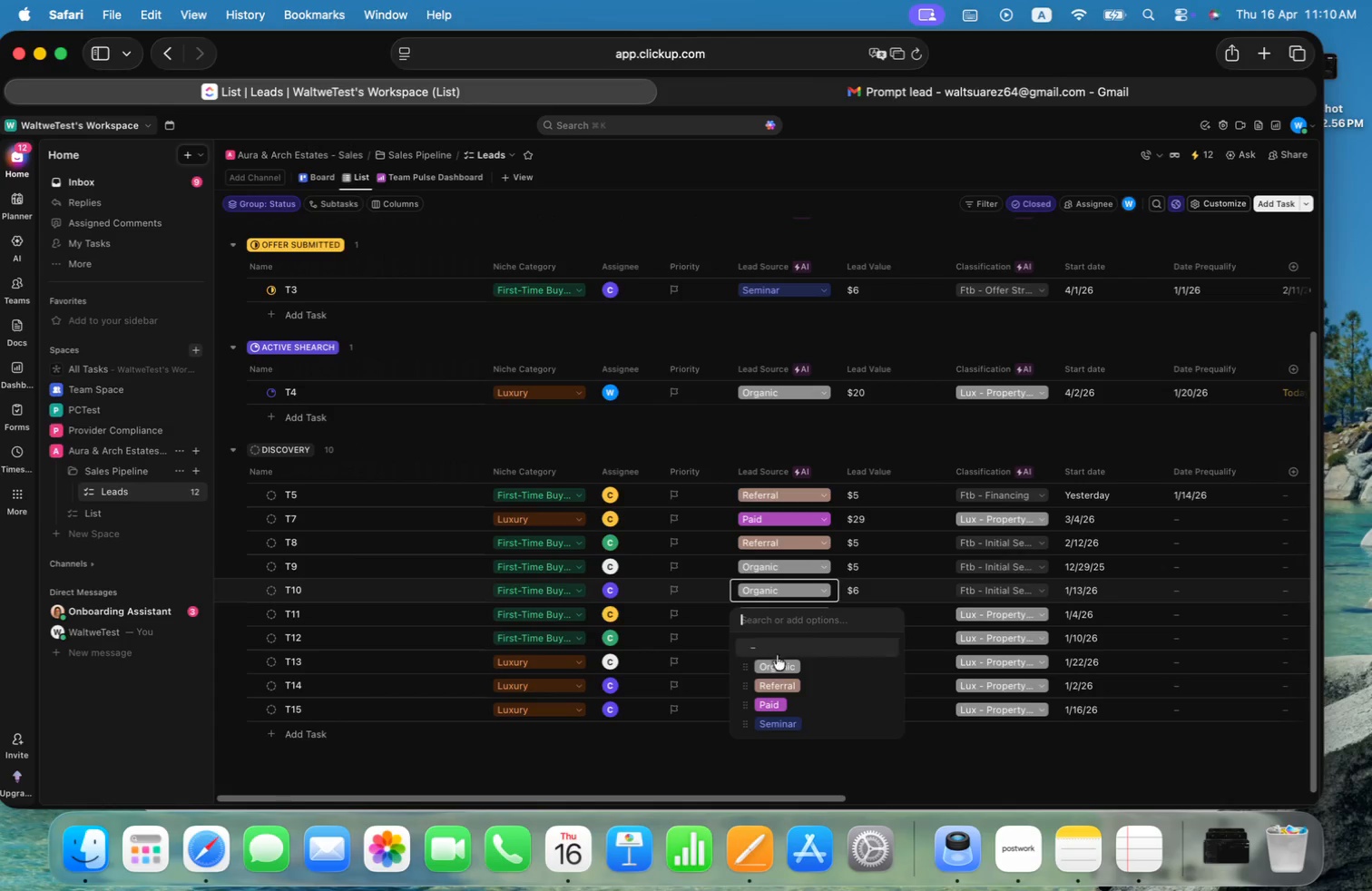 
left_click([776, 665])
 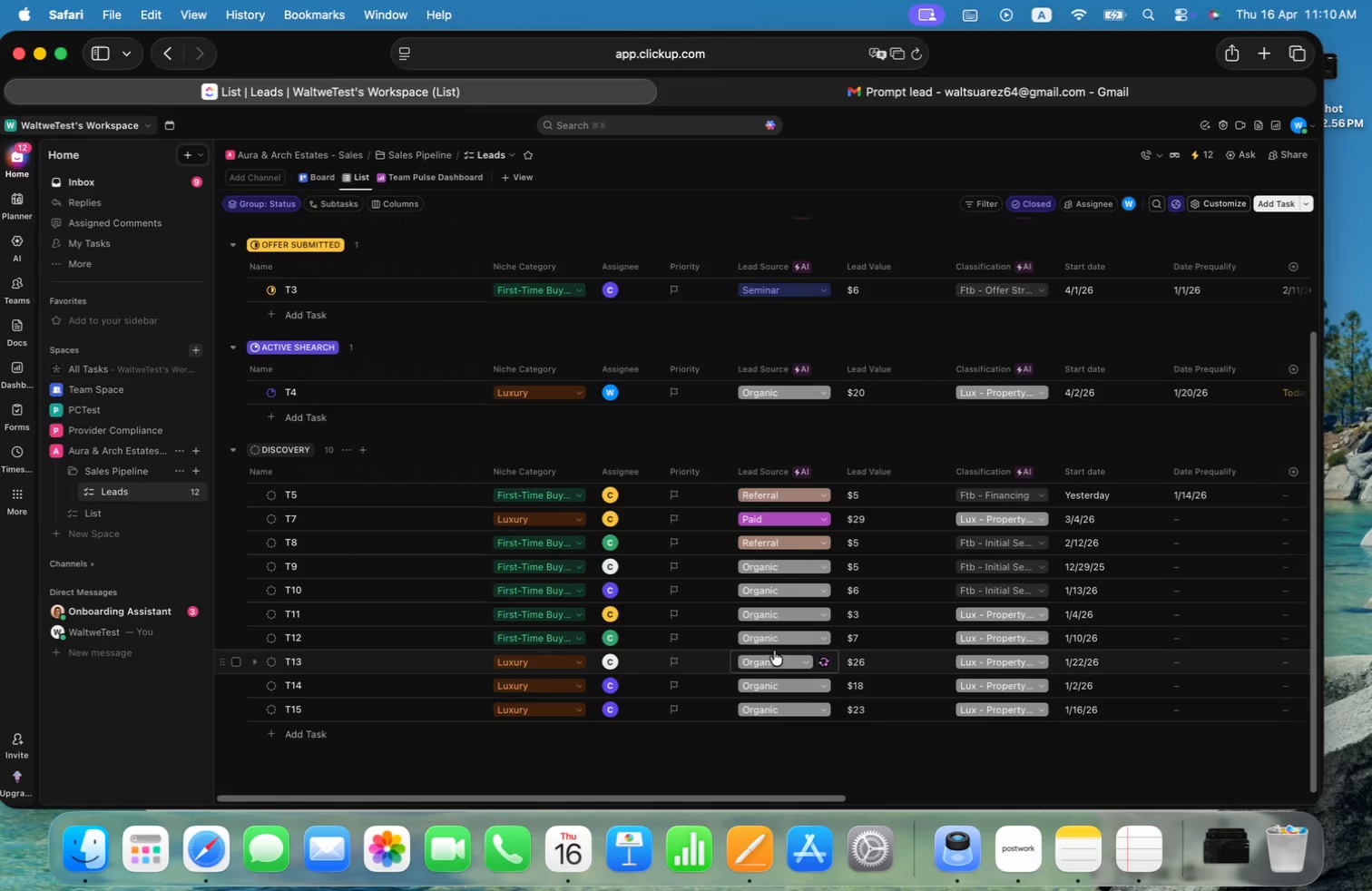 
left_click([774, 641])
 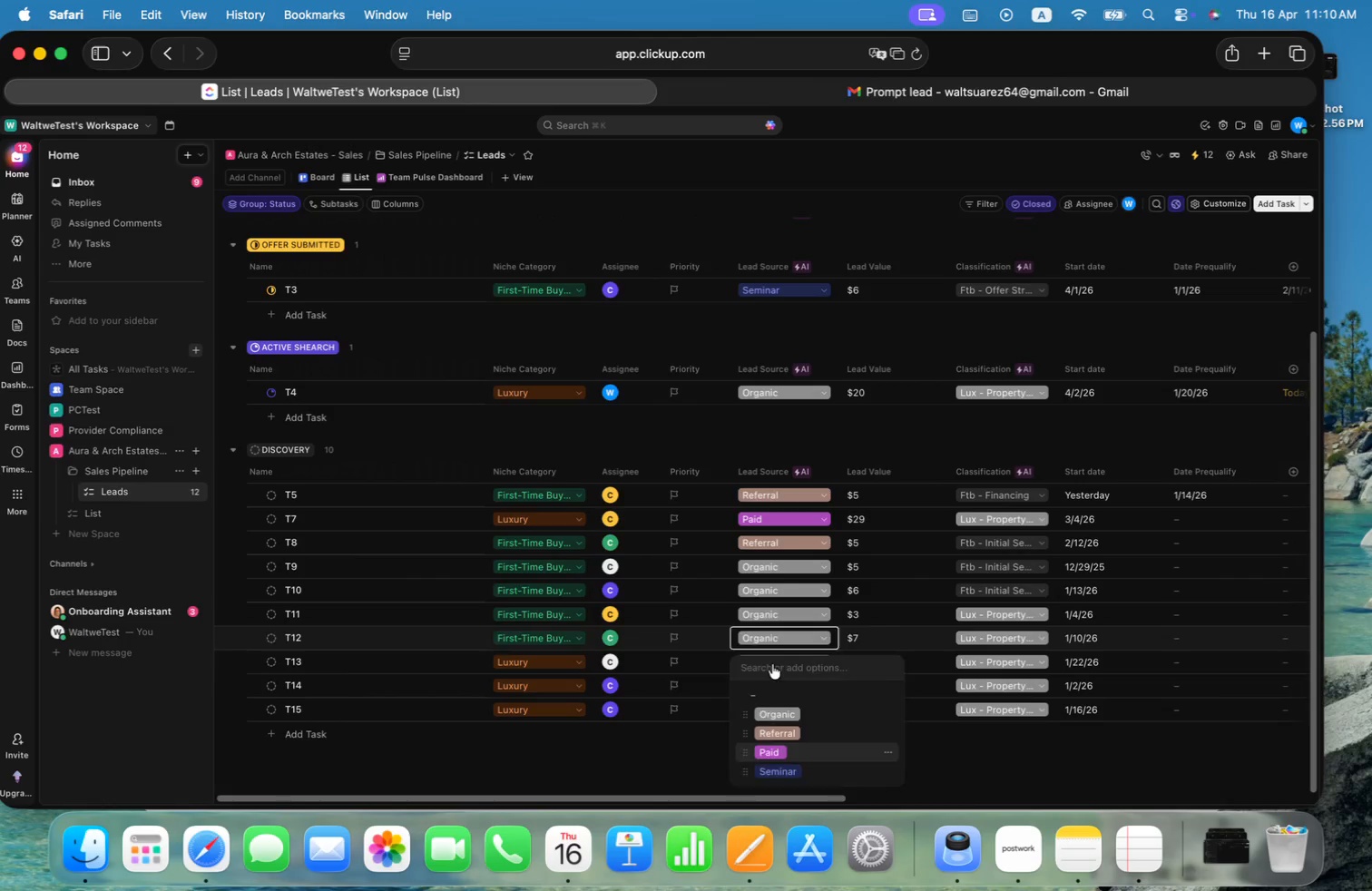 
left_click([769, 660])
 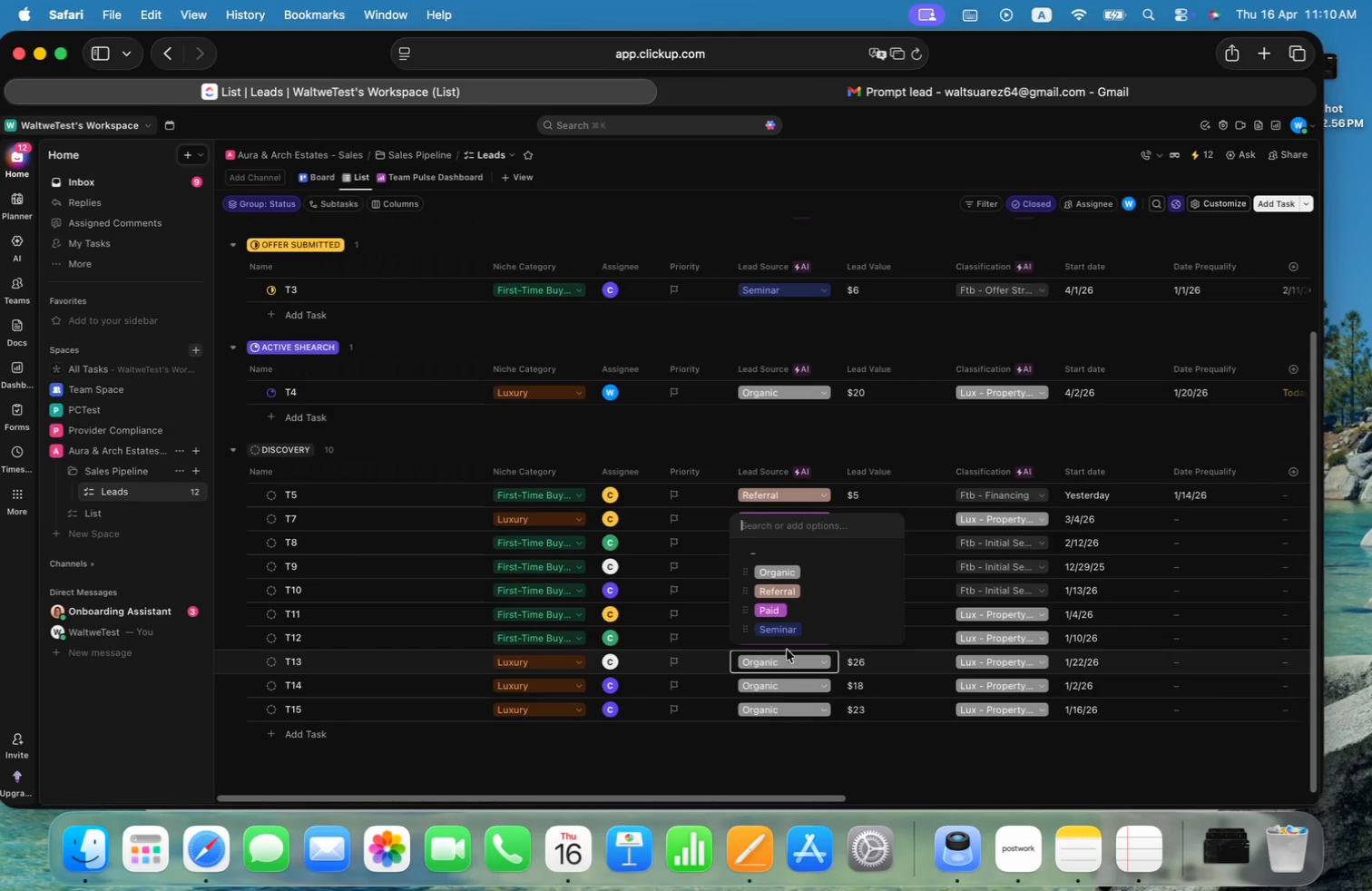 
left_click([794, 605])
 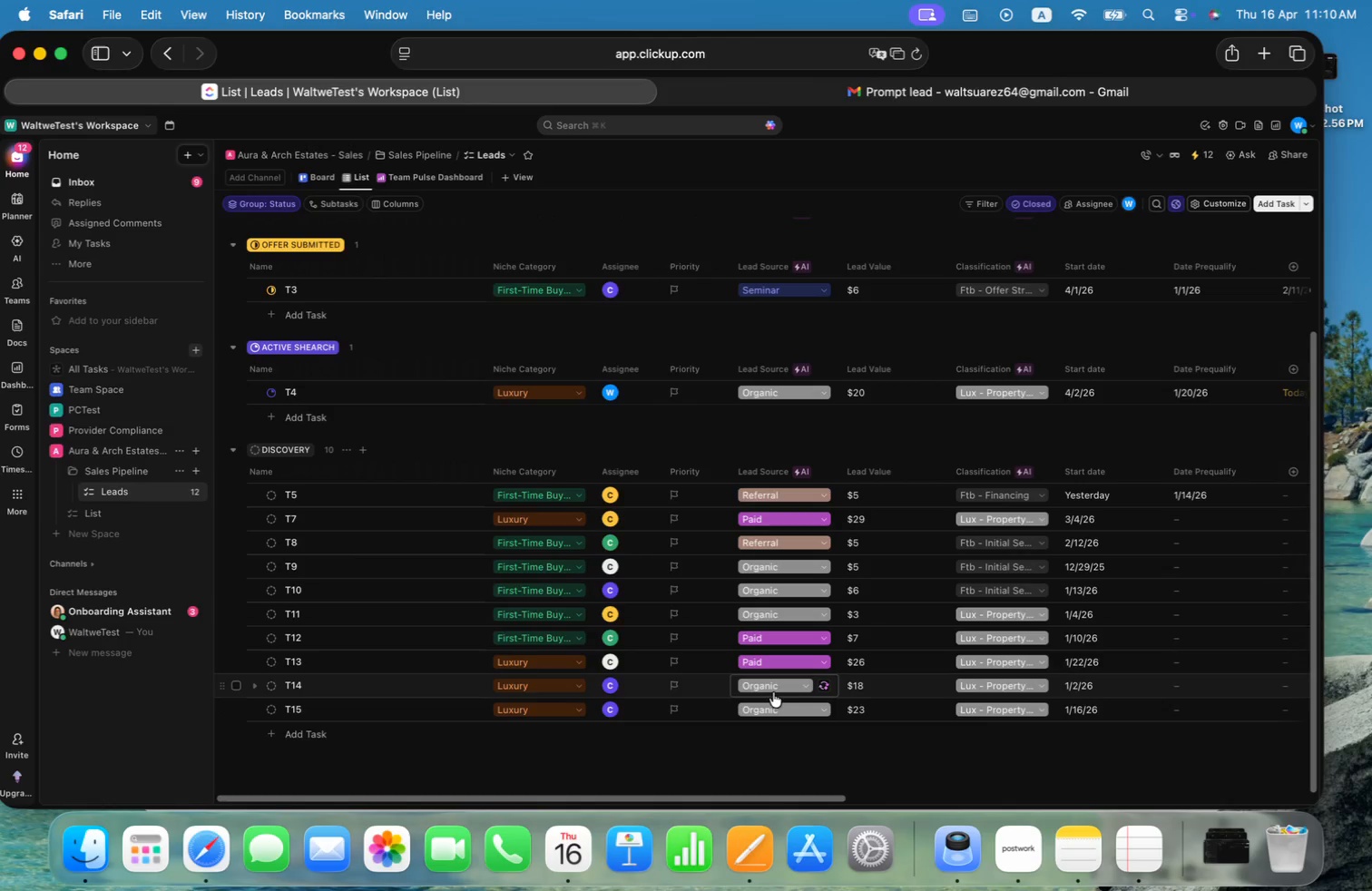 
left_click([773, 690])
 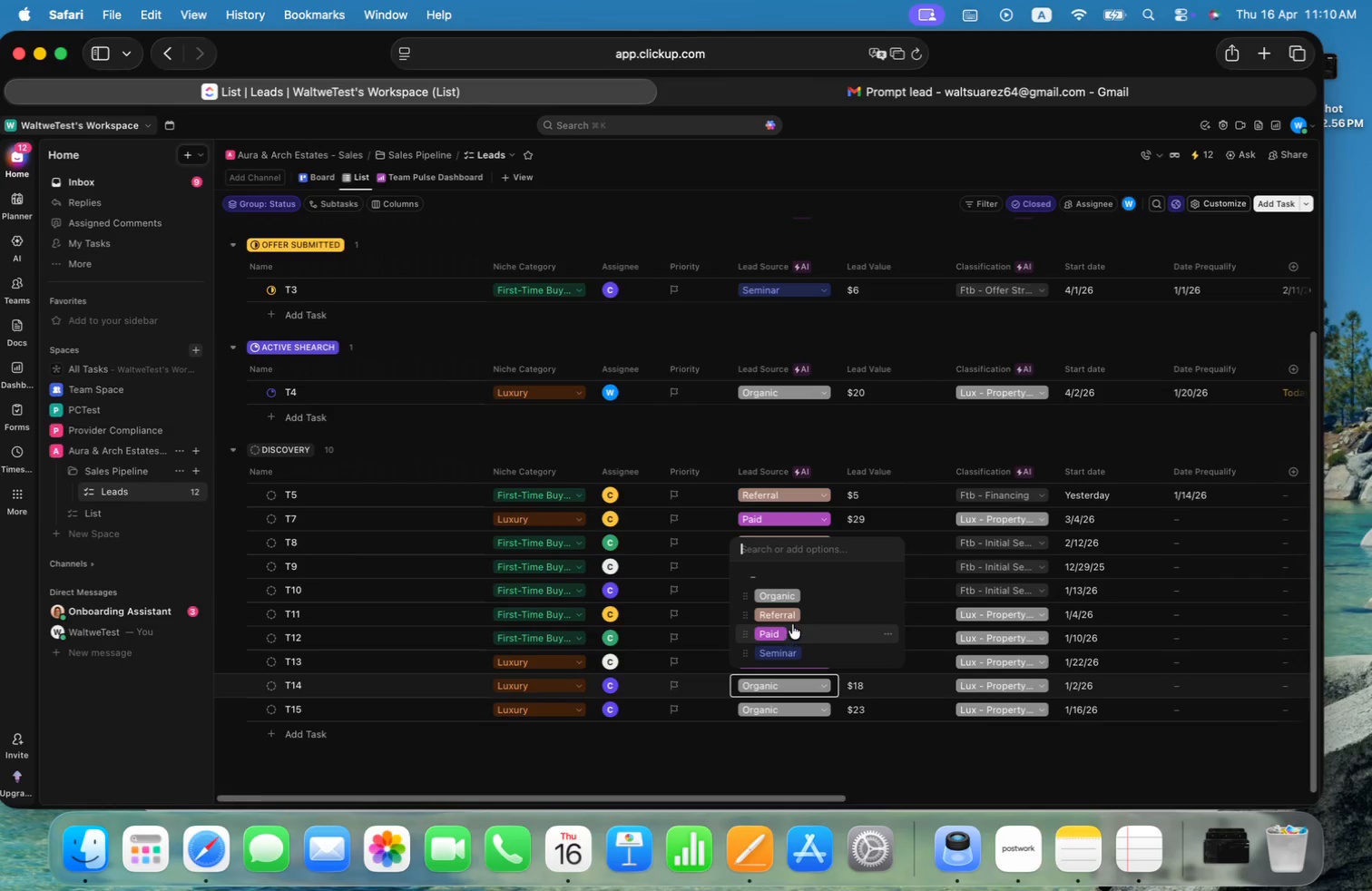 
left_click([792, 624])
 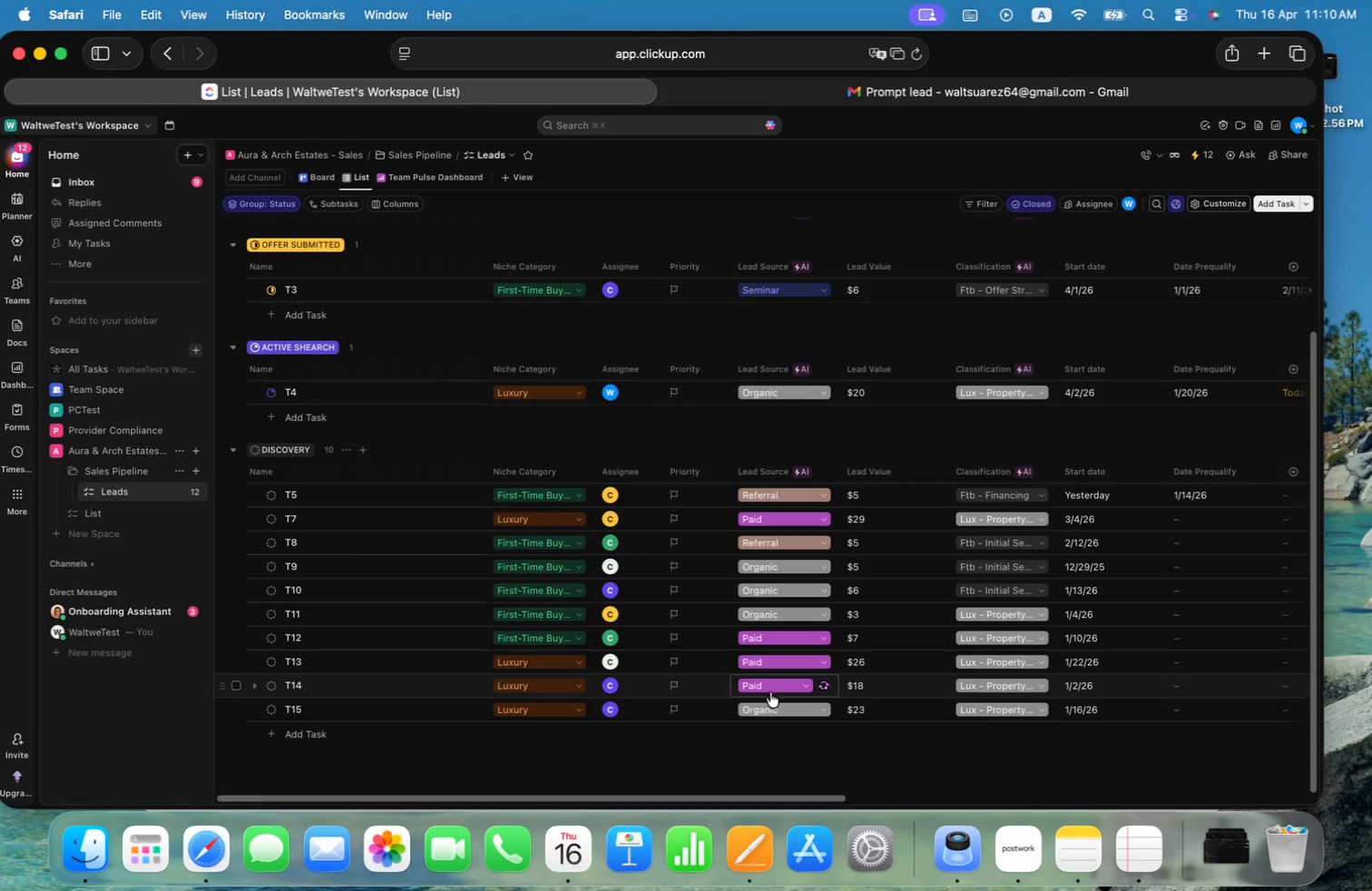 
left_click([773, 715])
 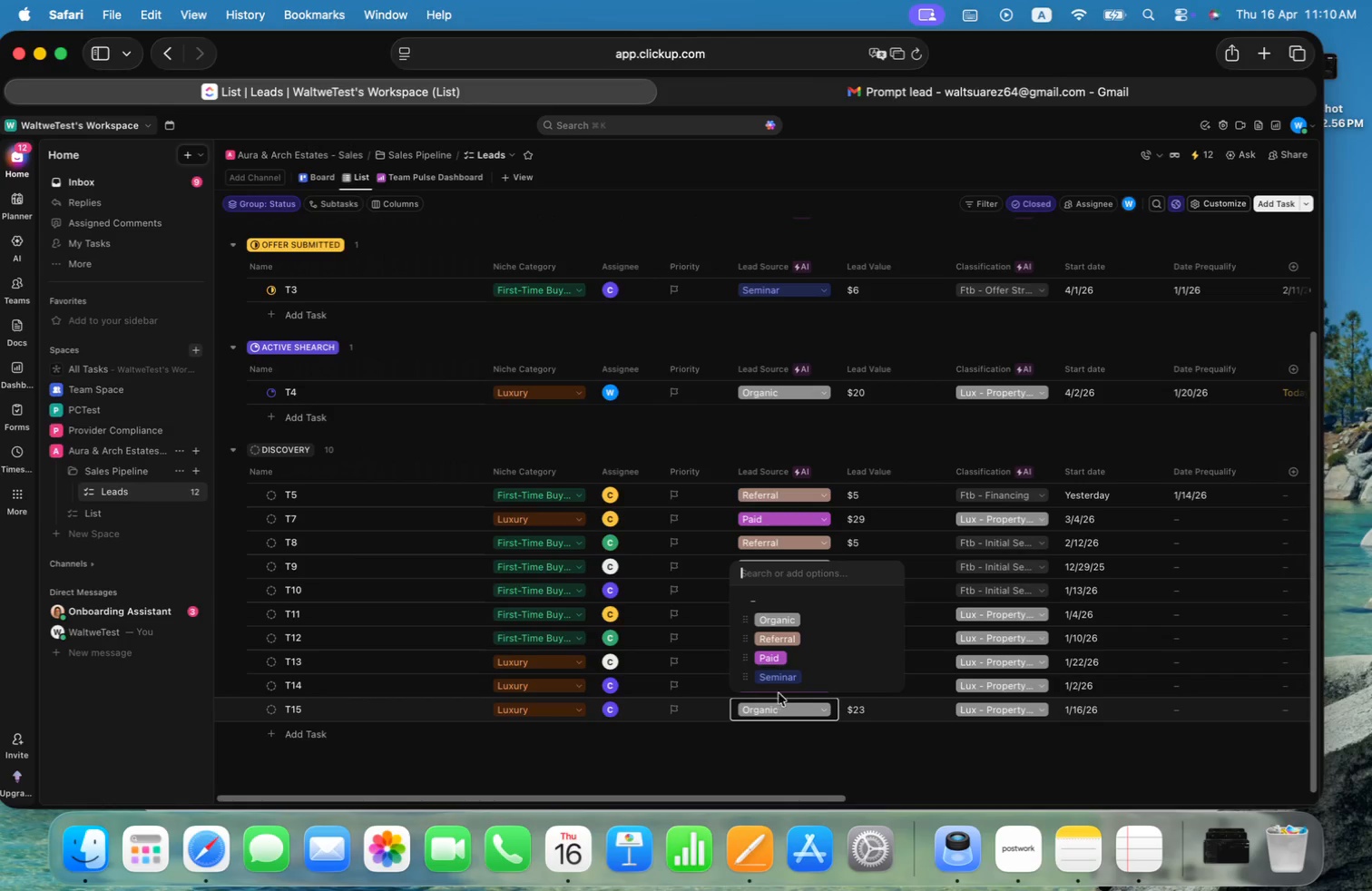 
left_click([779, 677])
 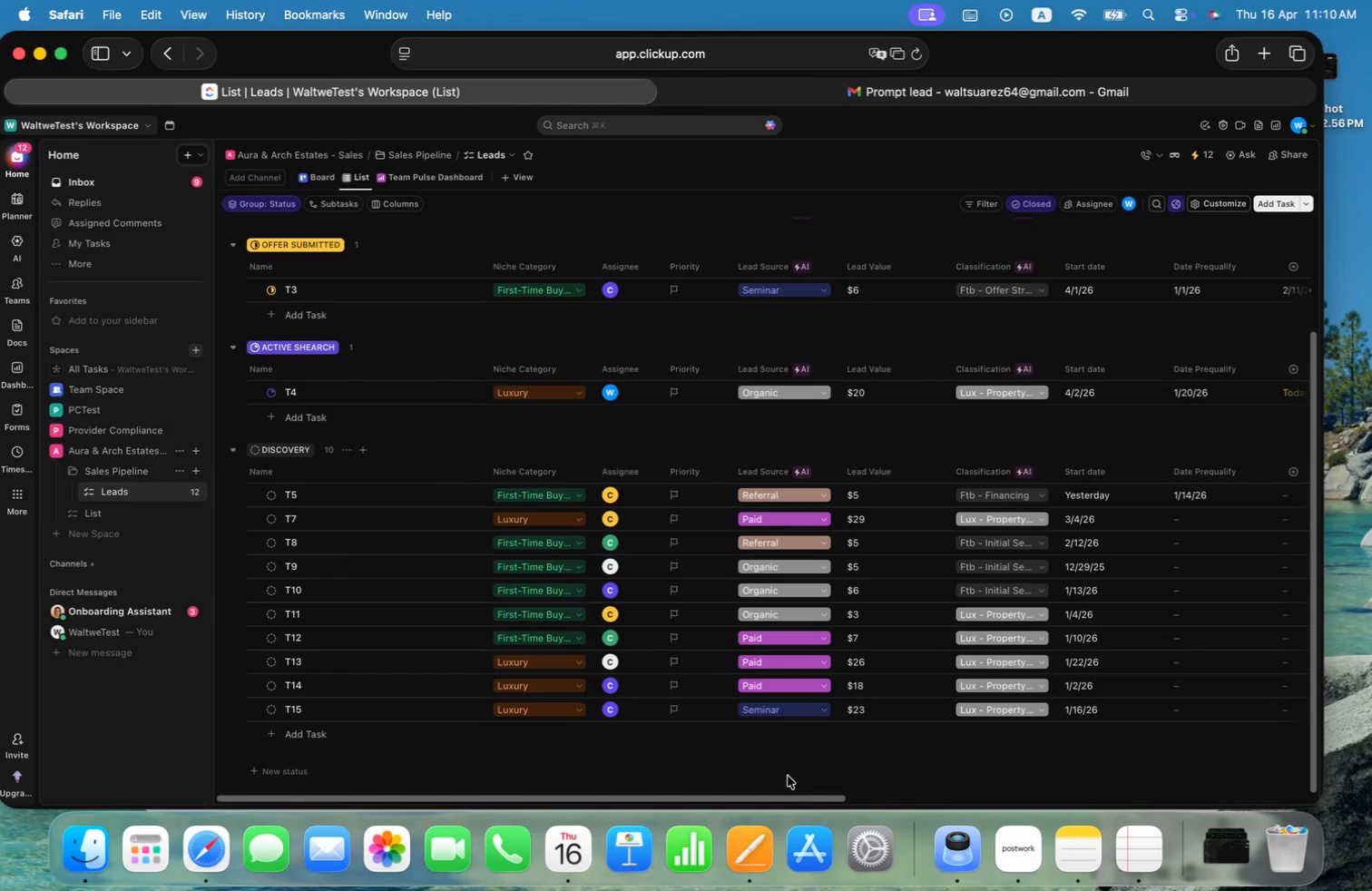 
left_click_drag(start_coordinate=[796, 798], to_coordinate=[720, 779])
 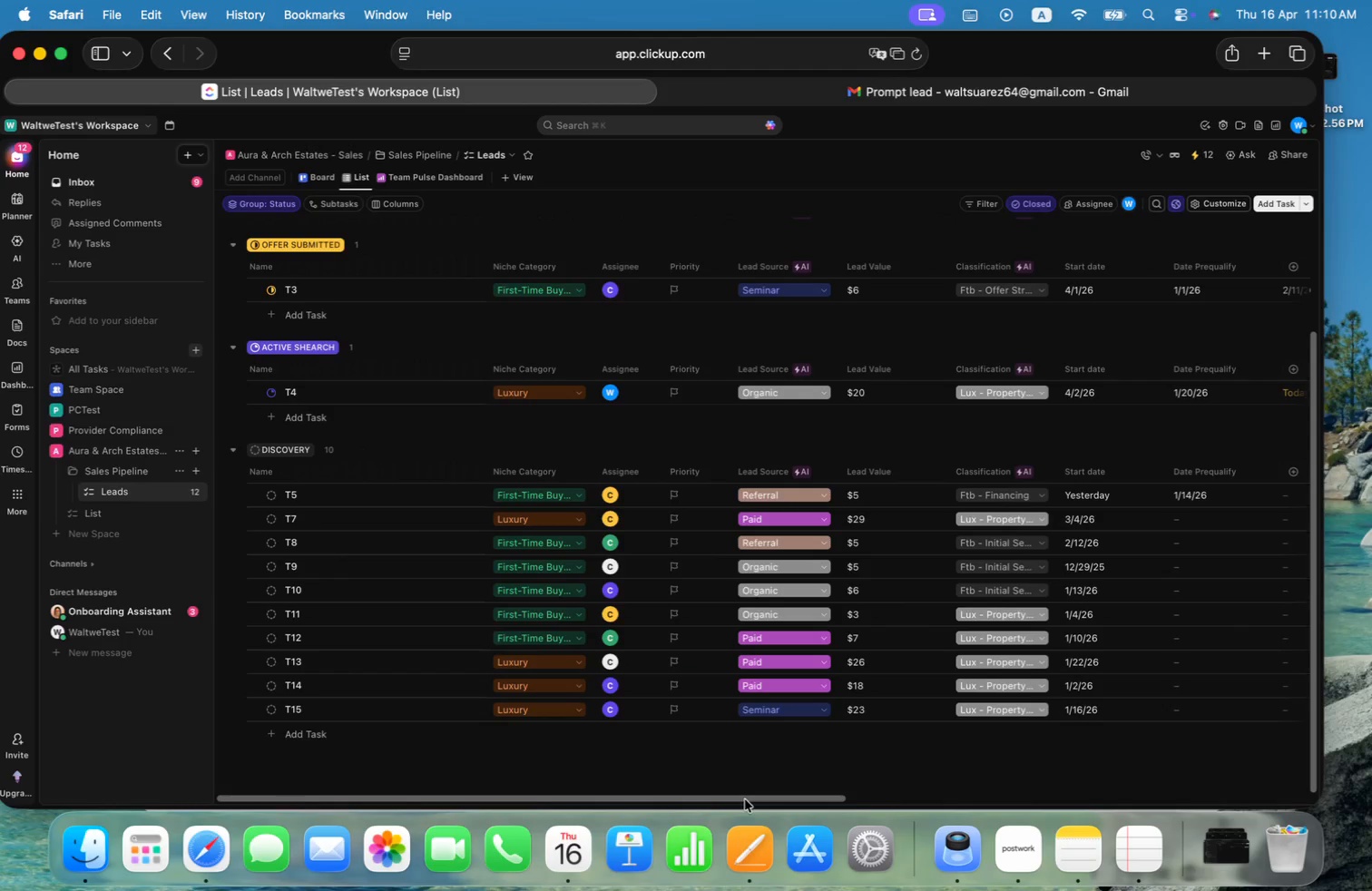 
left_click_drag(start_coordinate=[745, 799], to_coordinate=[942, 799])
 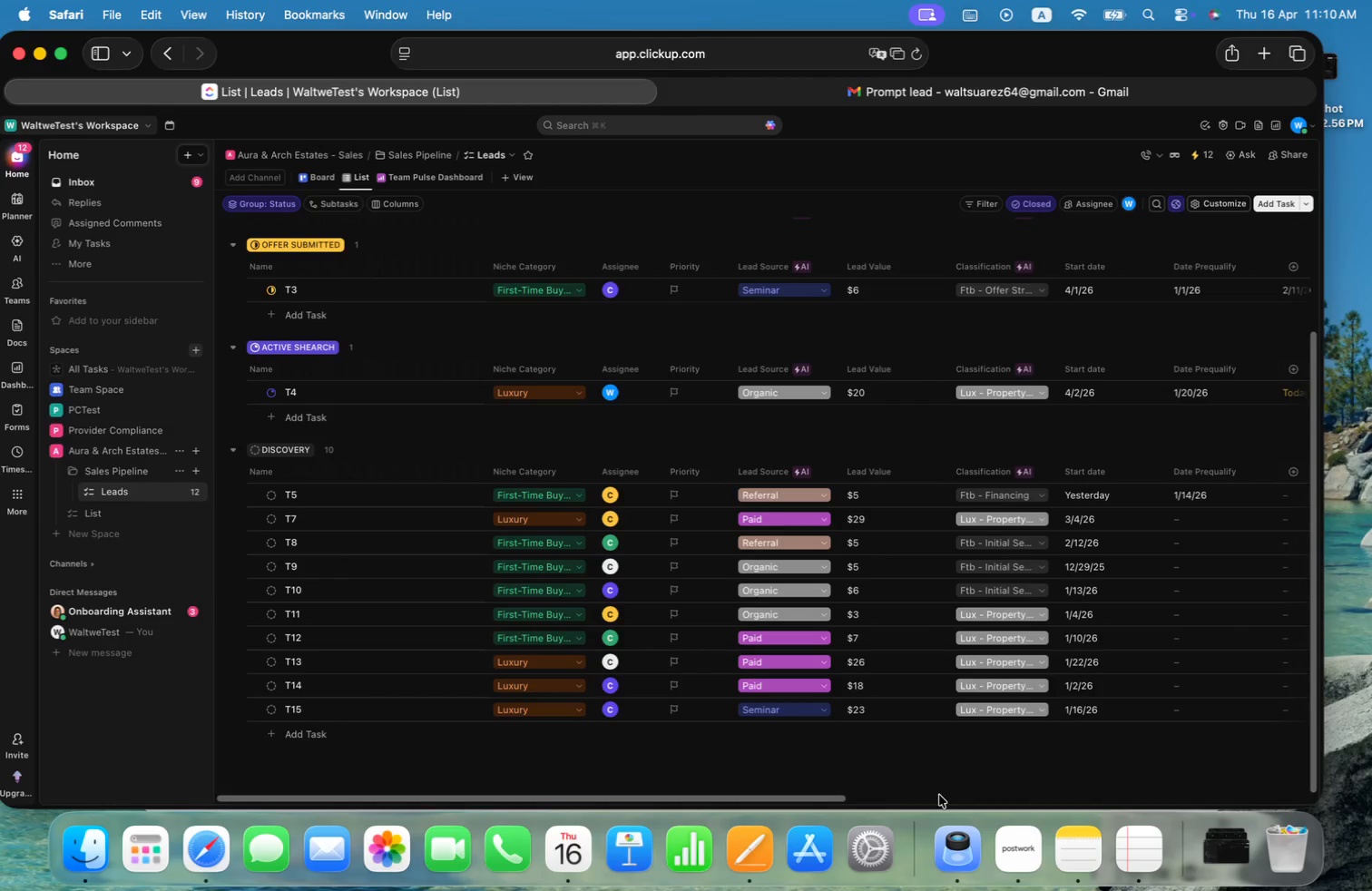 
wait(11.08)
 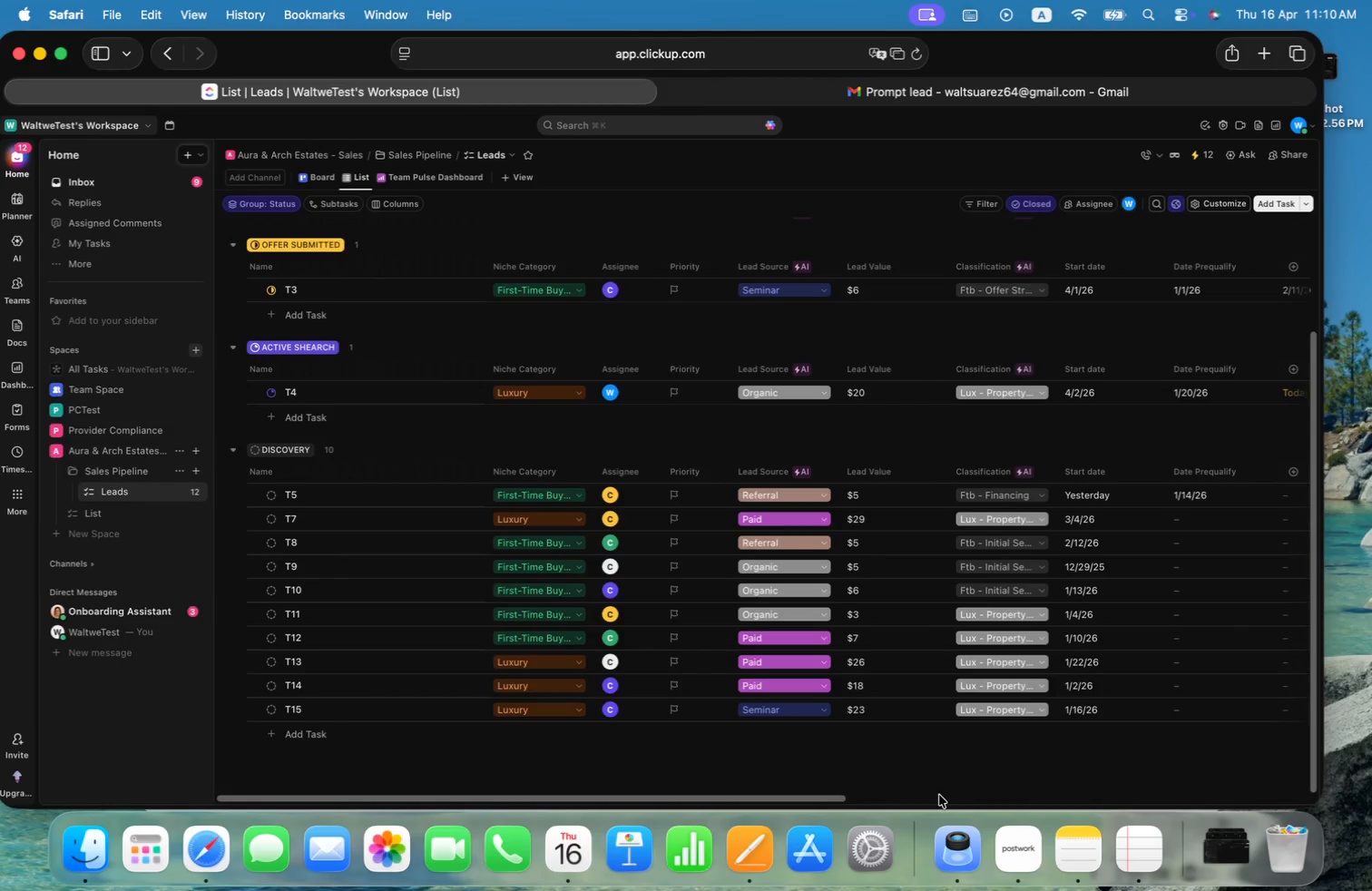 
left_click_drag(start_coordinate=[793, 798], to_coordinate=[715, 799])
 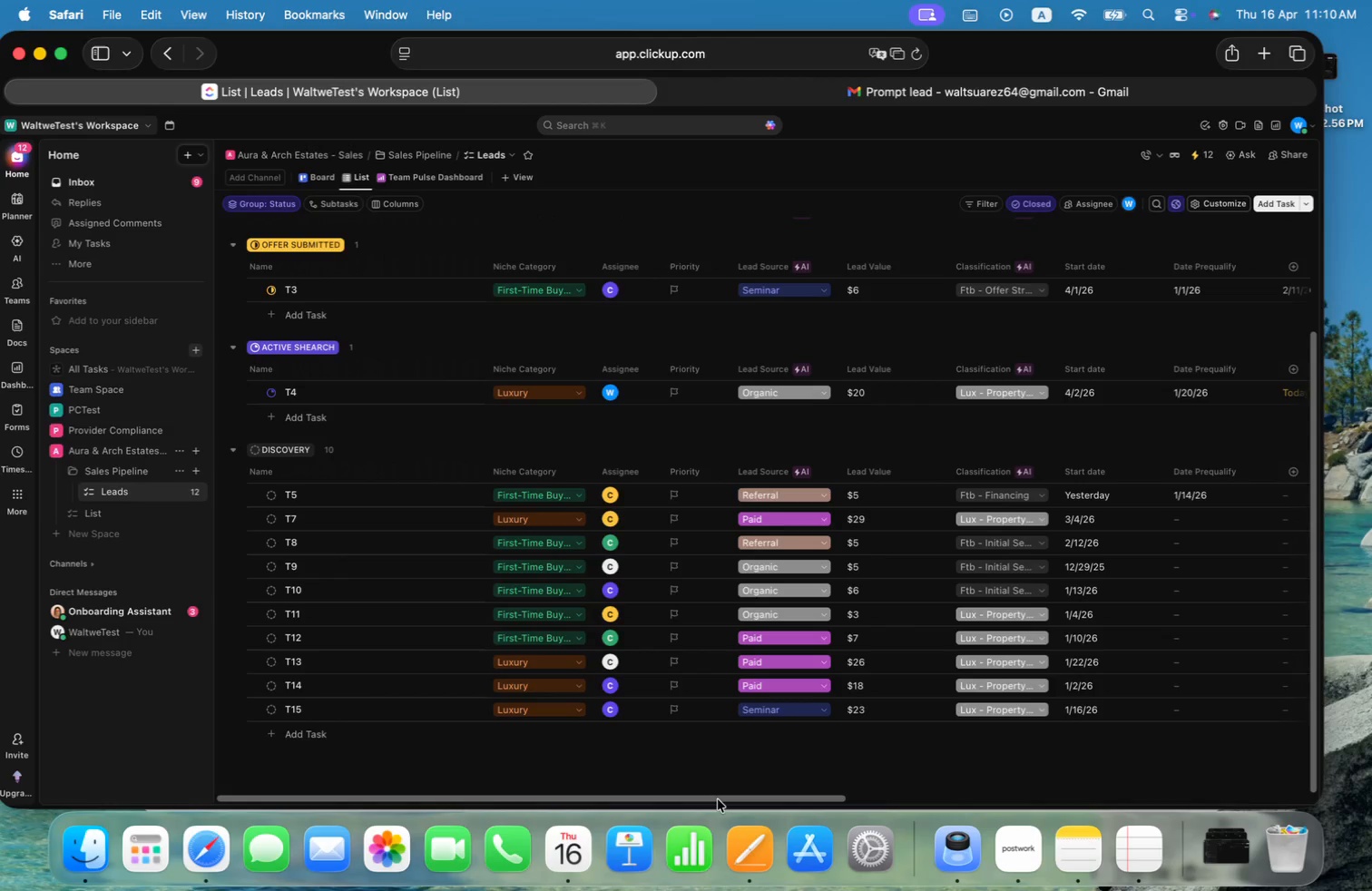 
wait(8.41)
 